 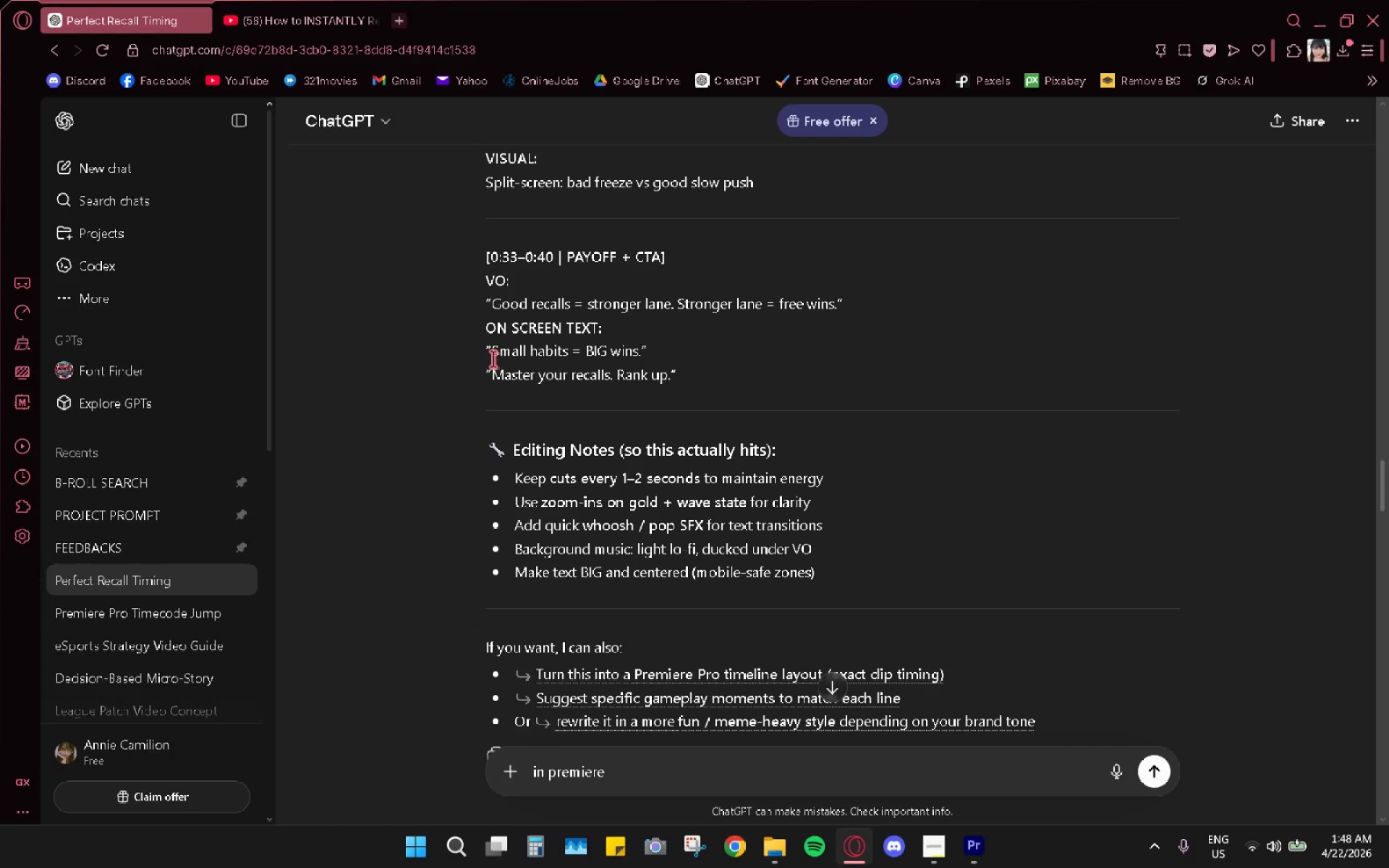 
left_click_drag(start_coordinate=[495, 354], to_coordinate=[639, 348])
 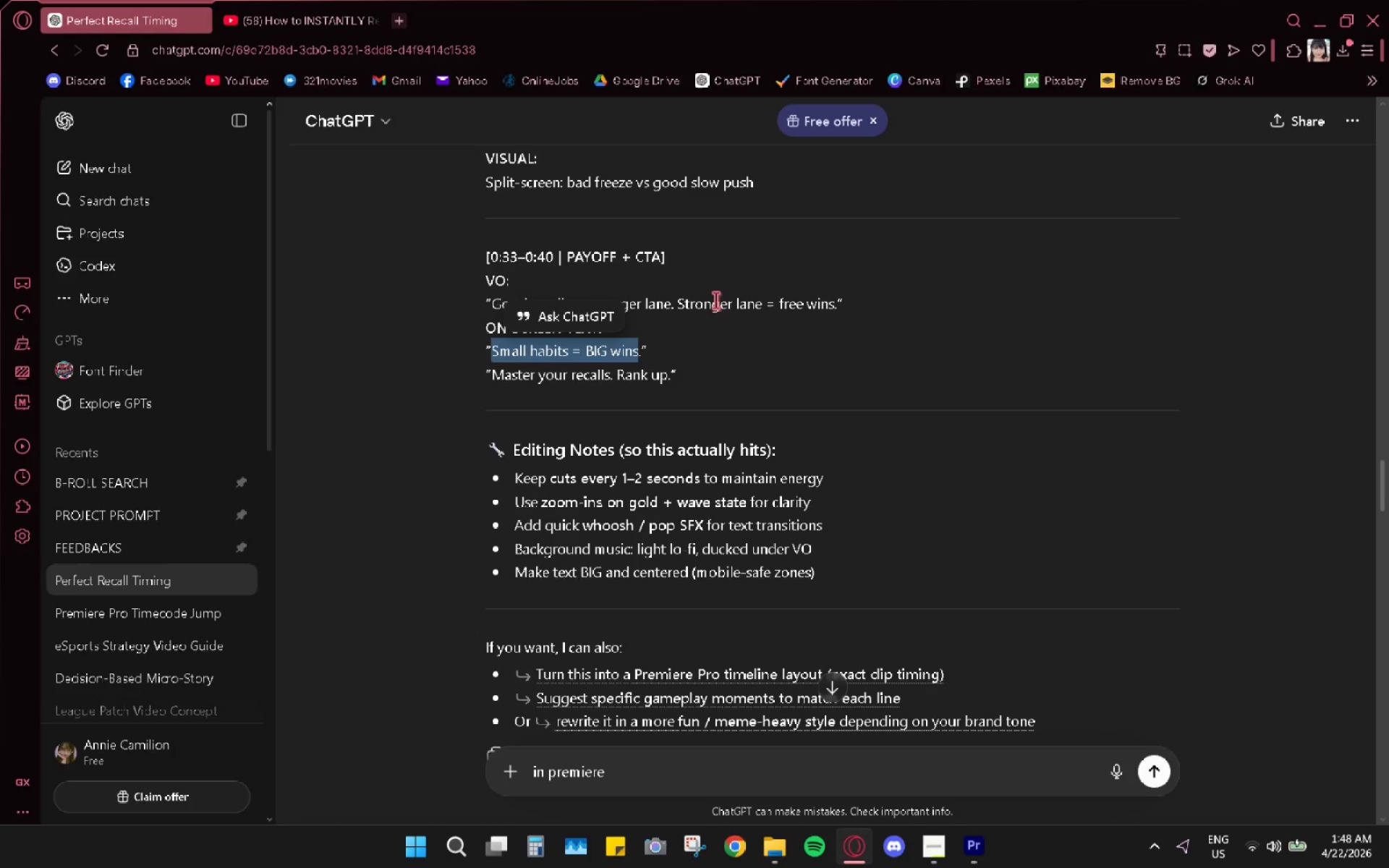 
key(Control+C)
 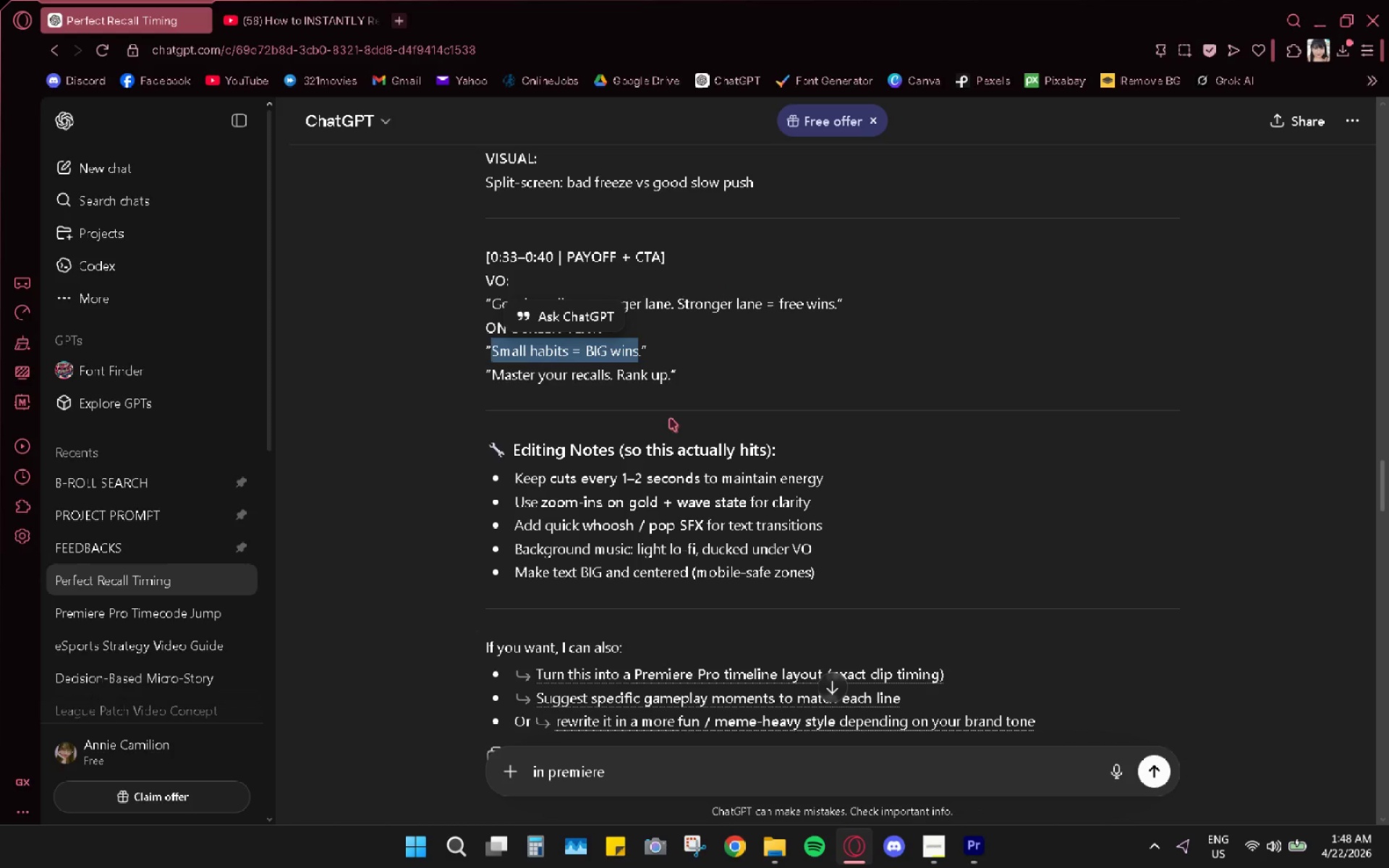 
left_click([706, 396])
 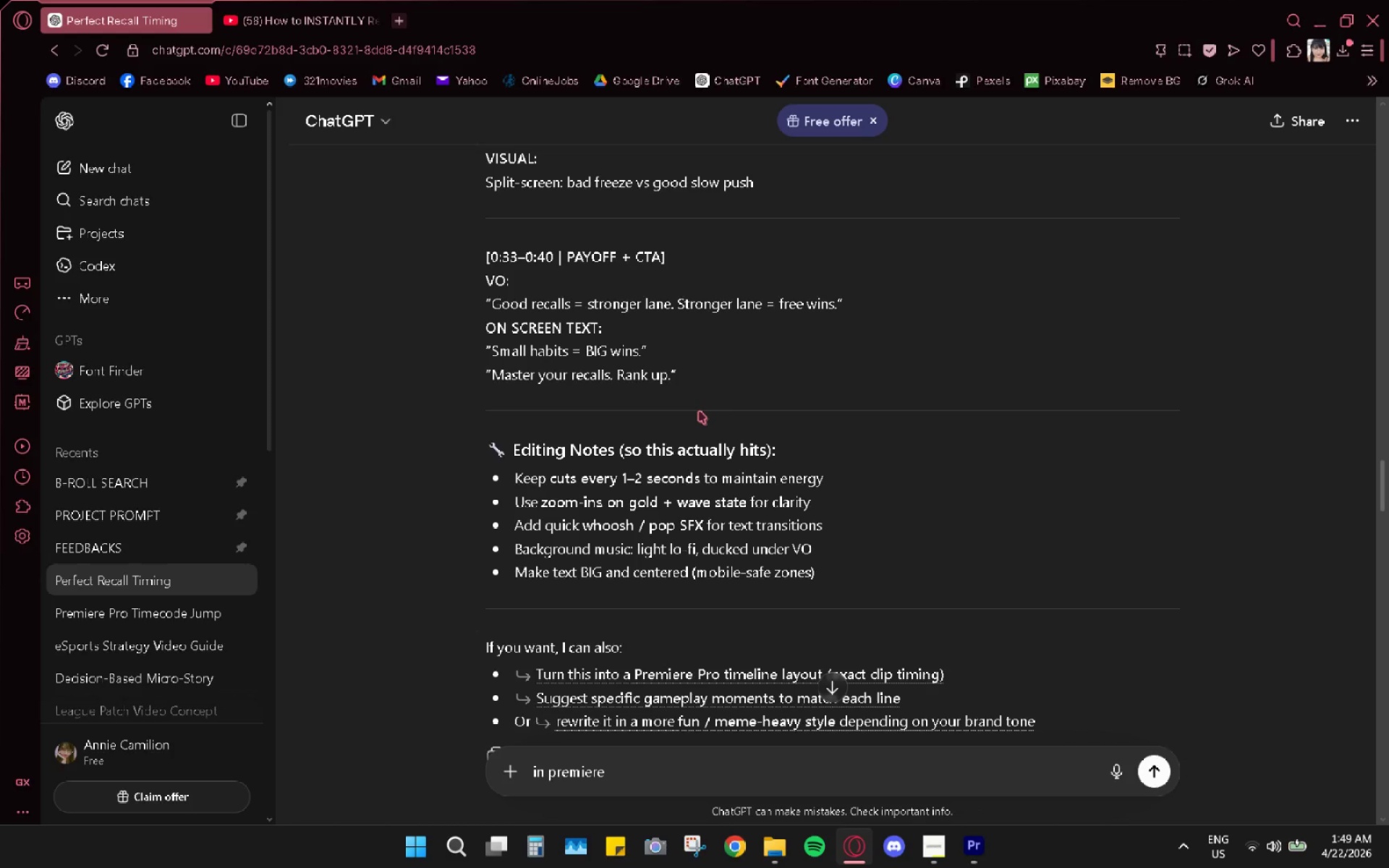 
wait(31.88)
 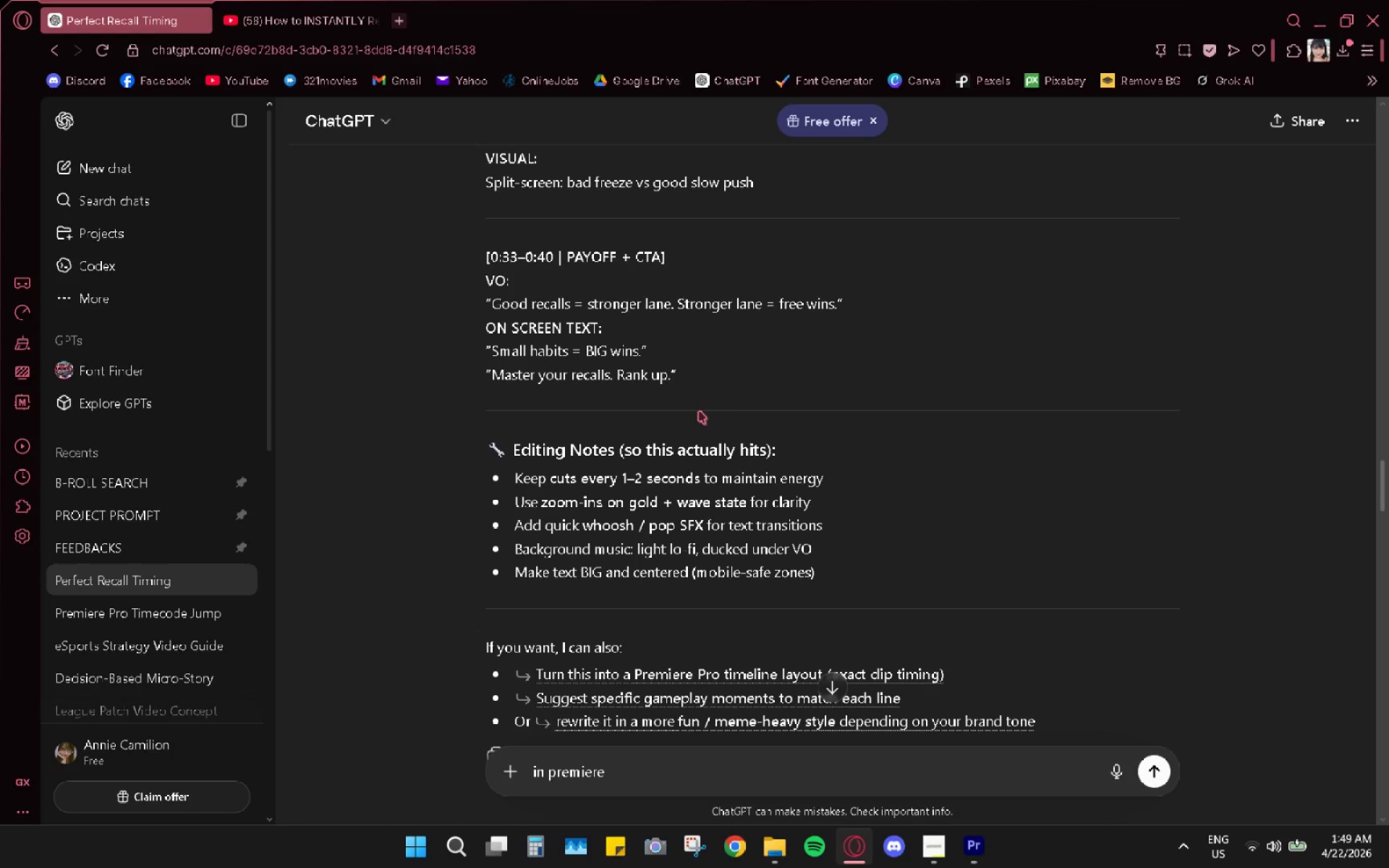 
mouse_move([953, 827])
 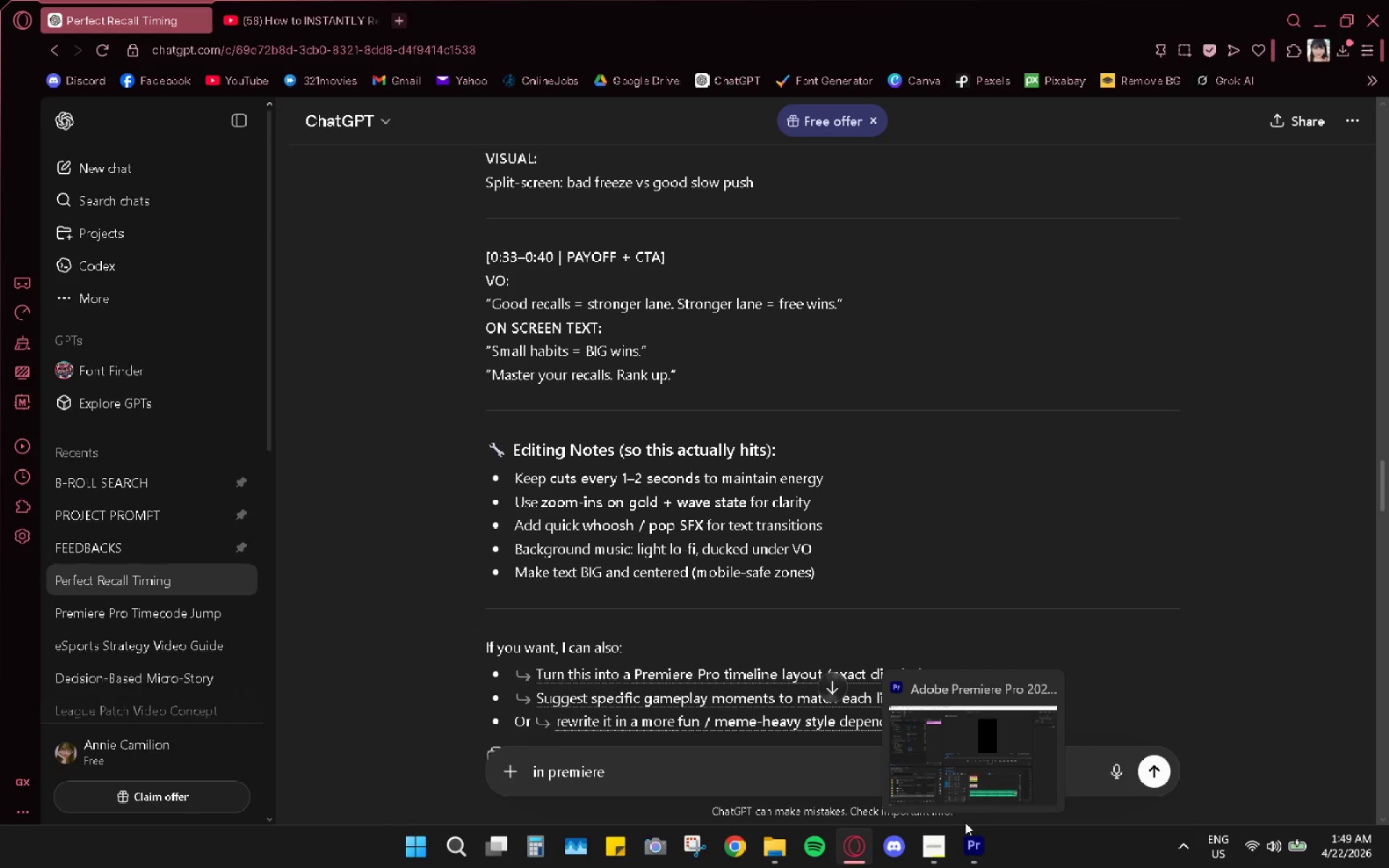 
left_click([963, 835])
 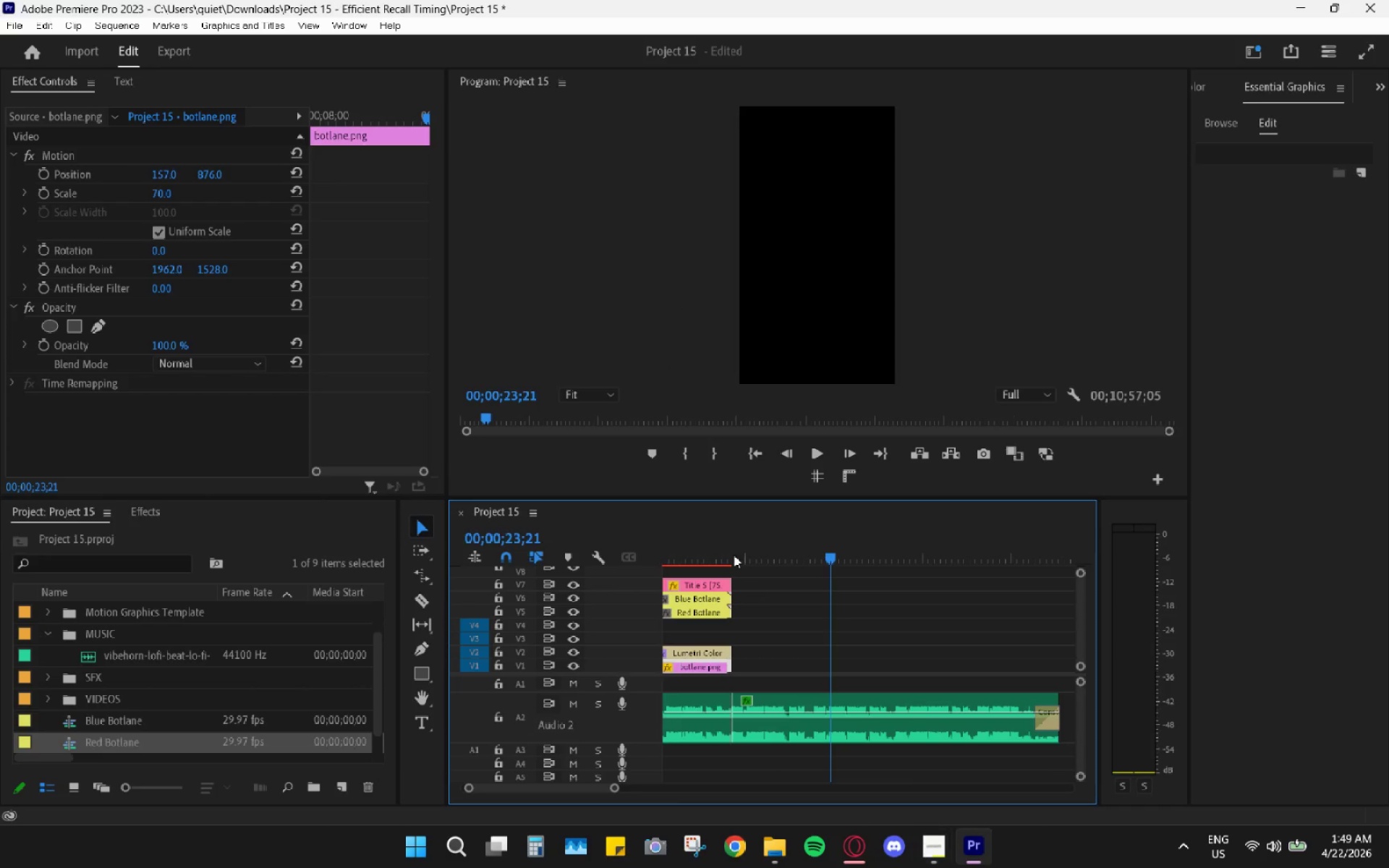 
left_click_drag(start_coordinate=[710, 545], to_coordinate=[594, 543])
 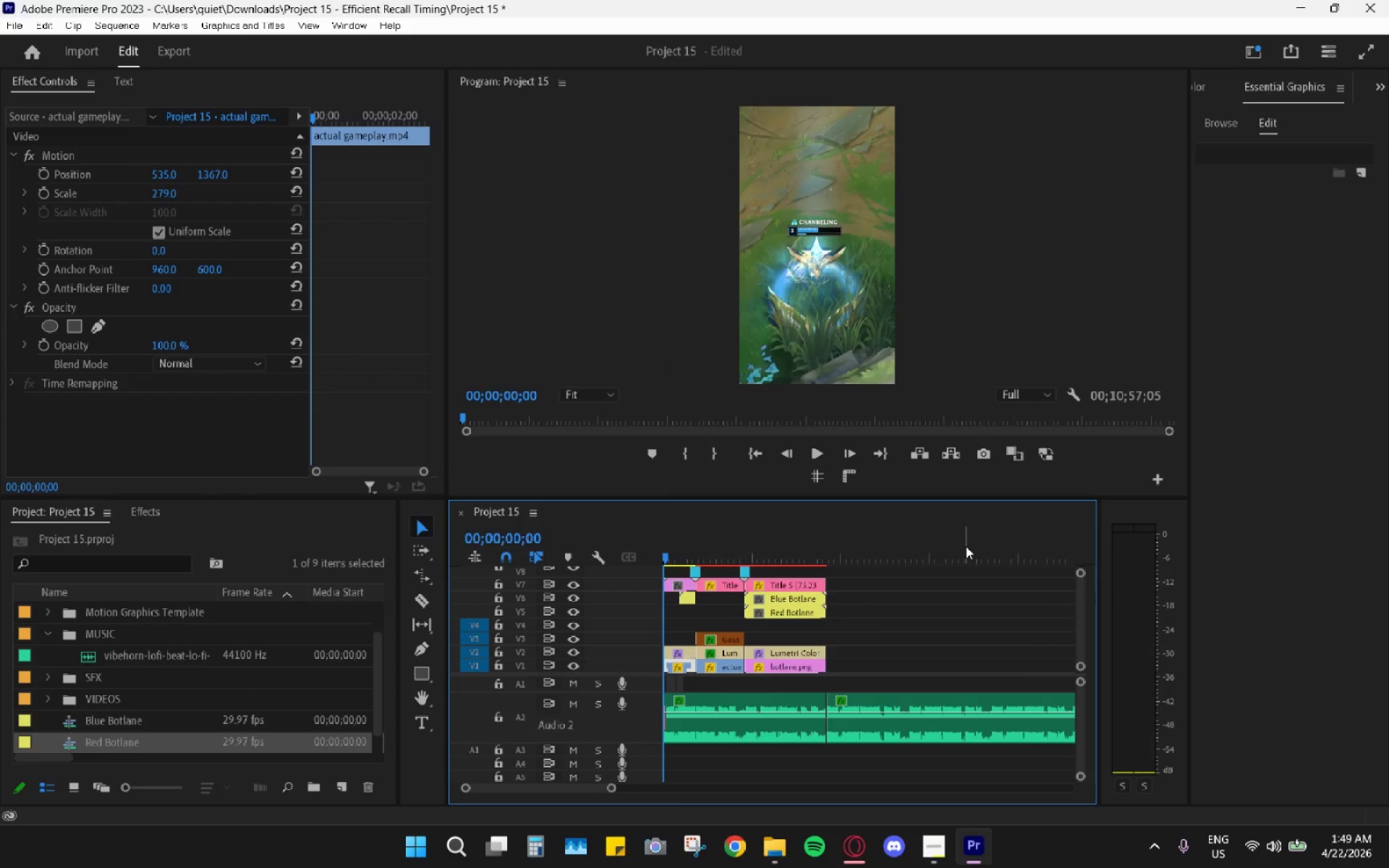 
hold_key(key=AltLeft, duration=0.42)
scroll: coordinate [966, 546], scroll_direction: down, amount: 4.0
 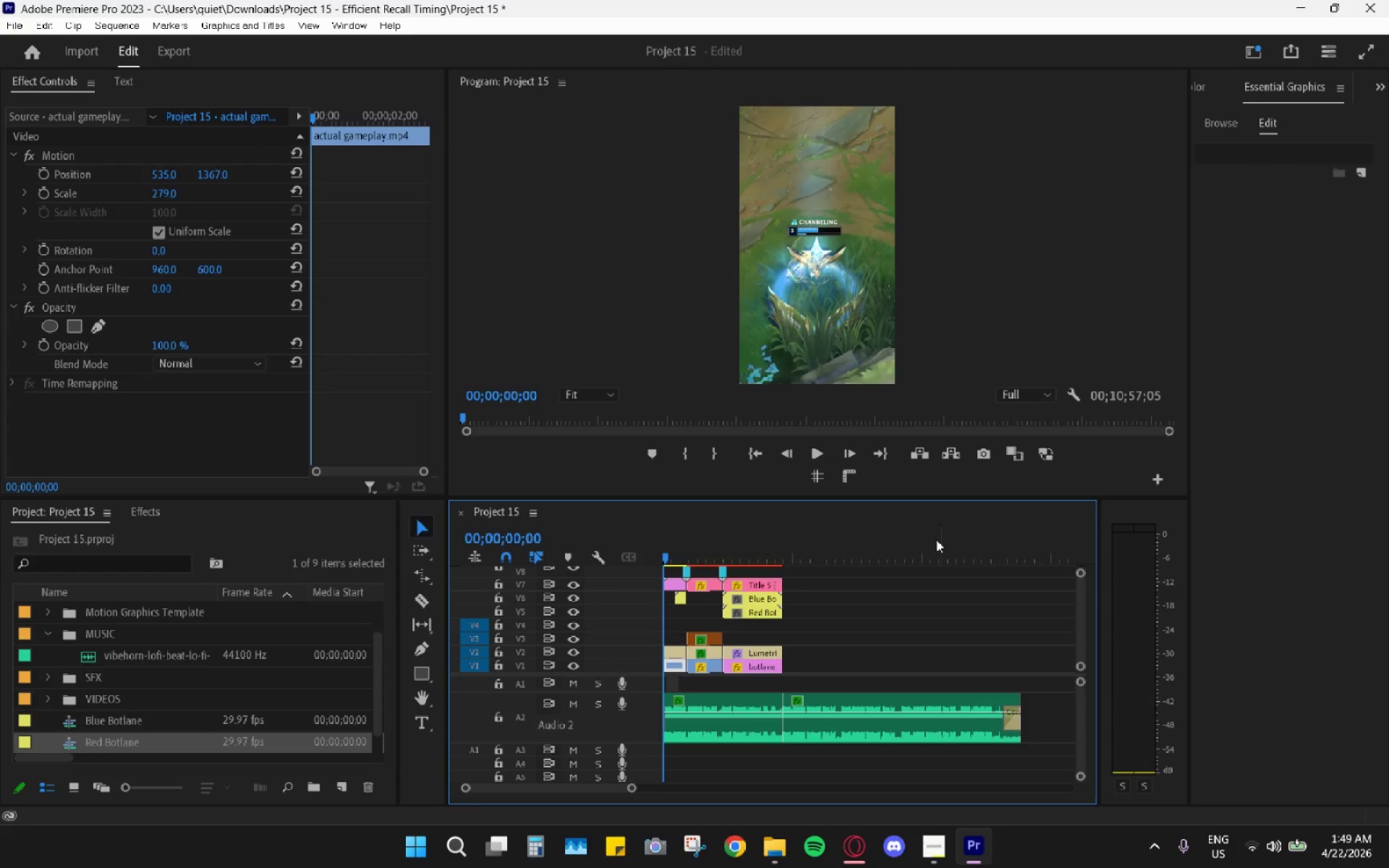 
left_click_drag(start_coordinate=[872, 518], to_coordinate=[896, 535])
 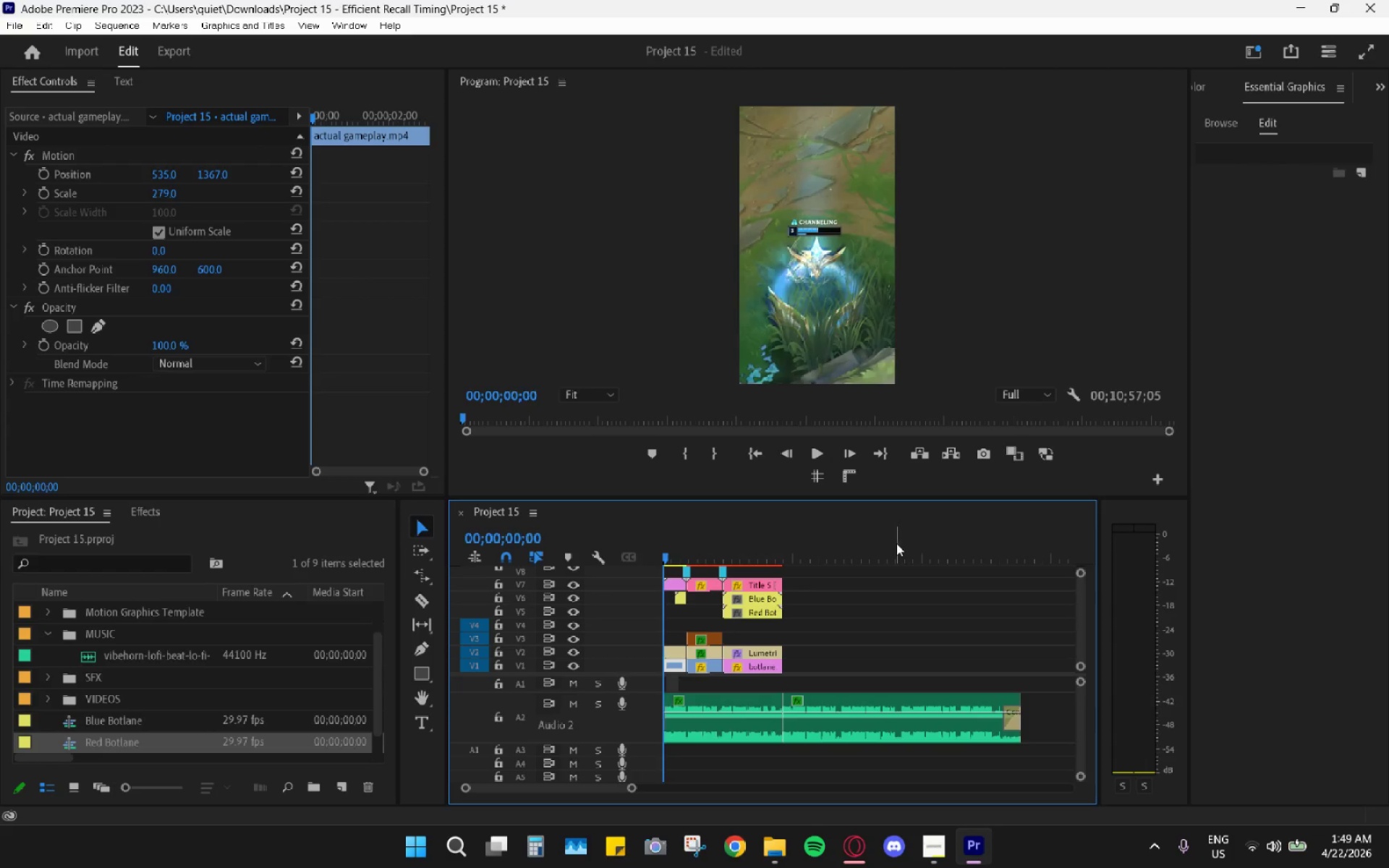 
left_click_drag(start_coordinate=[901, 543], to_coordinate=[956, 549])
 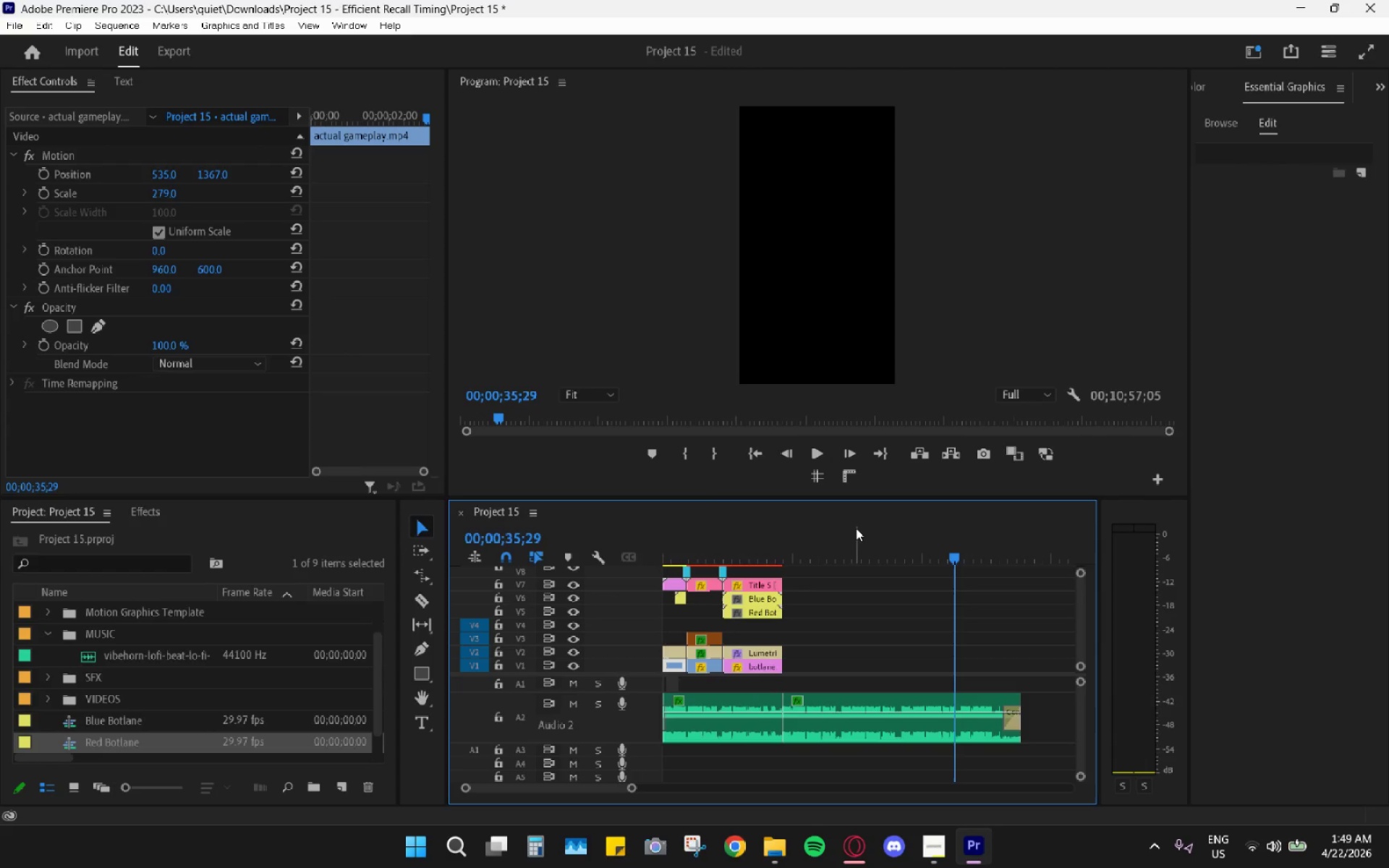 
left_click_drag(start_coordinate=[769, 542], to_coordinate=[783, 542])
 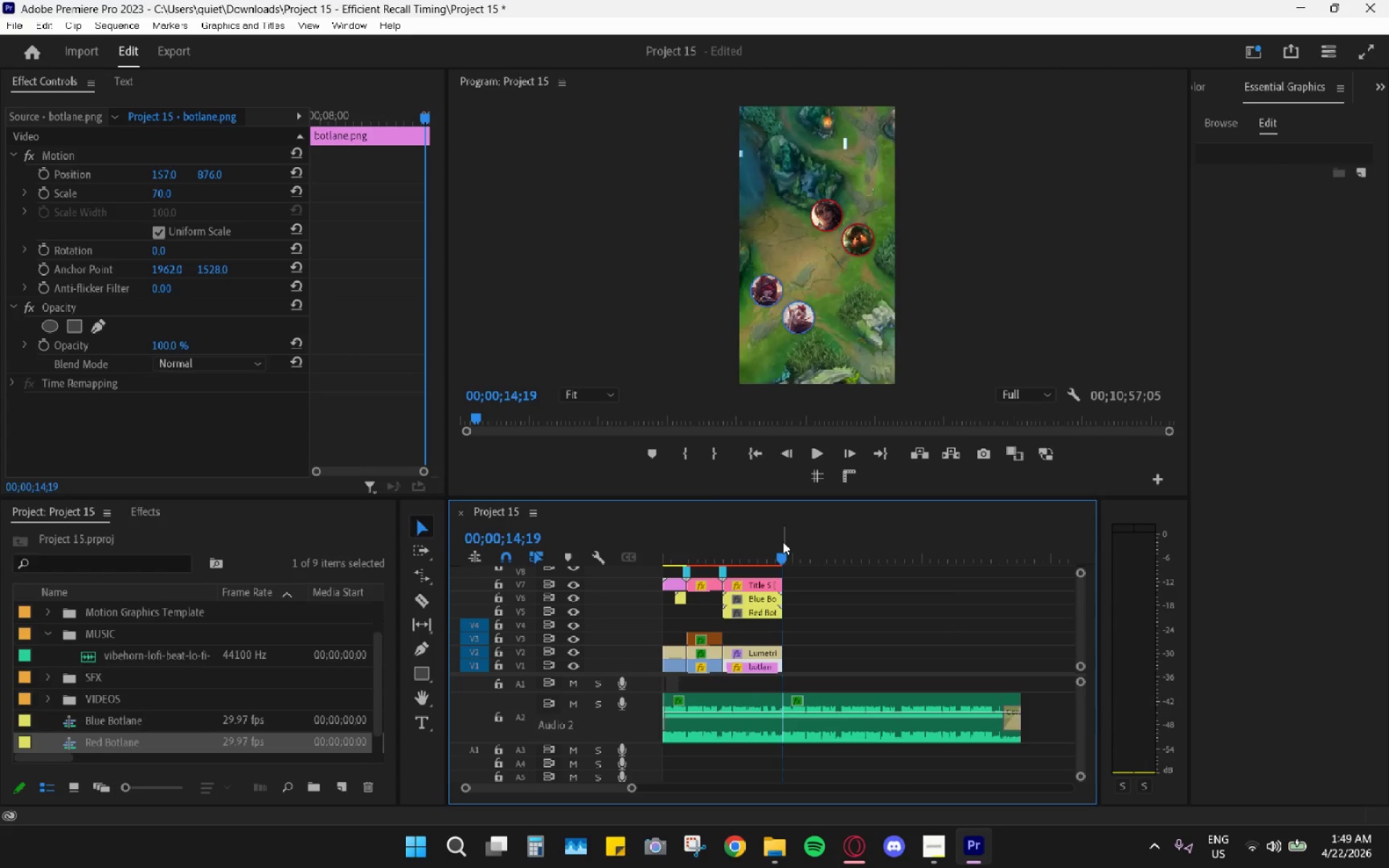 
key(Space)
 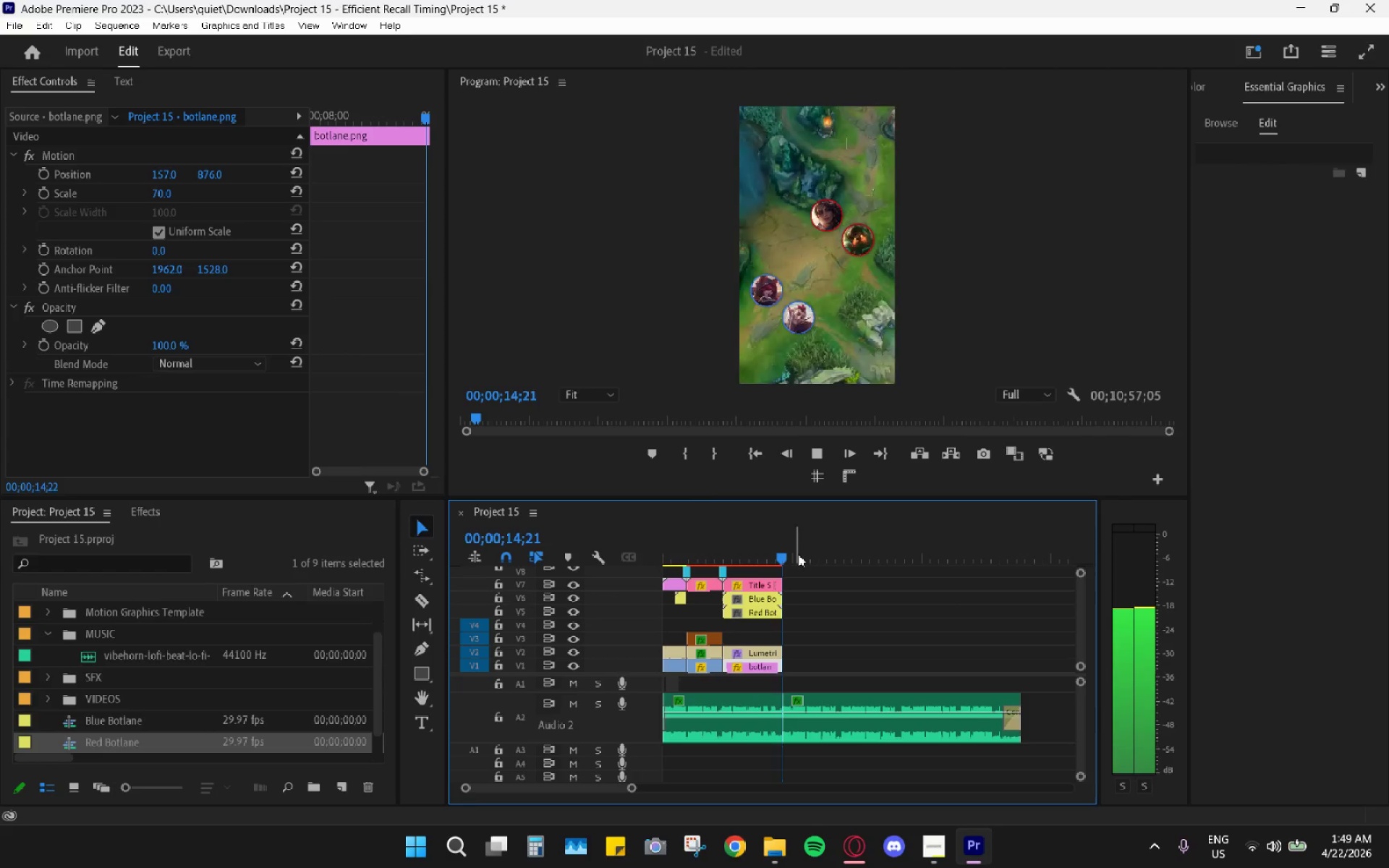 
hold_key(key=AltLeft, duration=0.86)
scroll: coordinate [808, 621], scroll_direction: up, amount: 9.0
 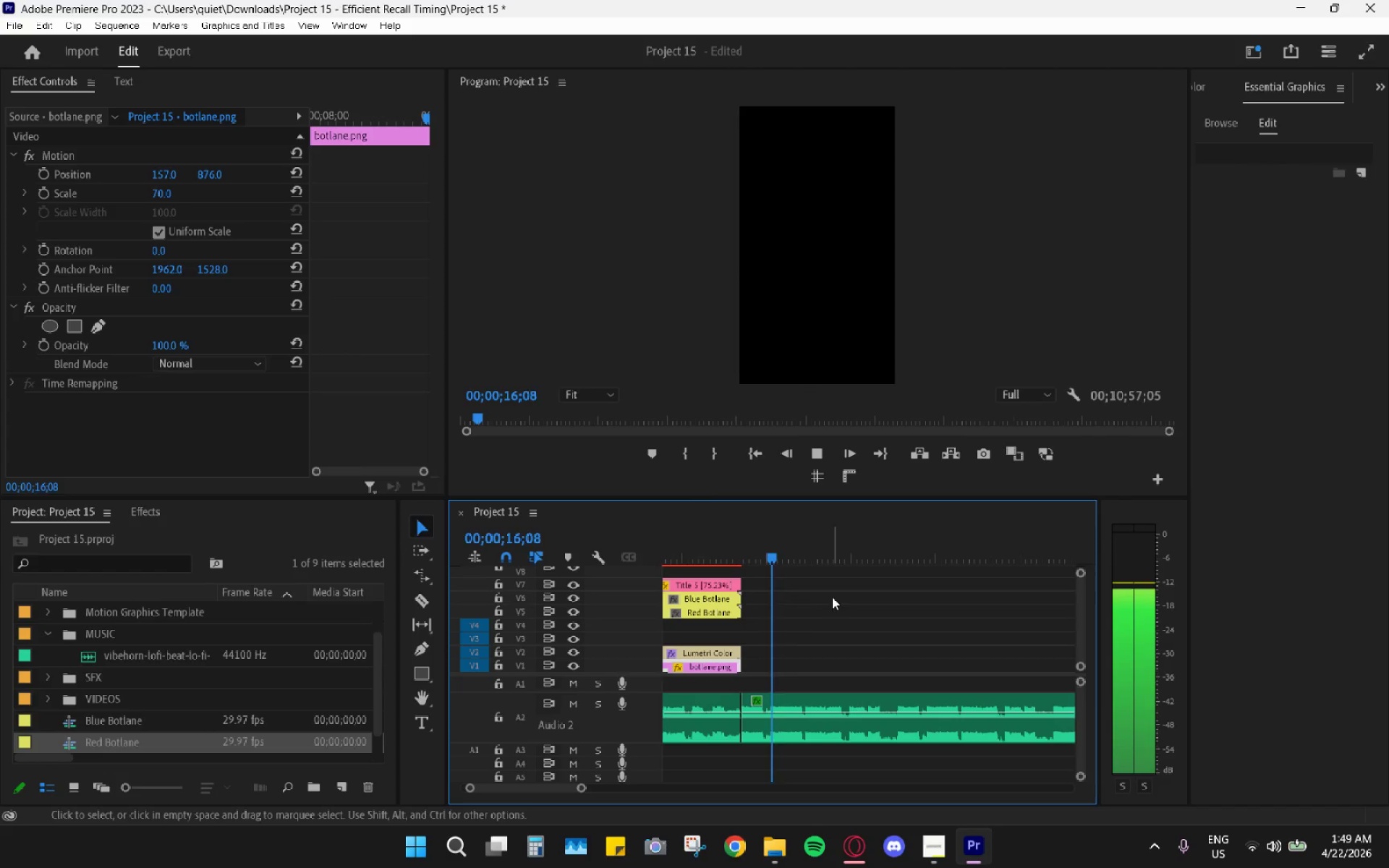 
hold_key(key=AltLeft, duration=0.53)
scroll: coordinate [705, 591], scroll_direction: up, amount: 6.0
 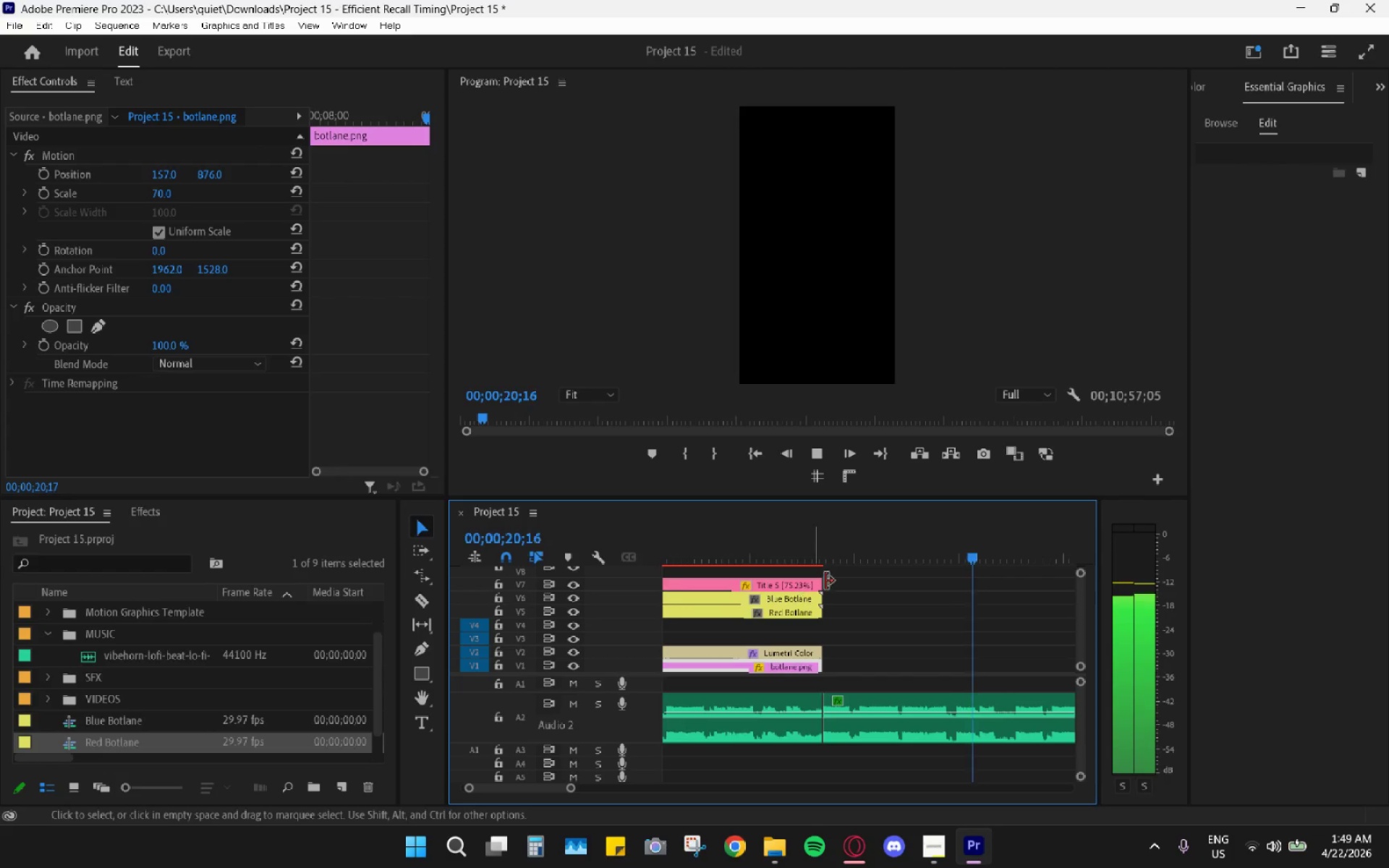 
scroll: coordinate [965, 597], scroll_direction: down, amount: 3.0
 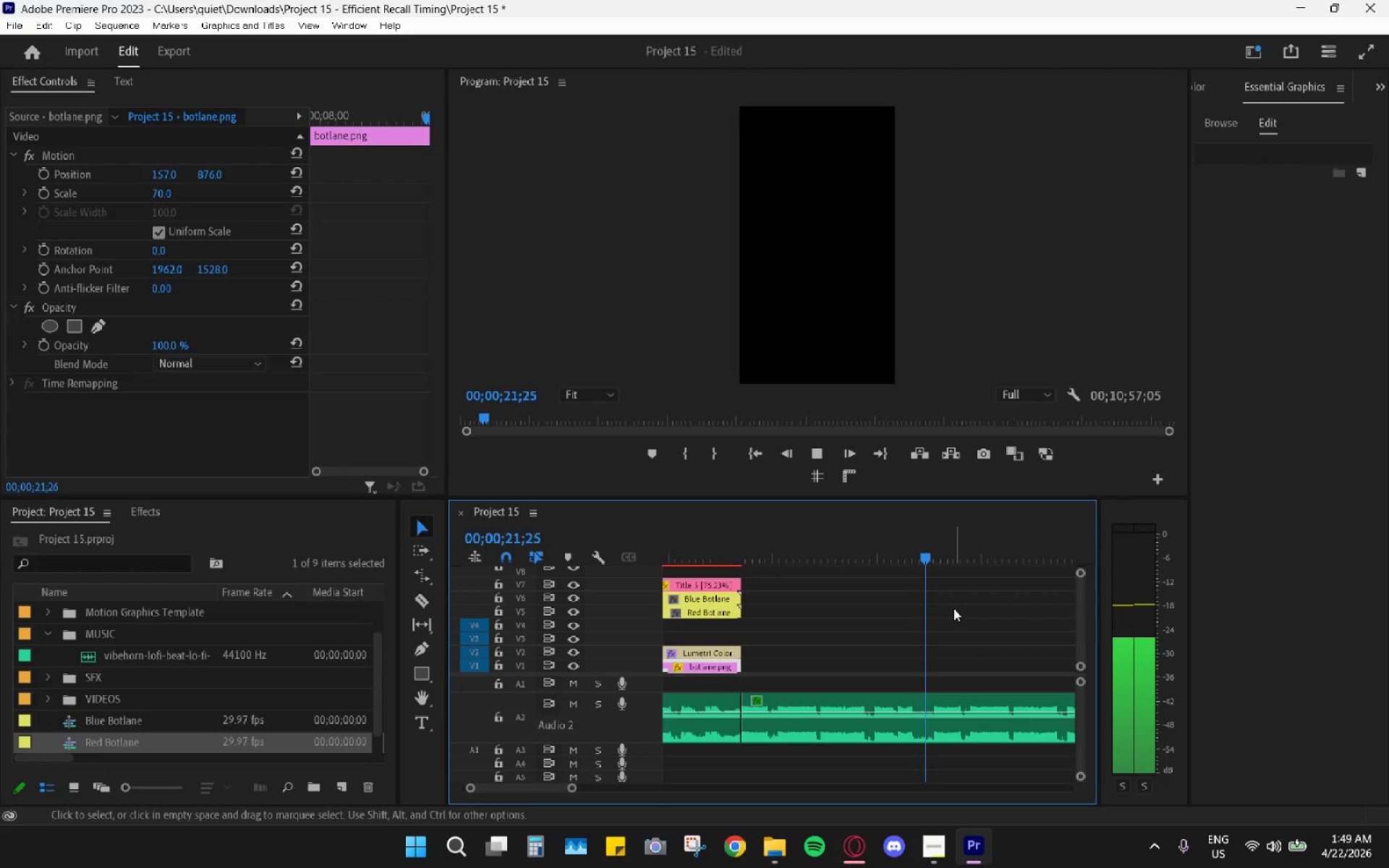 
key(Space)
 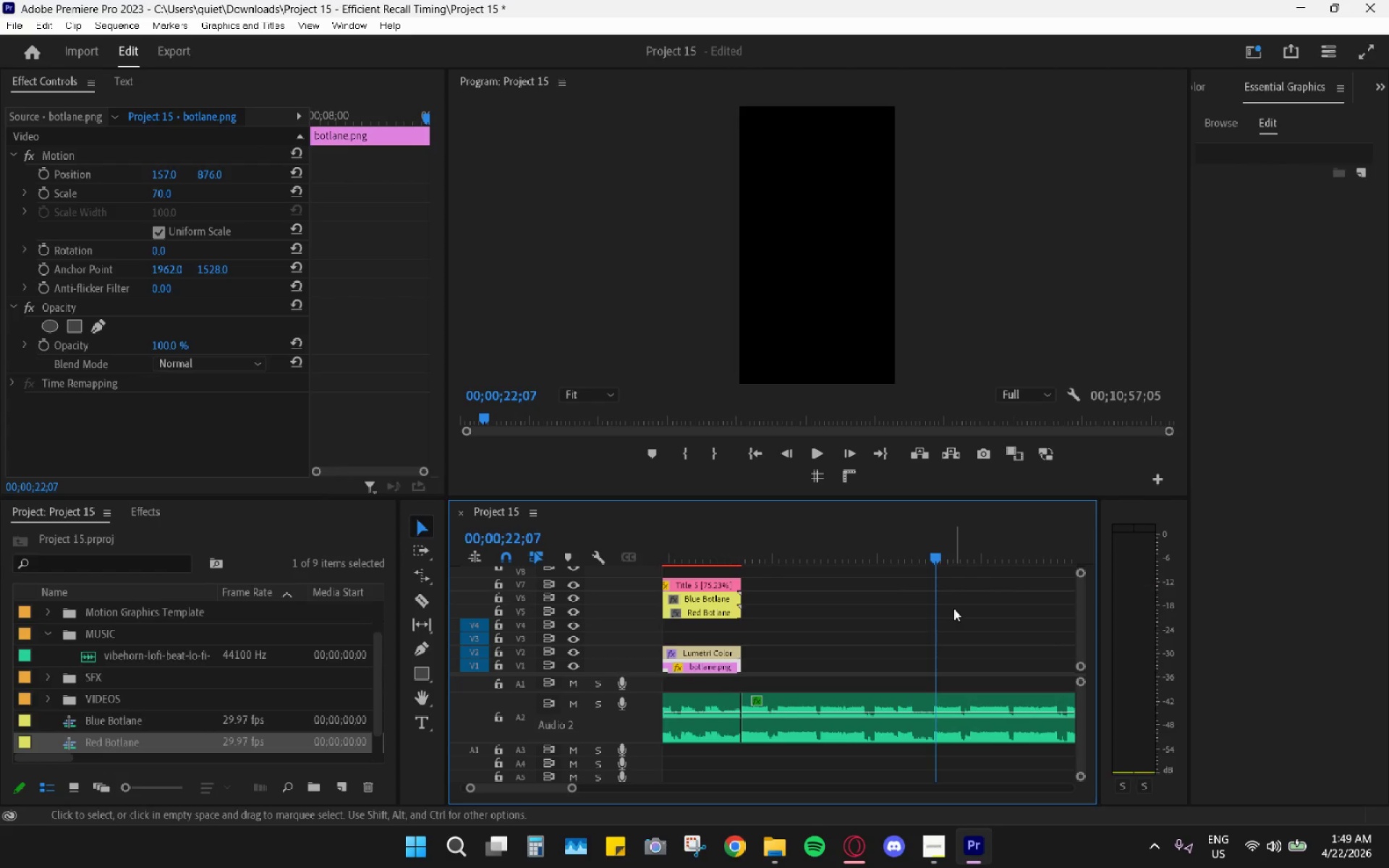 
hold_key(key=AltLeft, duration=1.58)
scroll: coordinate [933, 629], scroll_direction: up, amount: 17.0
 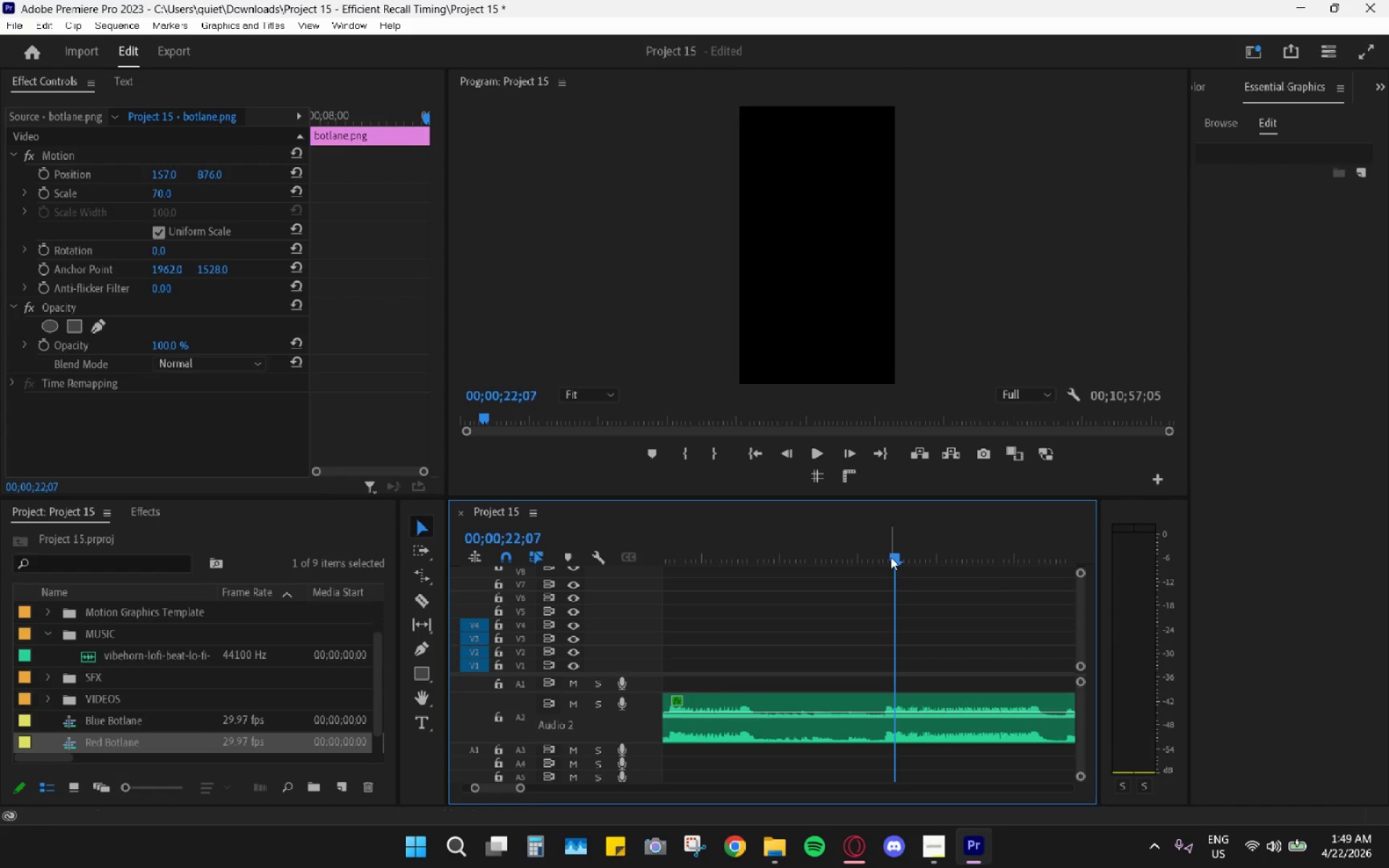 
left_click_drag(start_coordinate=[897, 549], to_coordinate=[888, 545])
 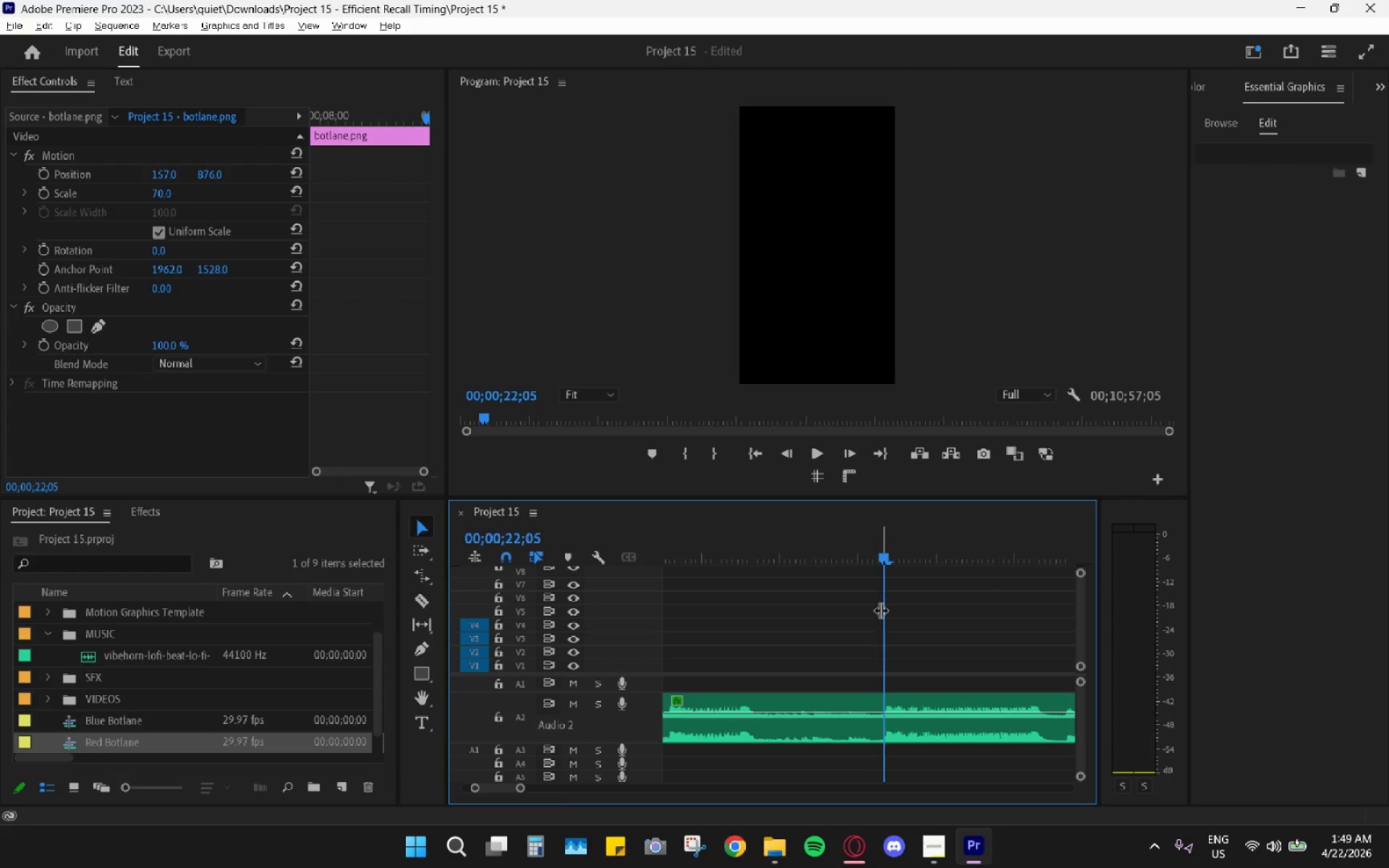 
hold_key(key=AltLeft, duration=1.03)
scroll: coordinate [880, 608], scroll_direction: up, amount: 15.0
 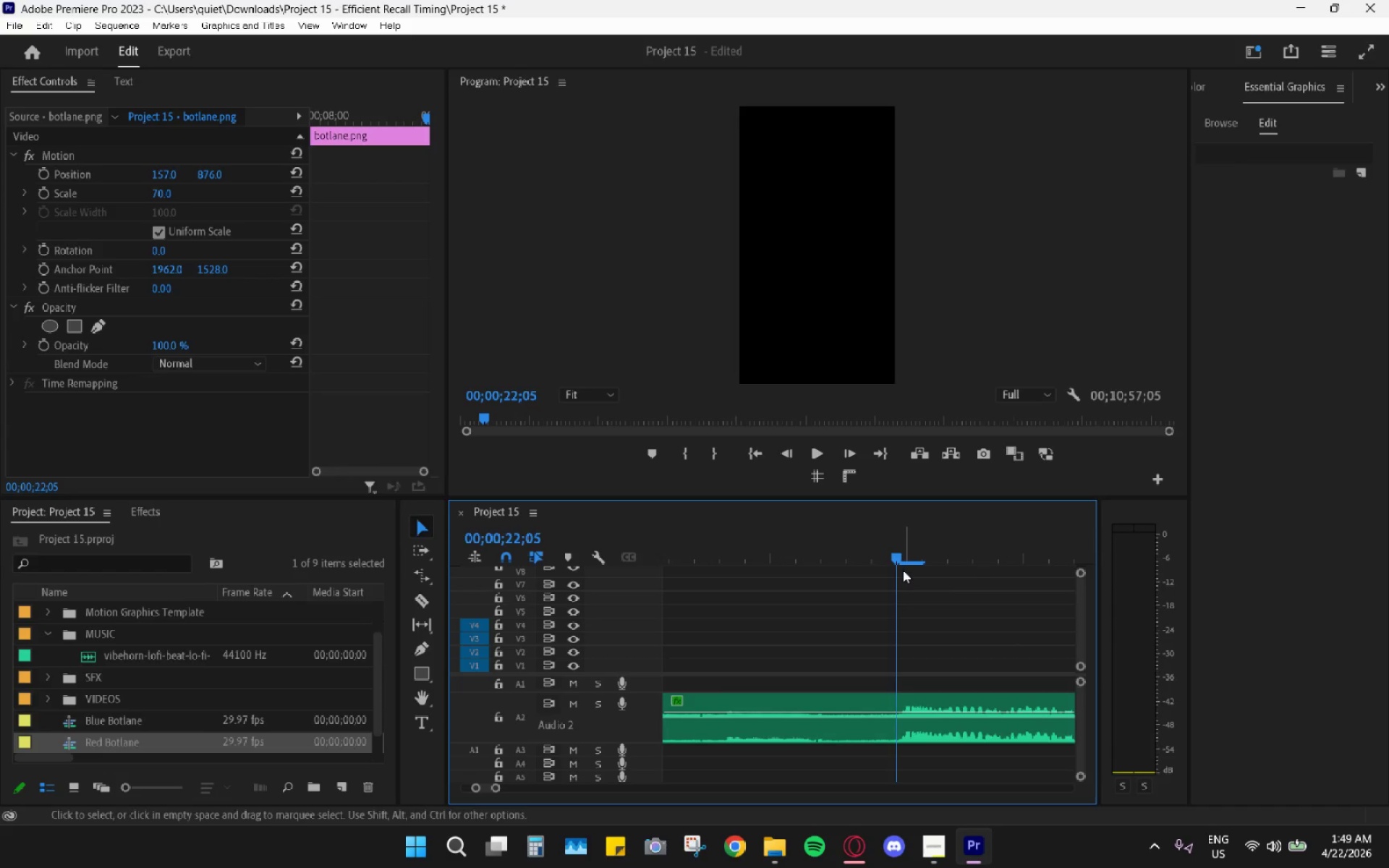 
left_click_drag(start_coordinate=[893, 549], to_coordinate=[901, 553])
 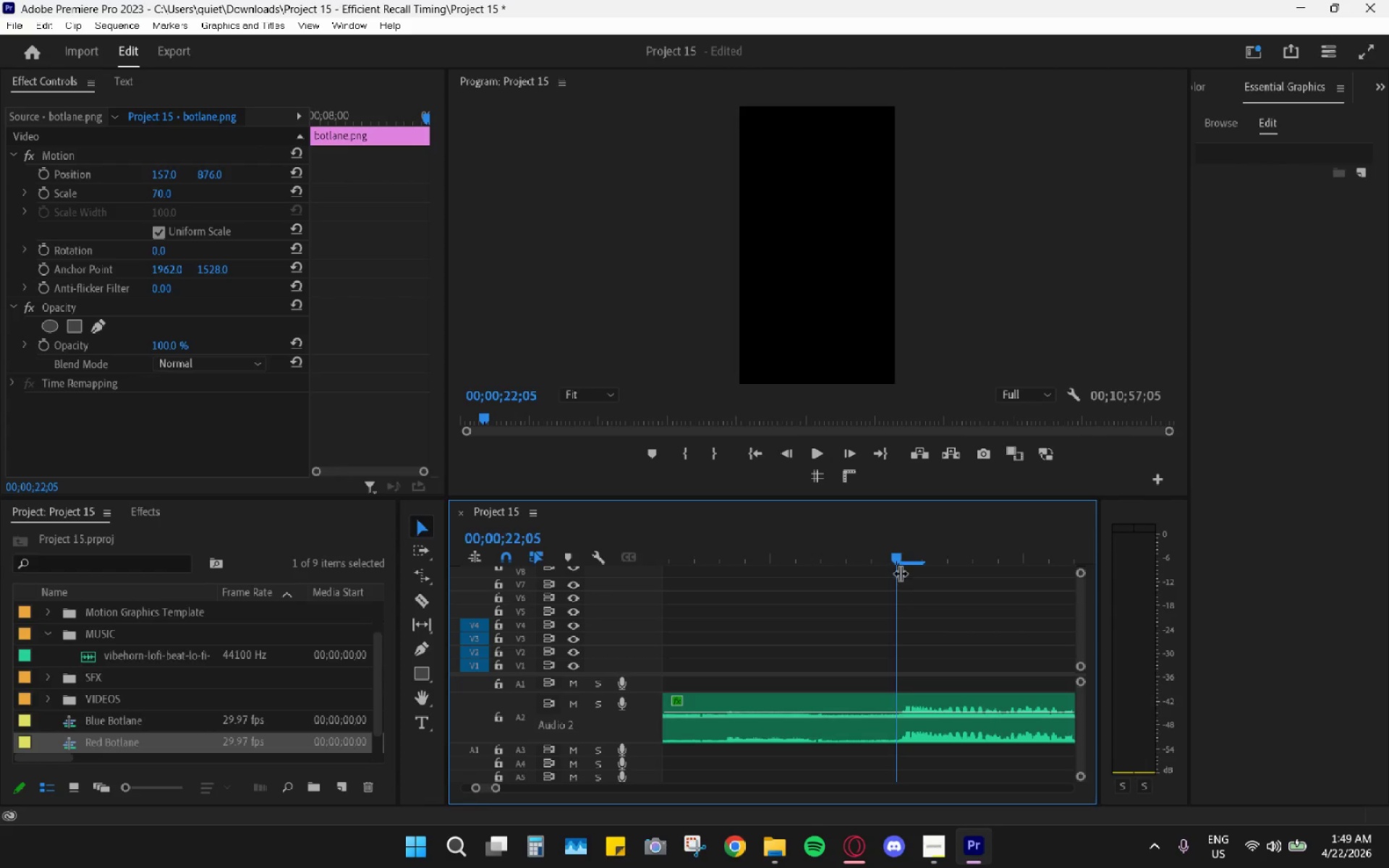 
hold_key(key=AltLeft, duration=0.69)
scroll: coordinate [908, 601], scroll_direction: up, amount: 9.0
 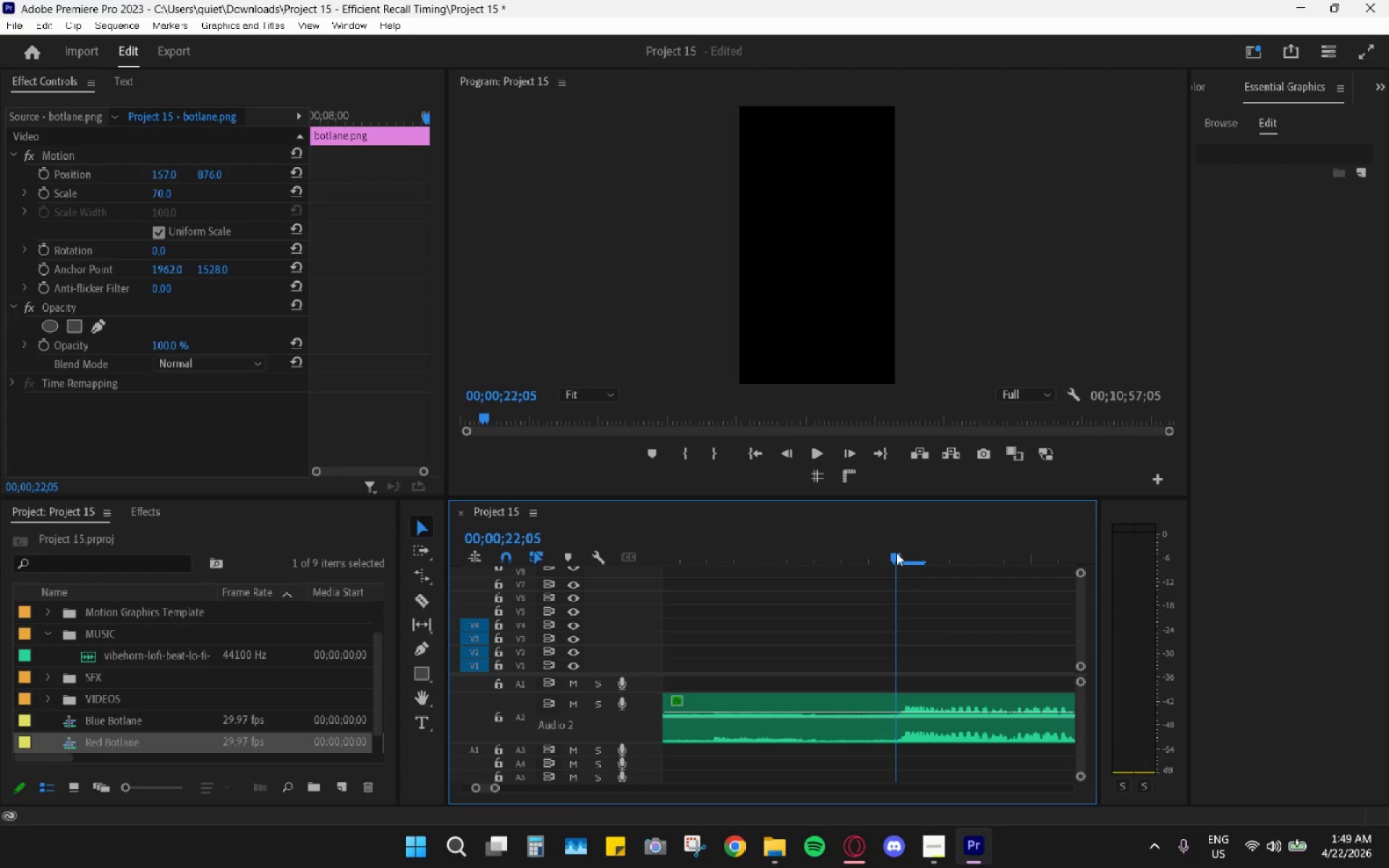 
left_click_drag(start_coordinate=[895, 551], to_coordinate=[899, 550])
 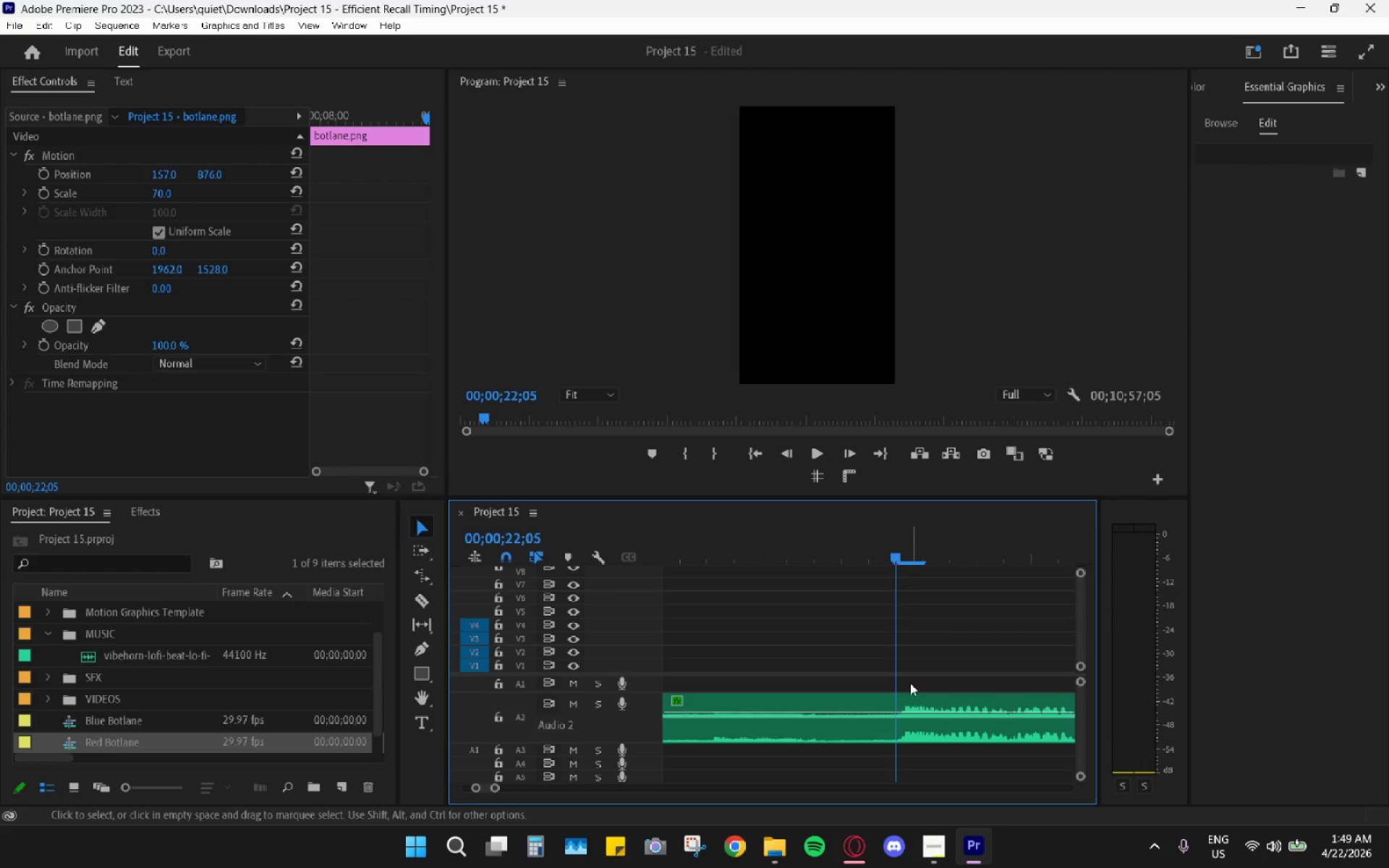 
key(C)
 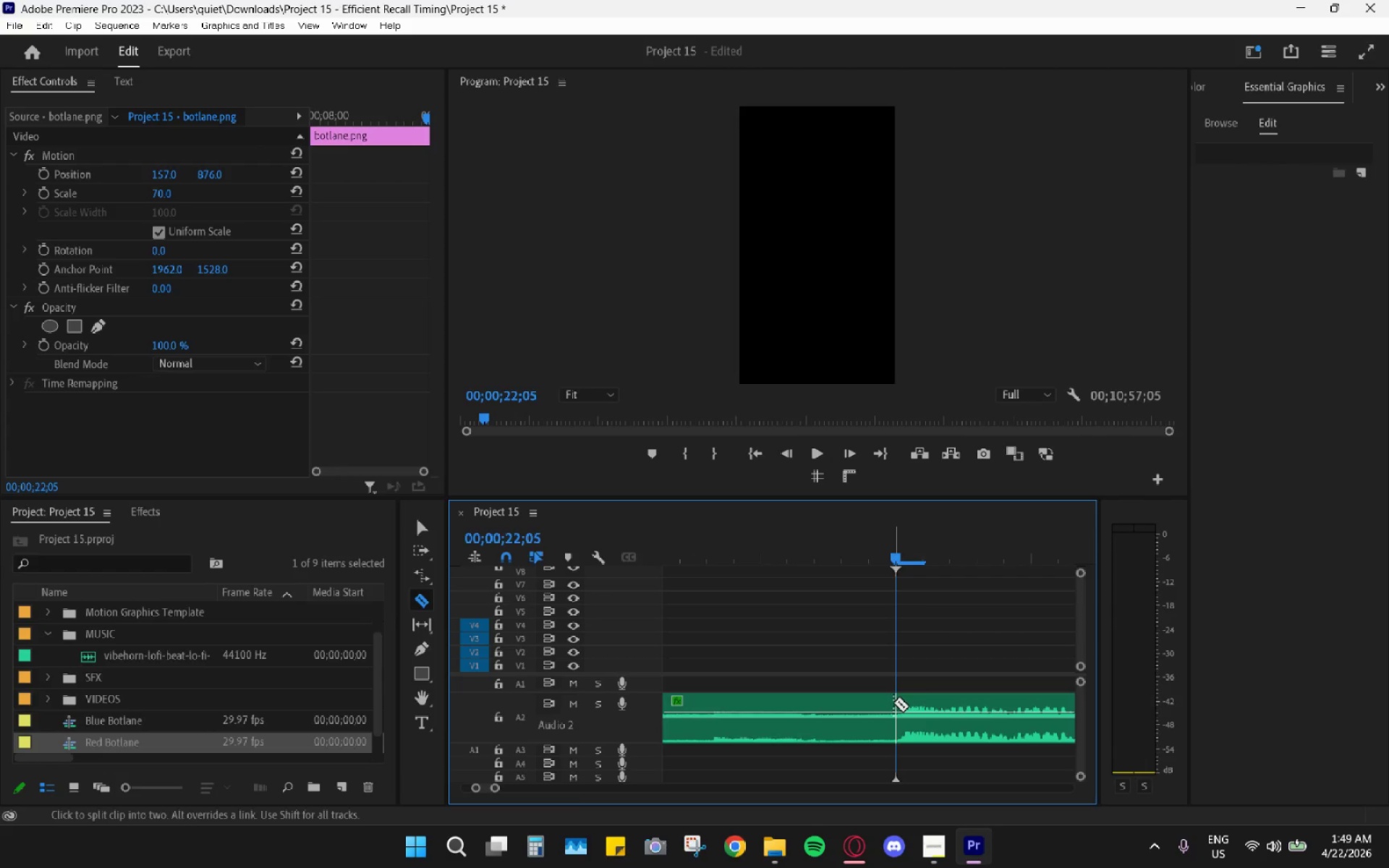 
left_click([893, 702])
 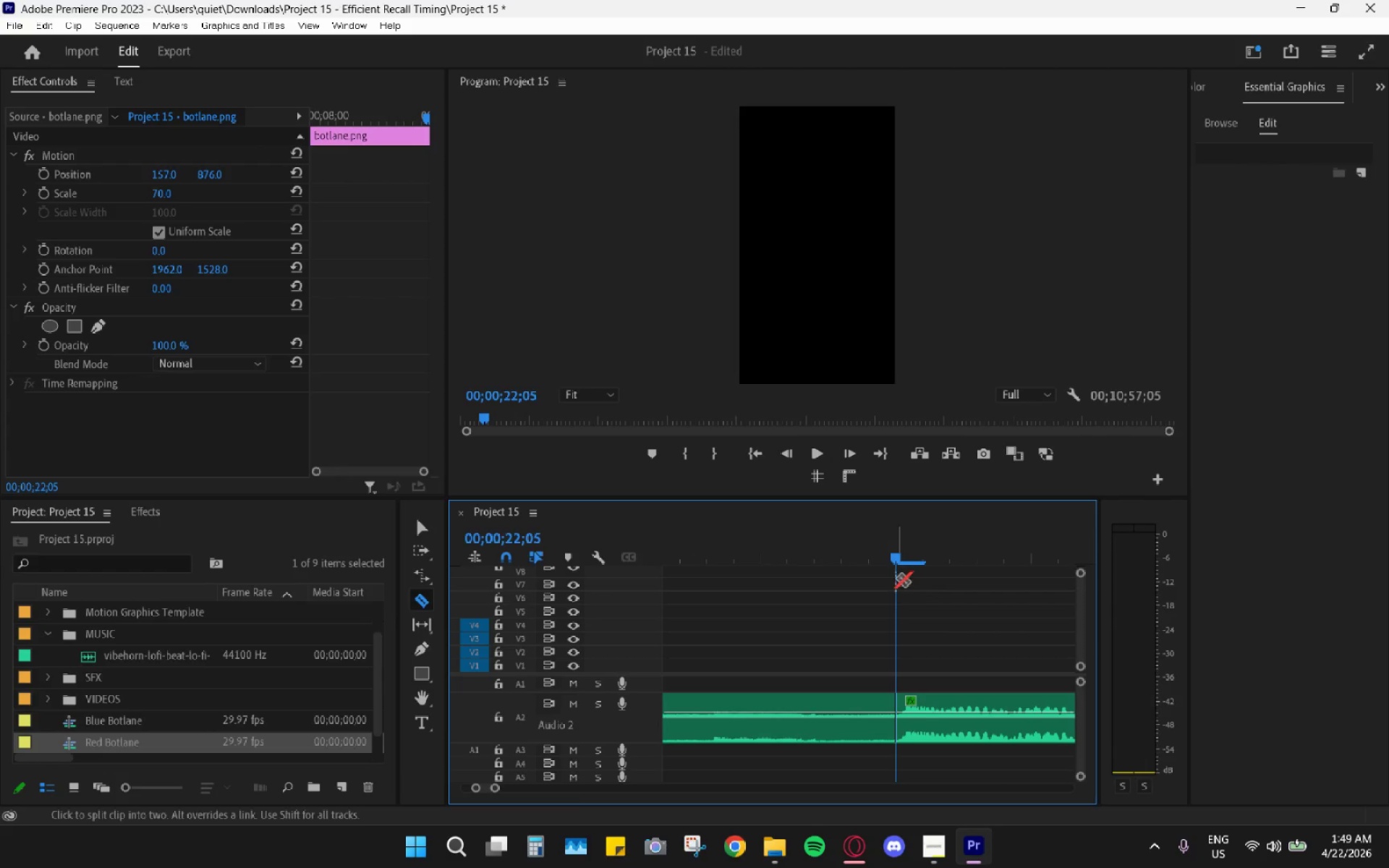 
key(Space)
 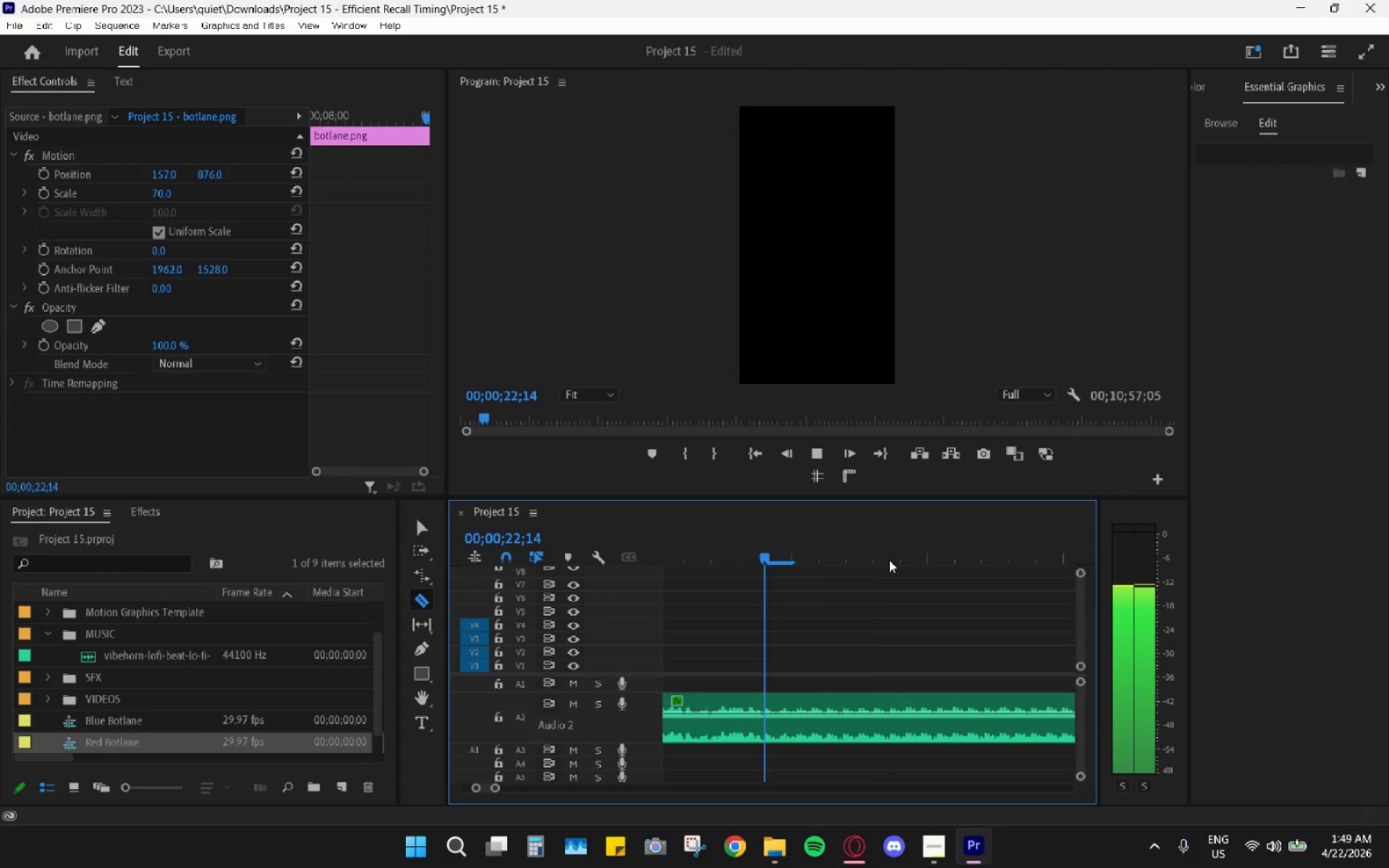 
hold_key(key=AltLeft, duration=0.92)
scroll: coordinate [880, 568], scroll_direction: down, amount: 16.0
 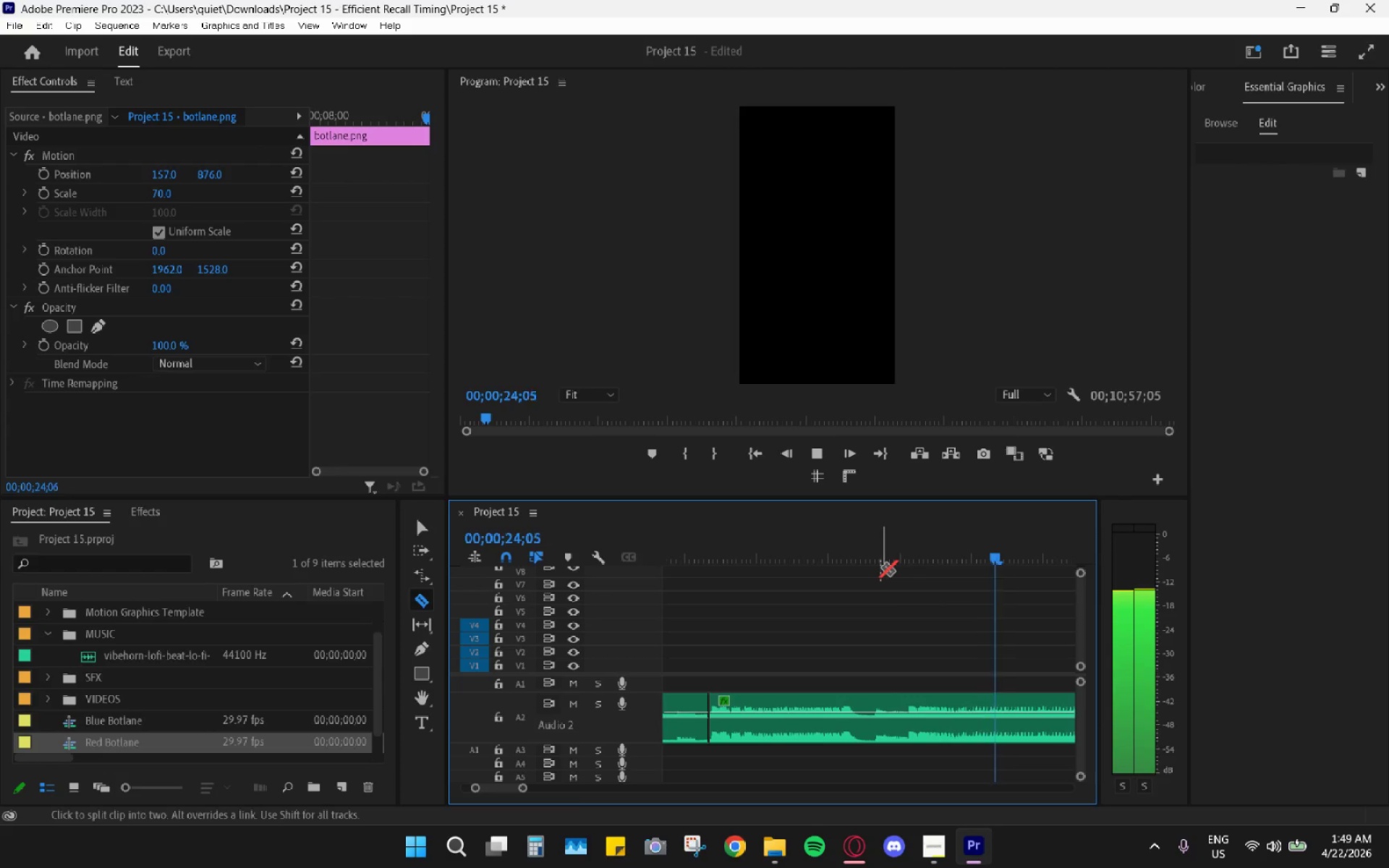 
key(Space)
 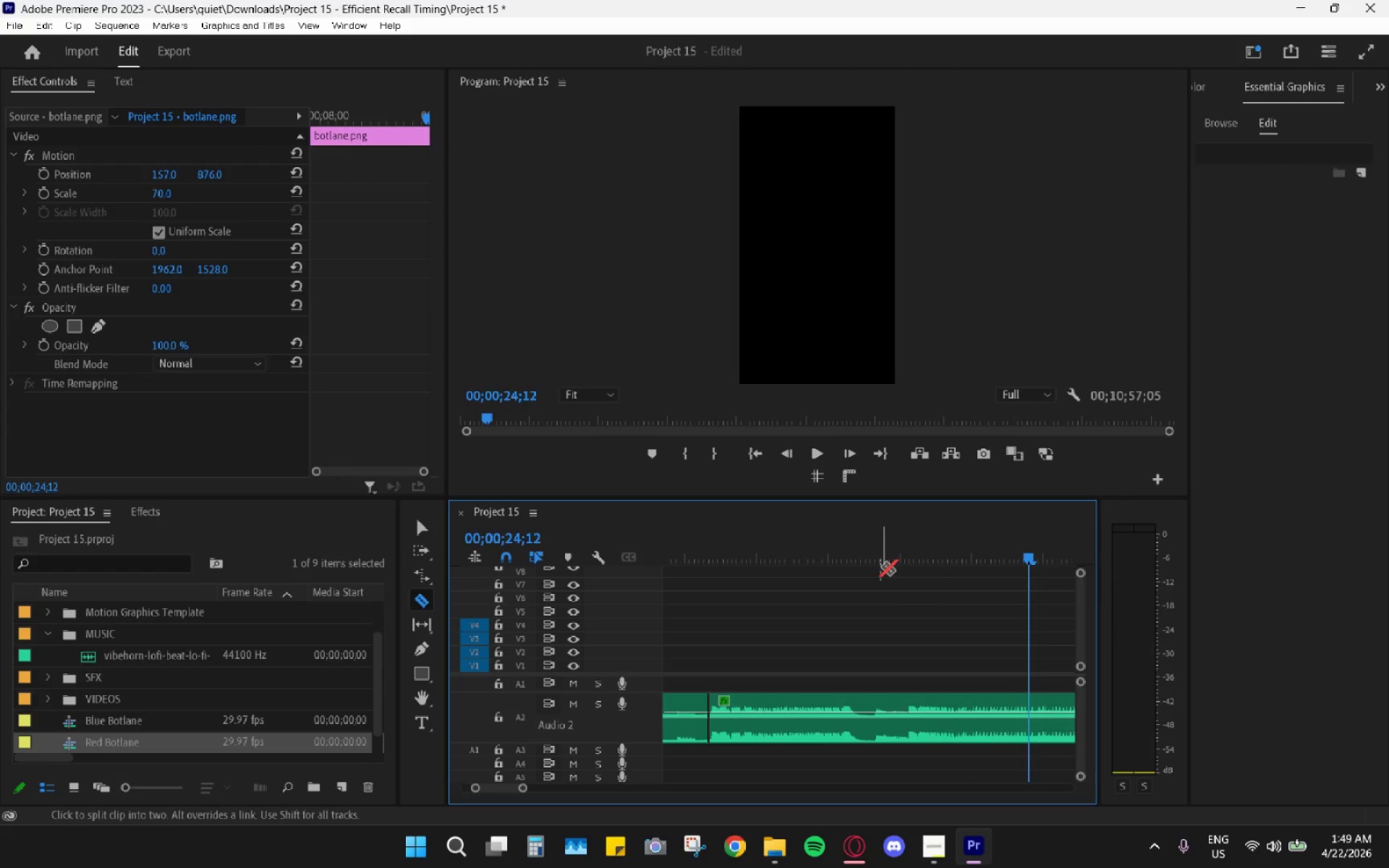 
hold_key(key=AltLeft, duration=0.58)
scroll: coordinate [880, 566], scroll_direction: down, amount: 5.0
 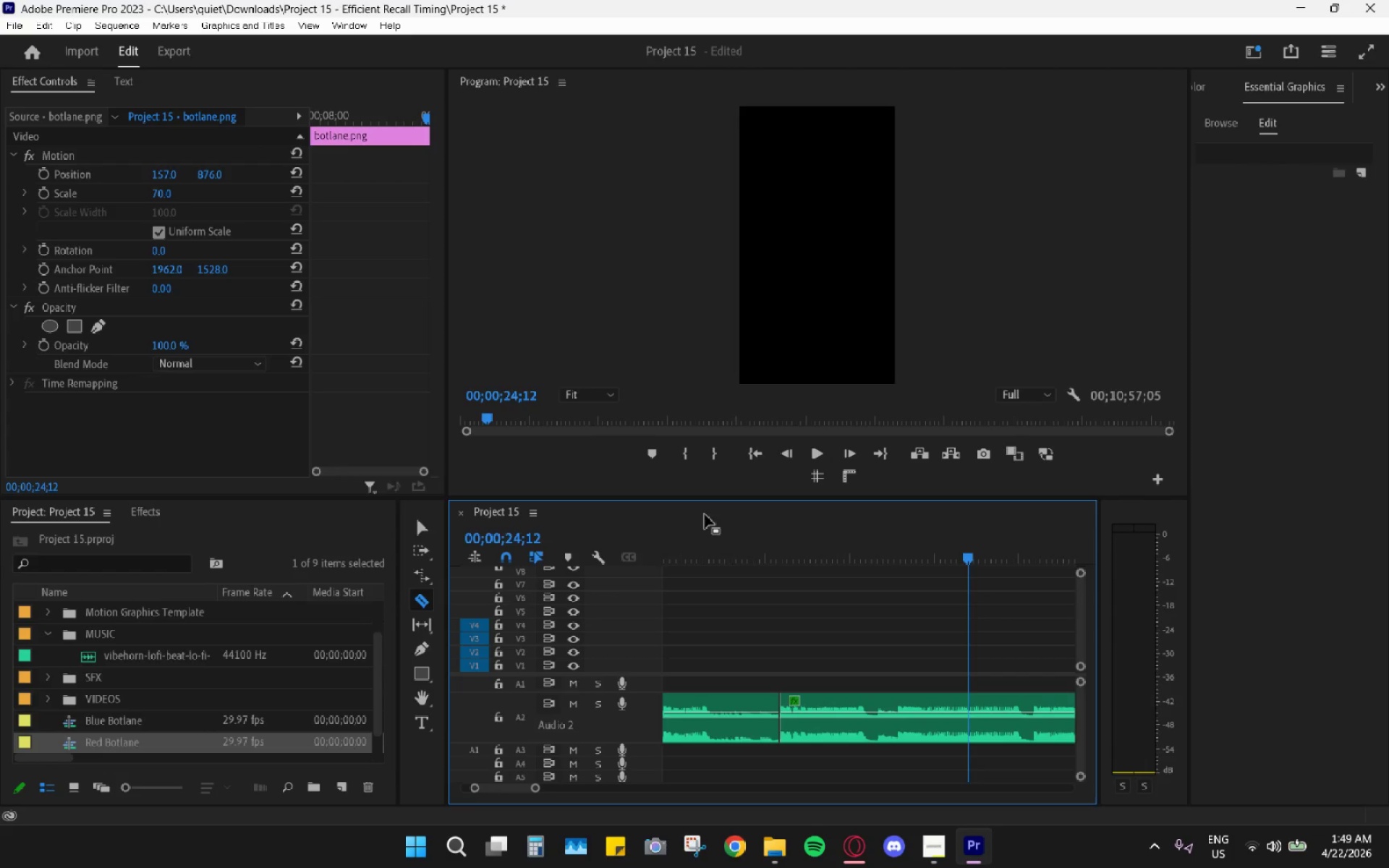 
left_click_drag(start_coordinate=[763, 531], to_coordinate=[782, 531])
 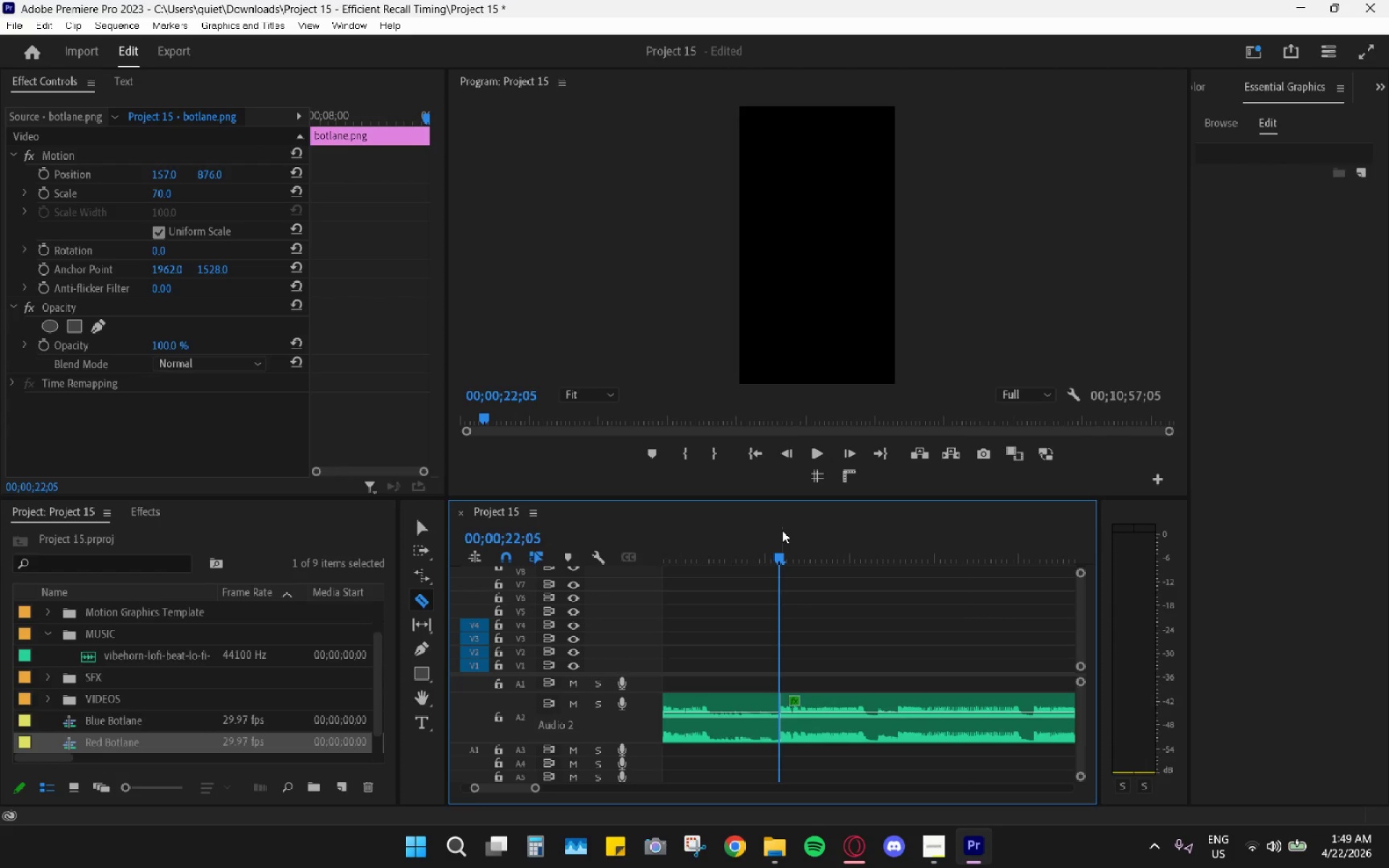 
key(Space)
 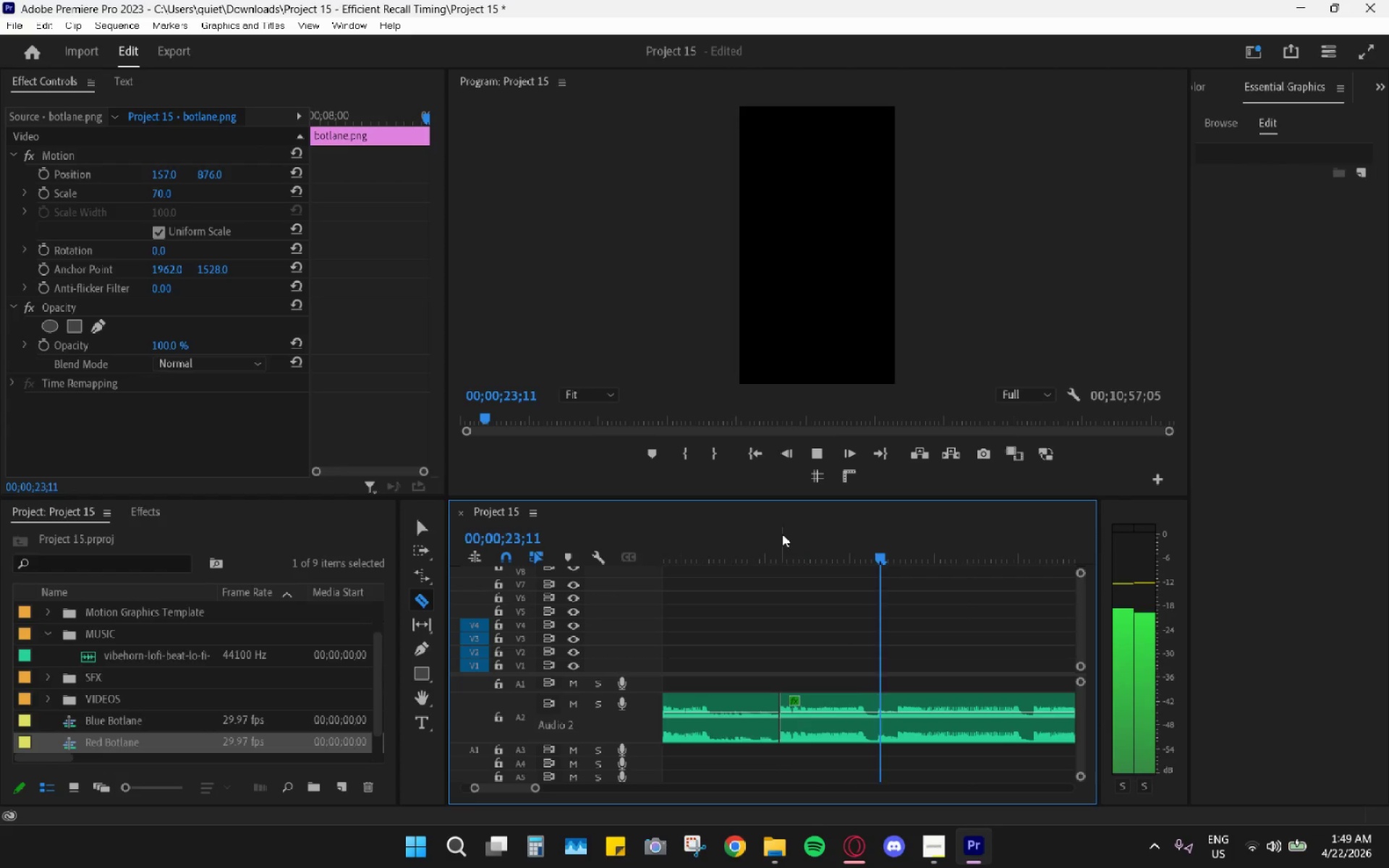 
hold_key(key=AltLeft, duration=0.69)
hold_key(key=AltLeft, duration=1.02)
scroll: coordinate [877, 554], scroll_direction: down, amount: 30.0
 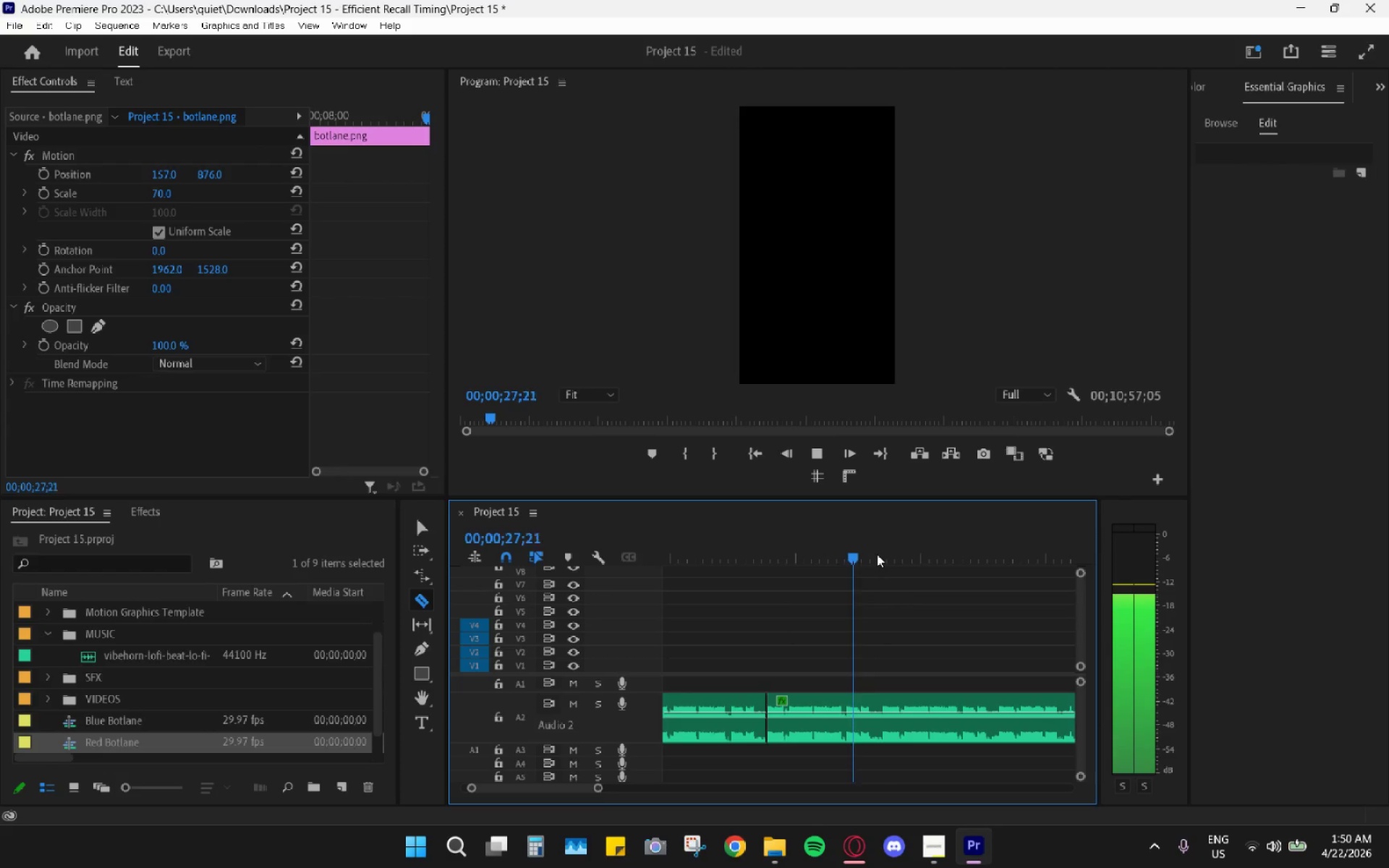 
hold_key(key=AltLeft, duration=0.8)
scroll: coordinate [877, 639], scroll_direction: up, amount: 15.0
 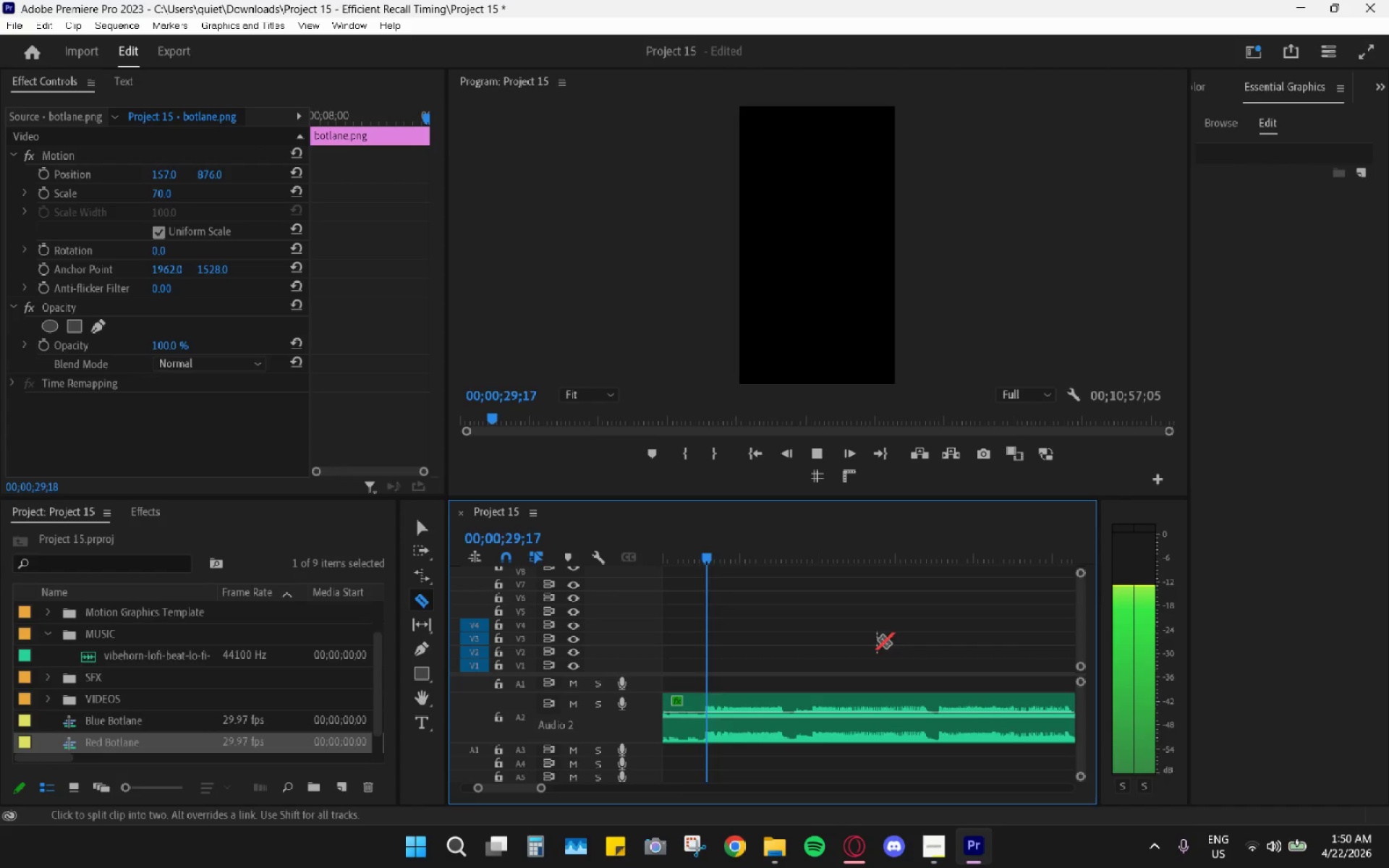 
key(Space)
 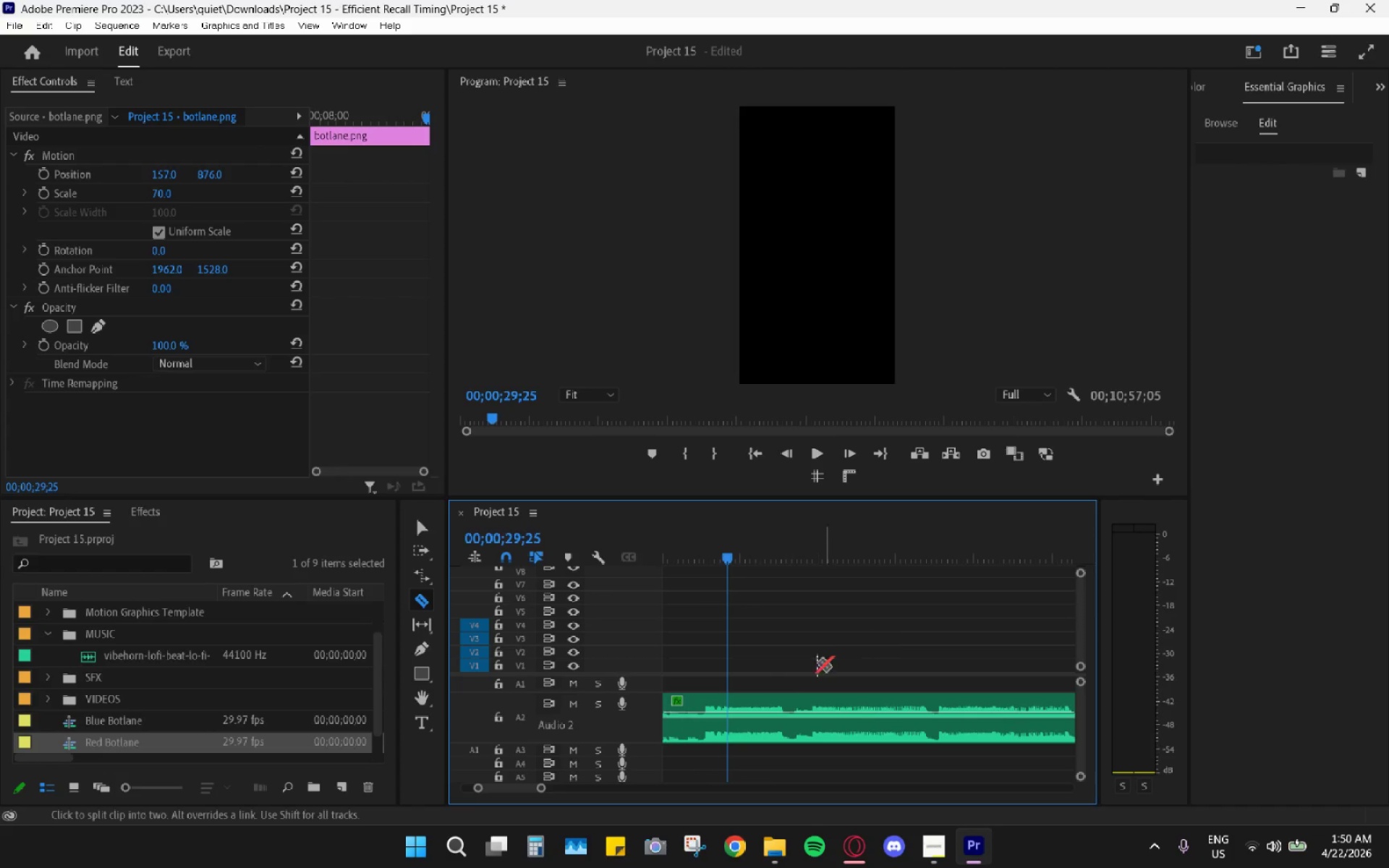 
hold_key(key=AltLeft, duration=0.41)
scroll: coordinate [781, 673], scroll_direction: up, amount: 15.0
 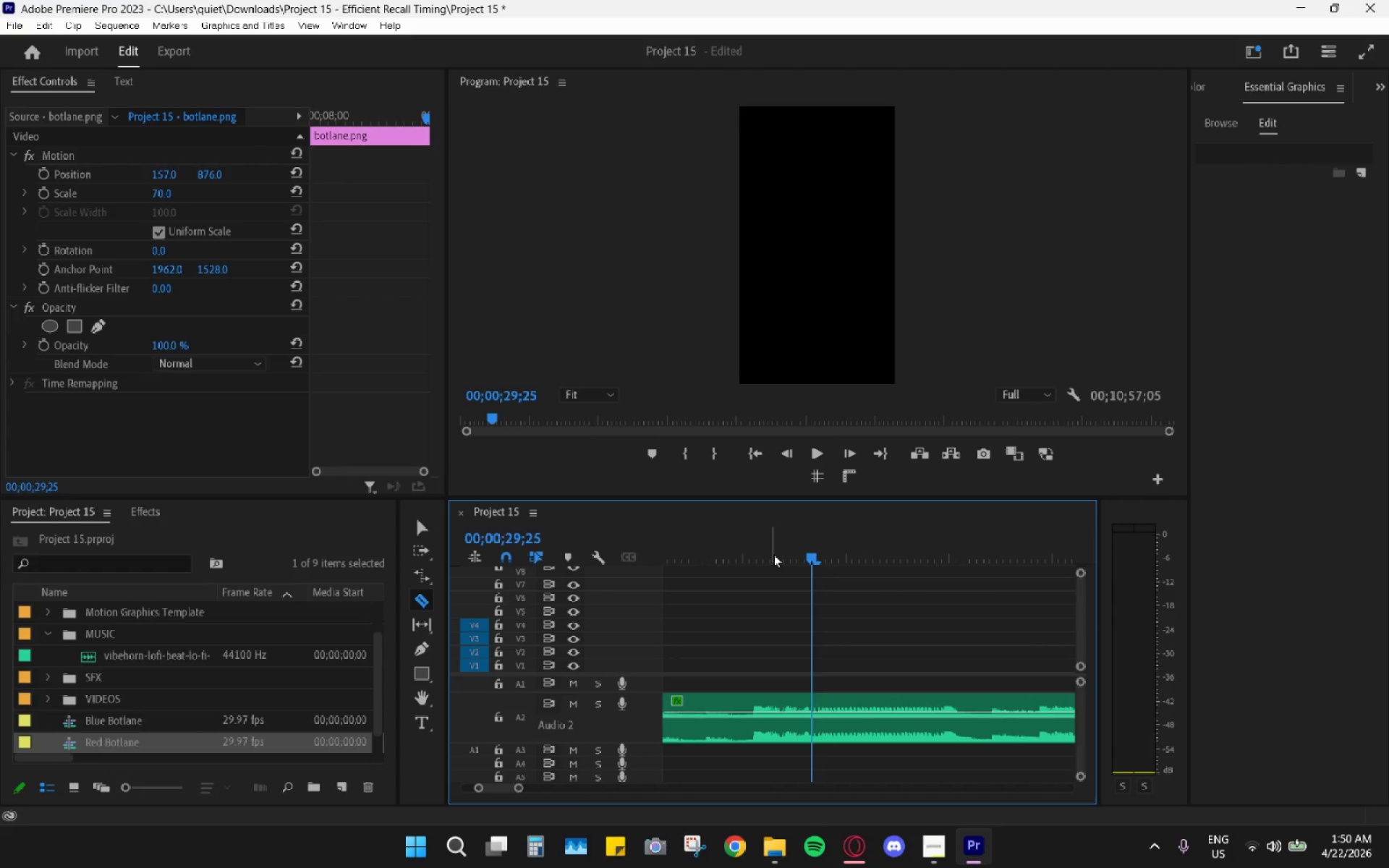 
left_click_drag(start_coordinate=[771, 548], to_coordinate=[758, 542])
 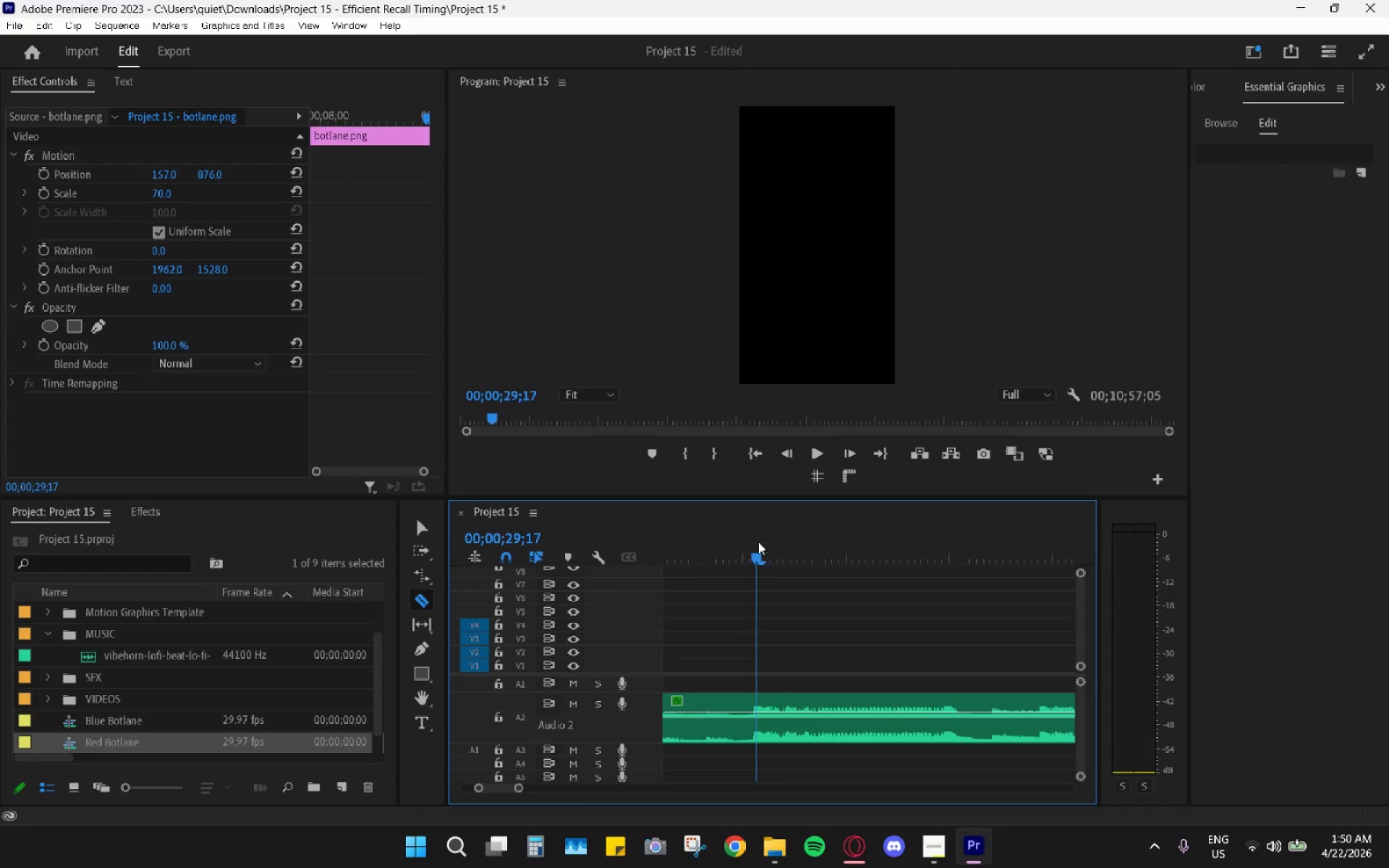 
hold_key(key=AltLeft, duration=1.25)
scroll: coordinate [757, 611], scroll_direction: up, amount: 21.0
 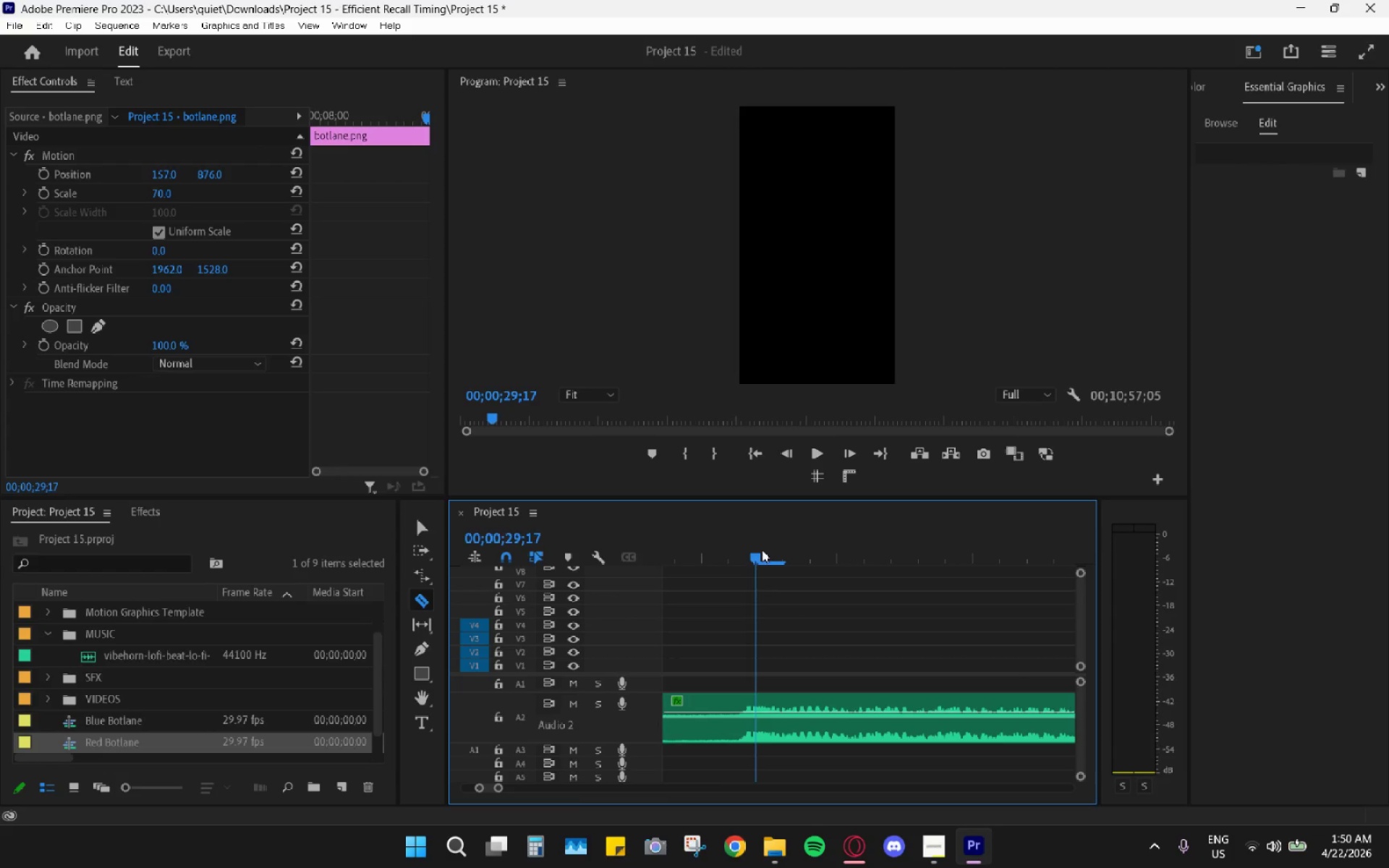 
left_click_drag(start_coordinate=[760, 548], to_coordinate=[736, 540])
 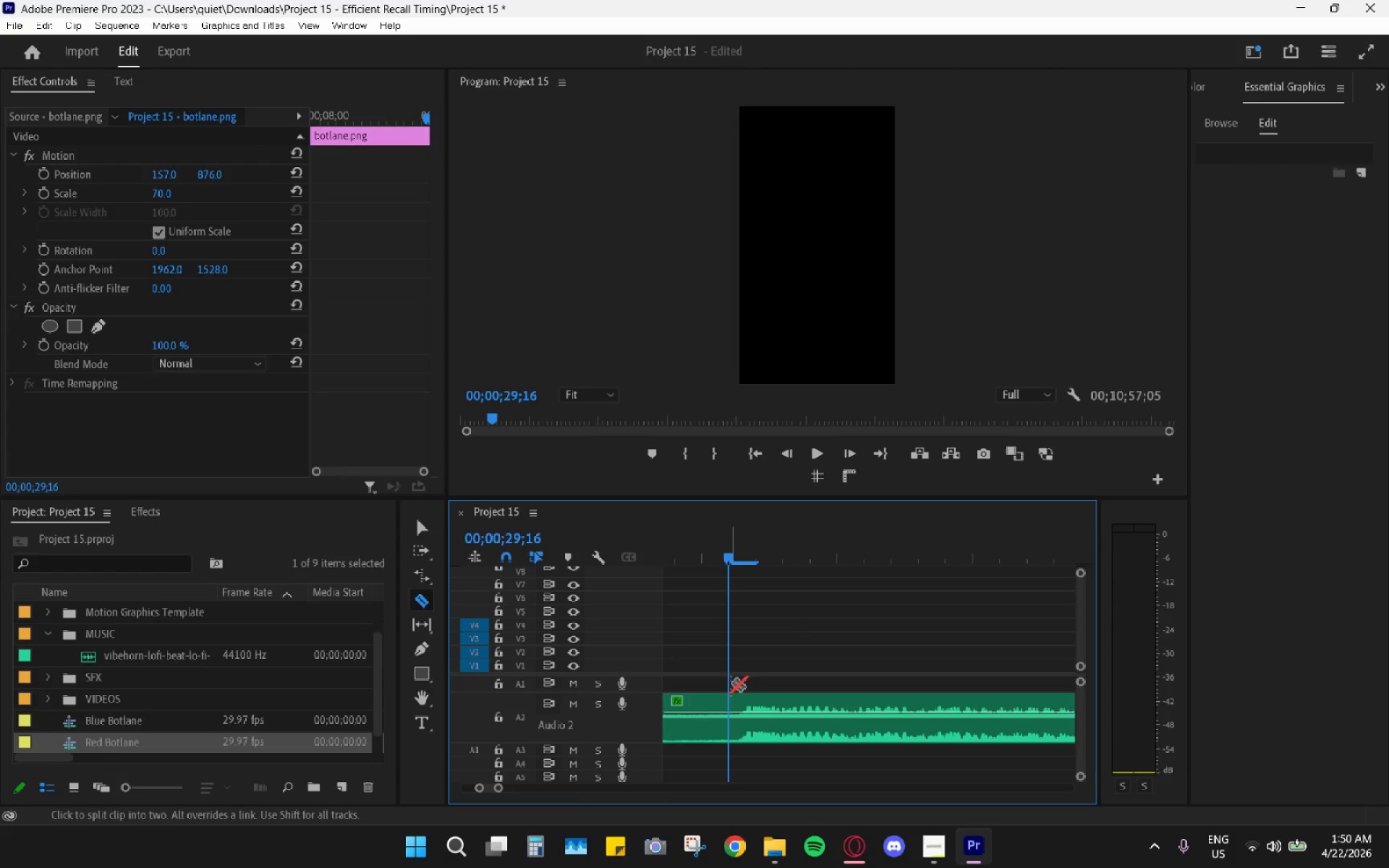 
key(C)
 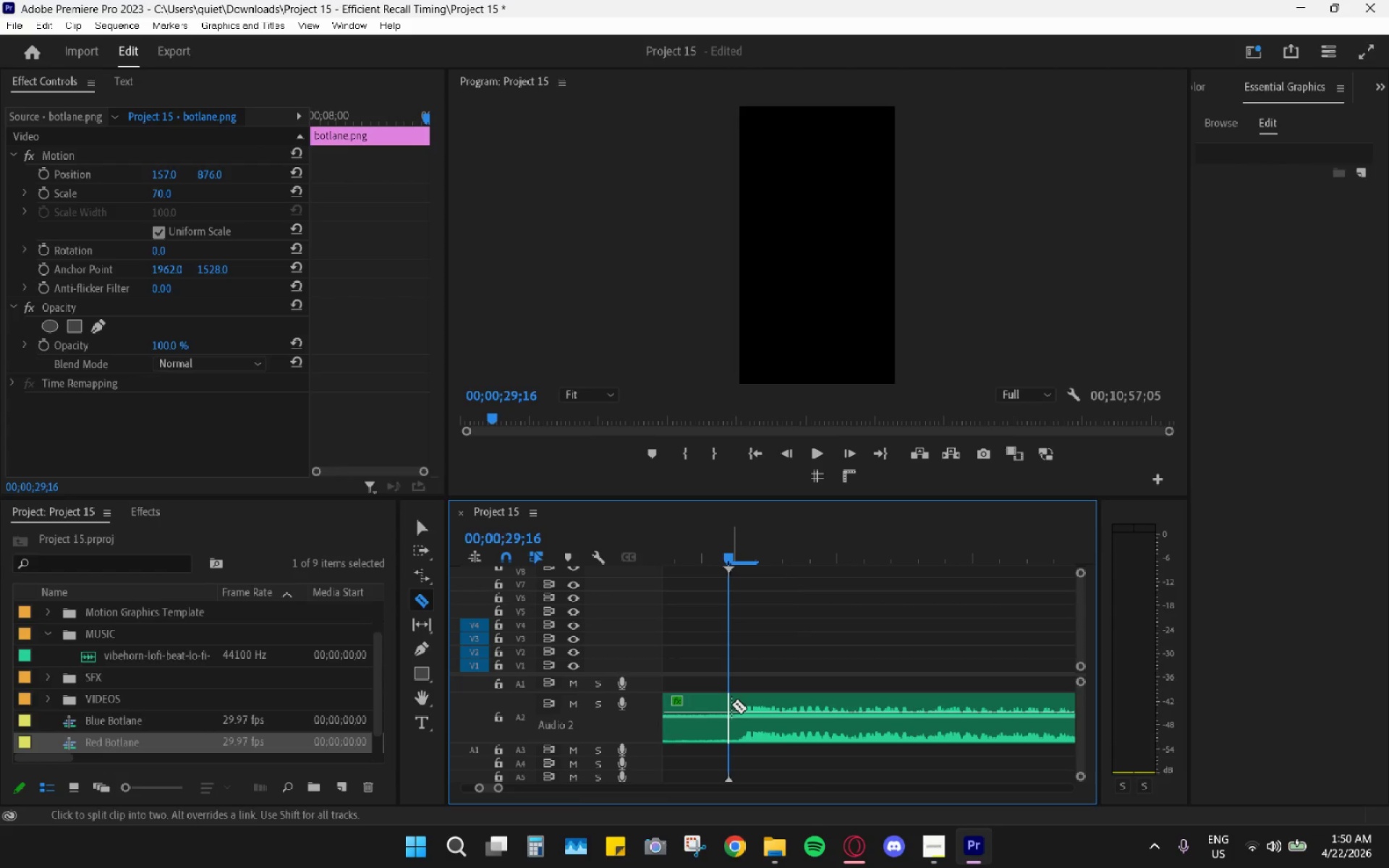 
left_click([731, 705])
 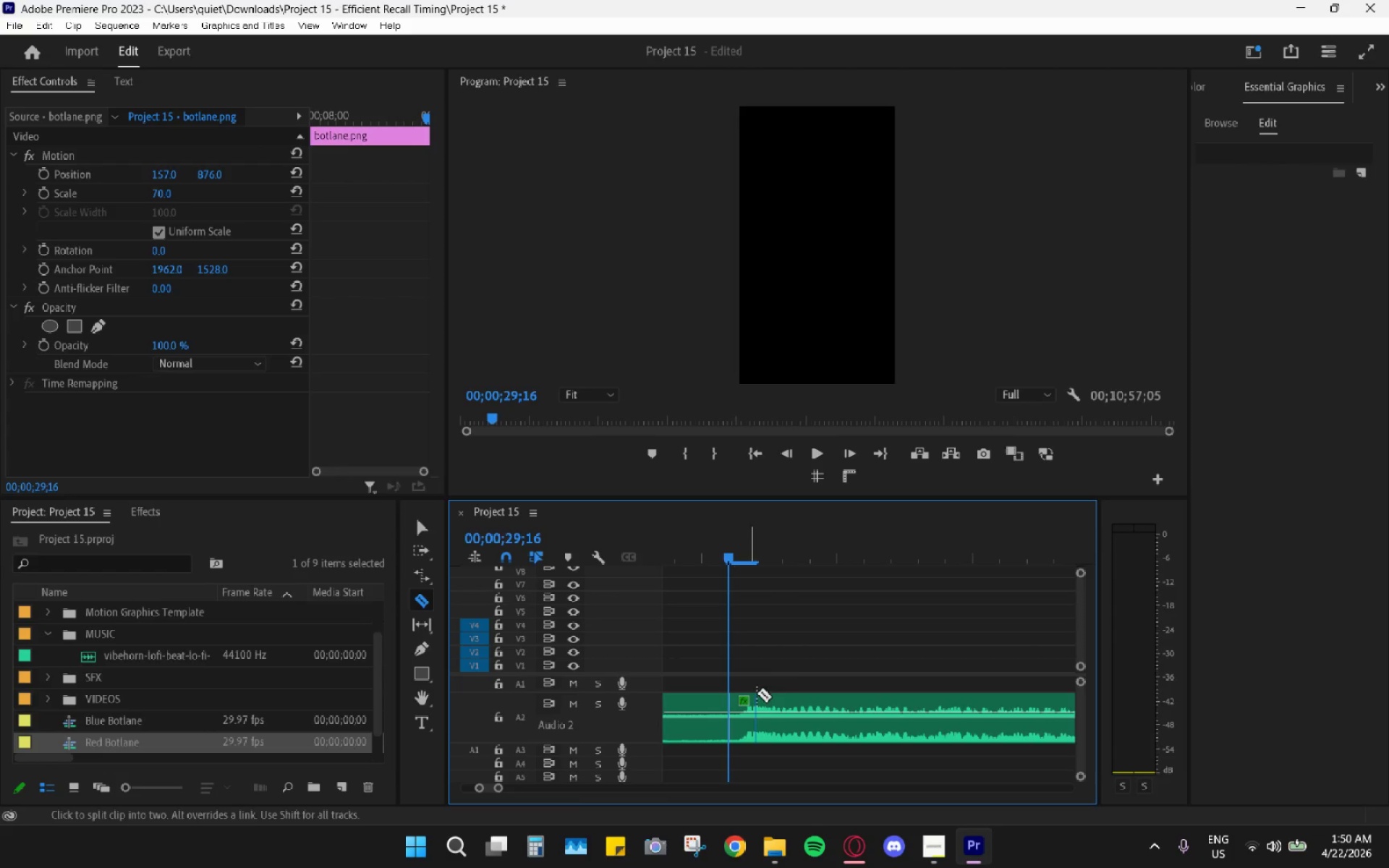 
hold_key(key=AltLeft, duration=3.11)
scroll: coordinate [797, 649], scroll_direction: down, amount: 33.0
 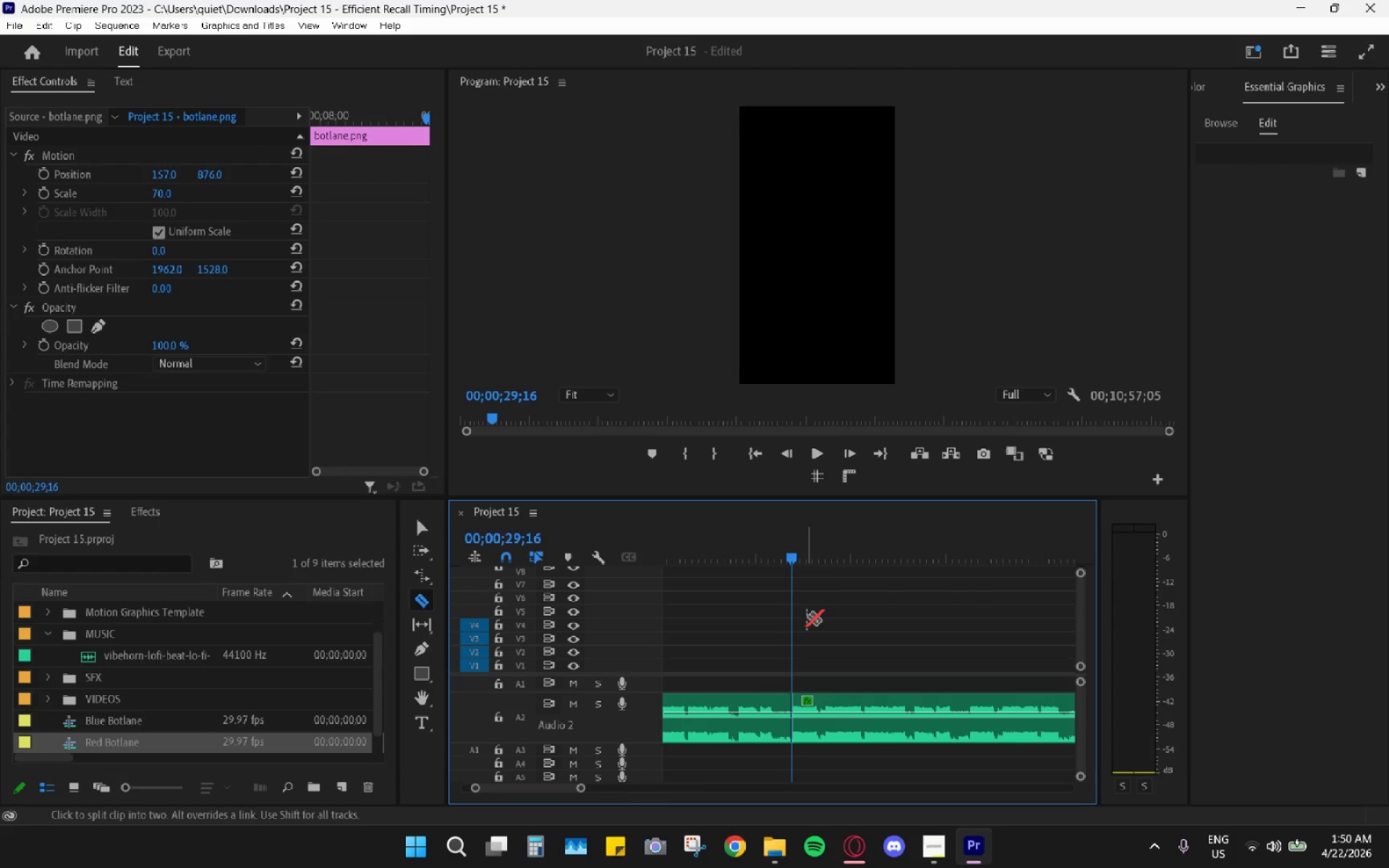 
hold_key(key=AltLeft, duration=0.56)
scroll: coordinate [808, 613], scroll_direction: down, amount: 9.0
 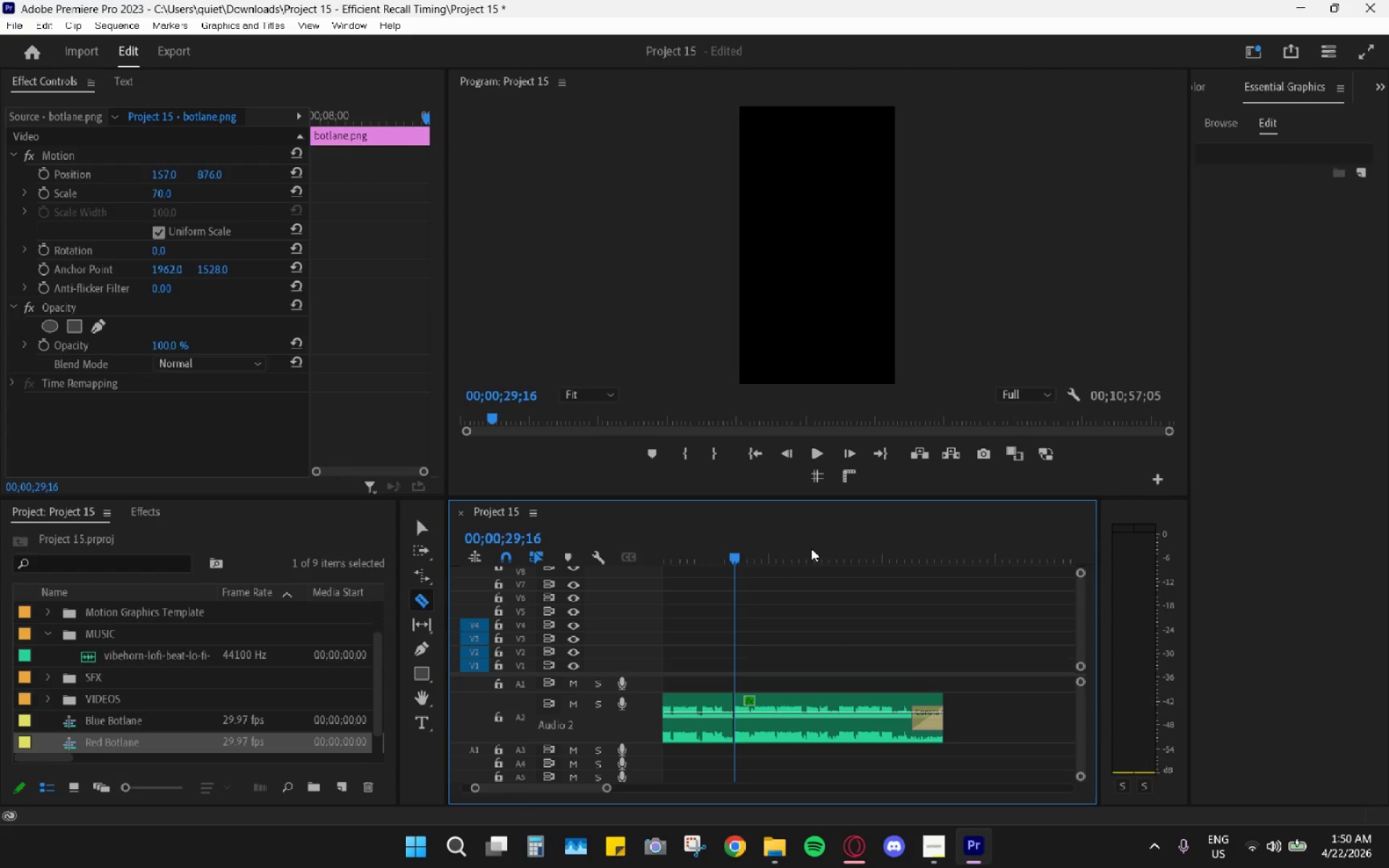 
key(Space)
 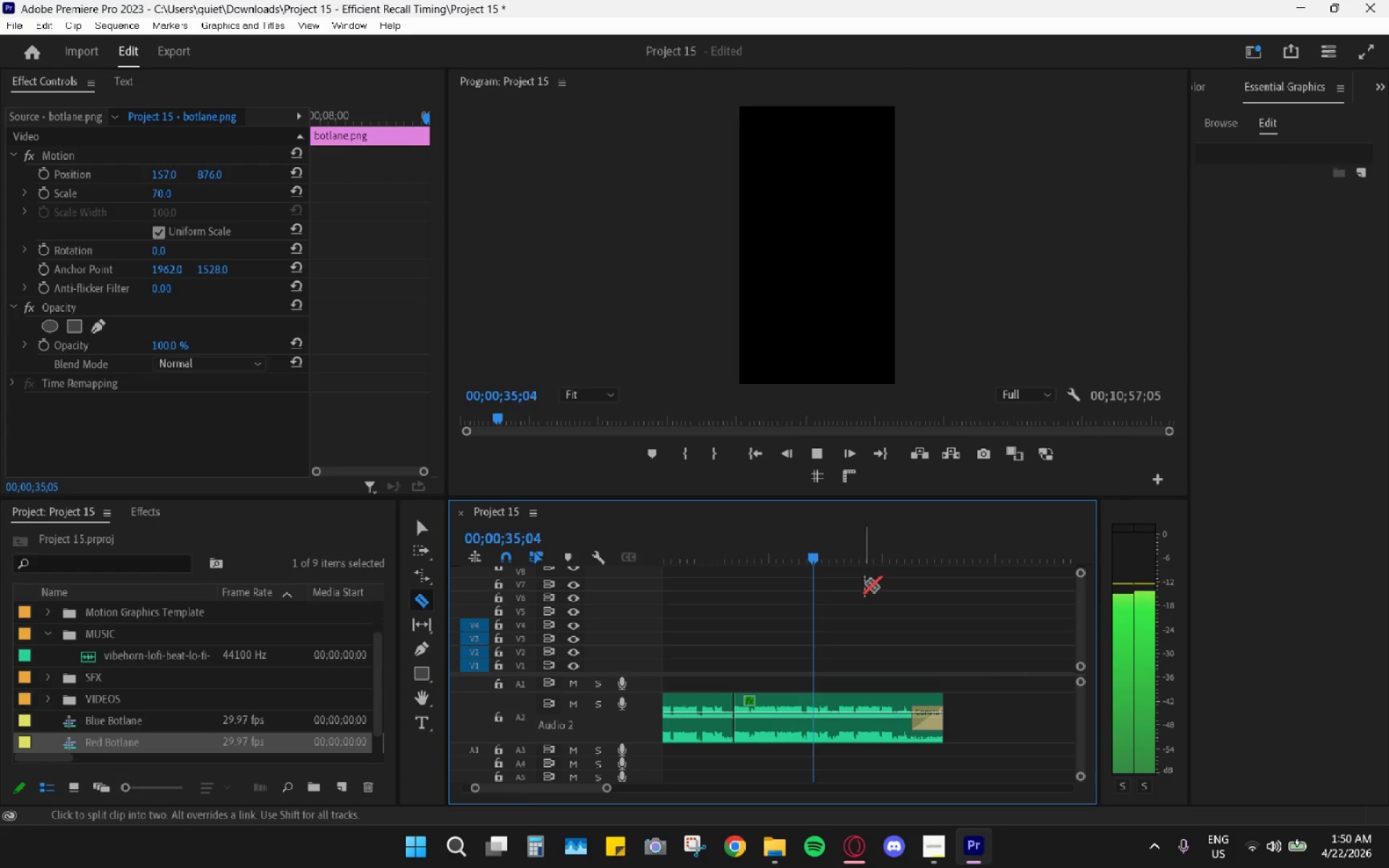 
wait(7.59)
 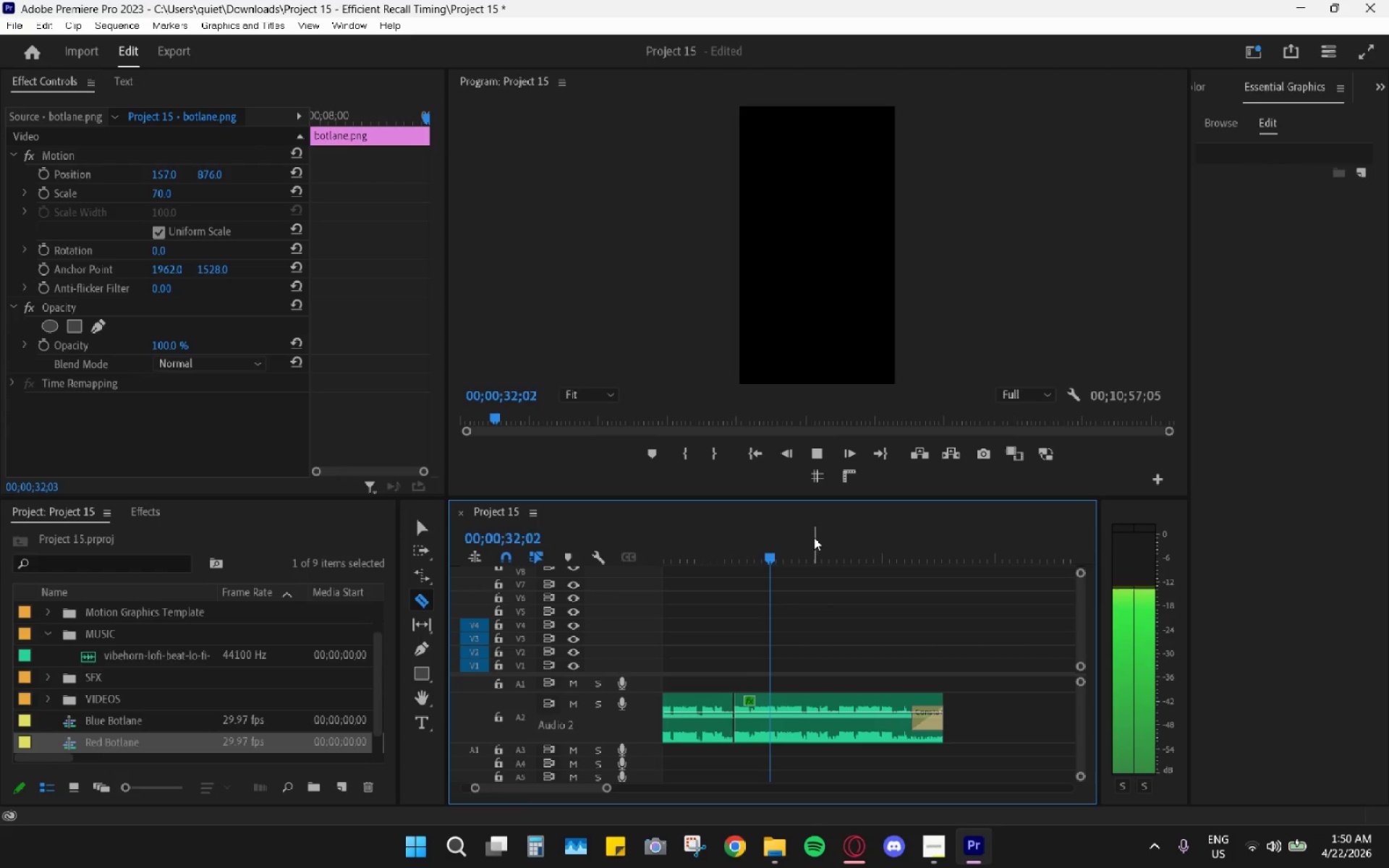 
key(Space)
 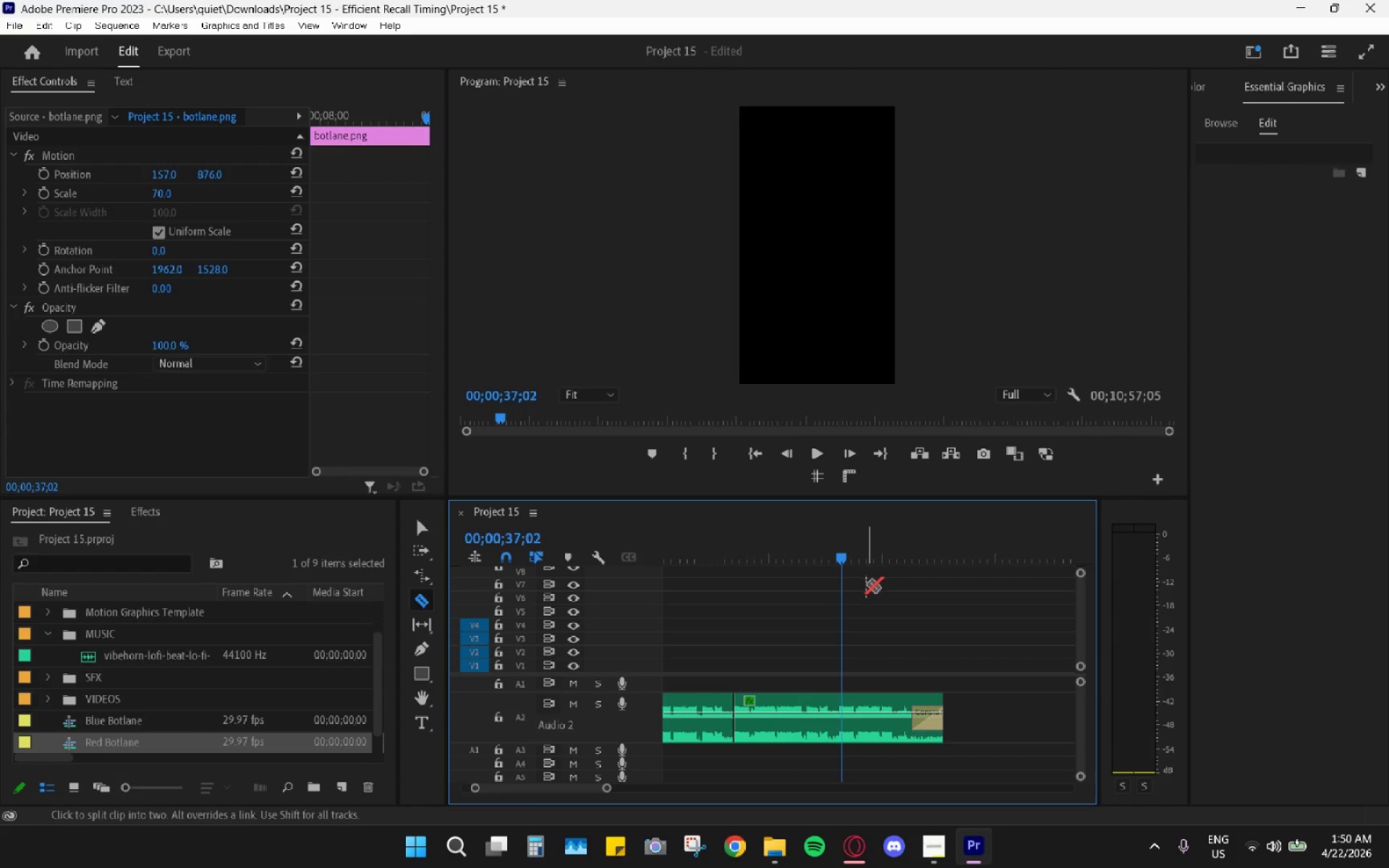 
hold_key(key=AltLeft, duration=1.25)
scroll: coordinate [817, 622], scroll_direction: up, amount: 25.0
 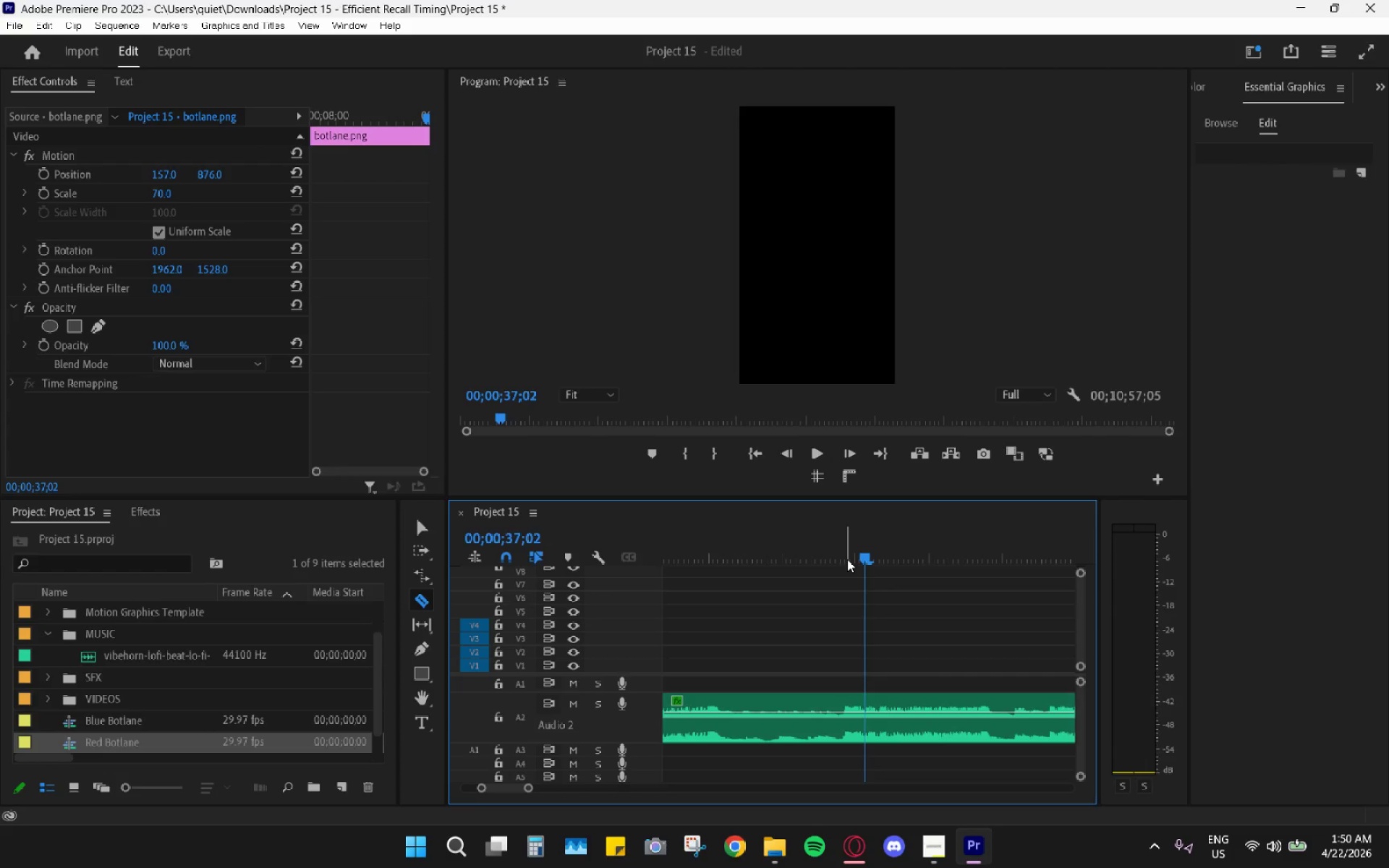 
left_click_drag(start_coordinate=[861, 550], to_coordinate=[844, 548])
 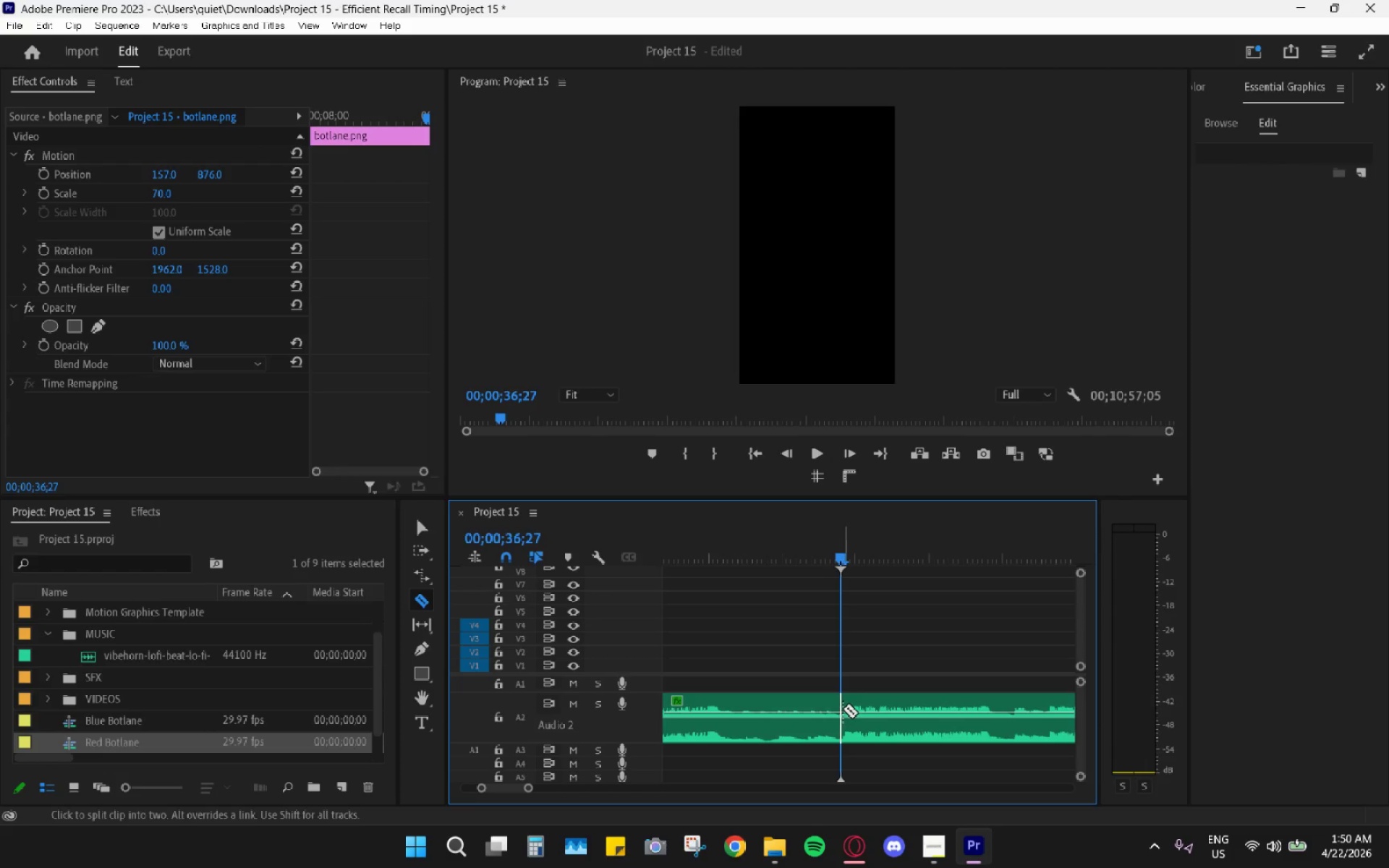 
left_click([843, 709])
 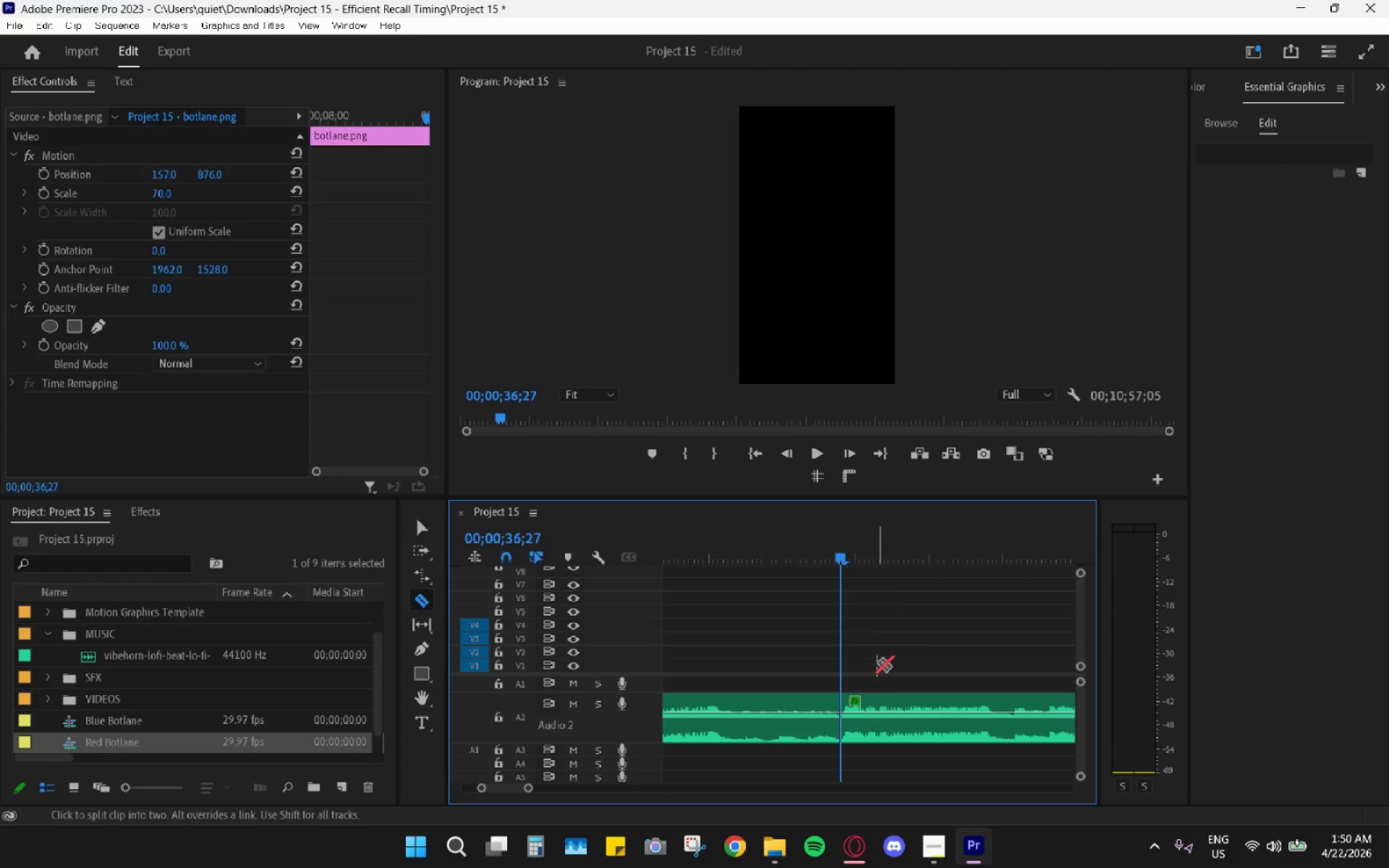 
hold_key(key=AltLeft, duration=0.92)
scroll: coordinate [877, 661], scroll_direction: up, amount: 11.0
 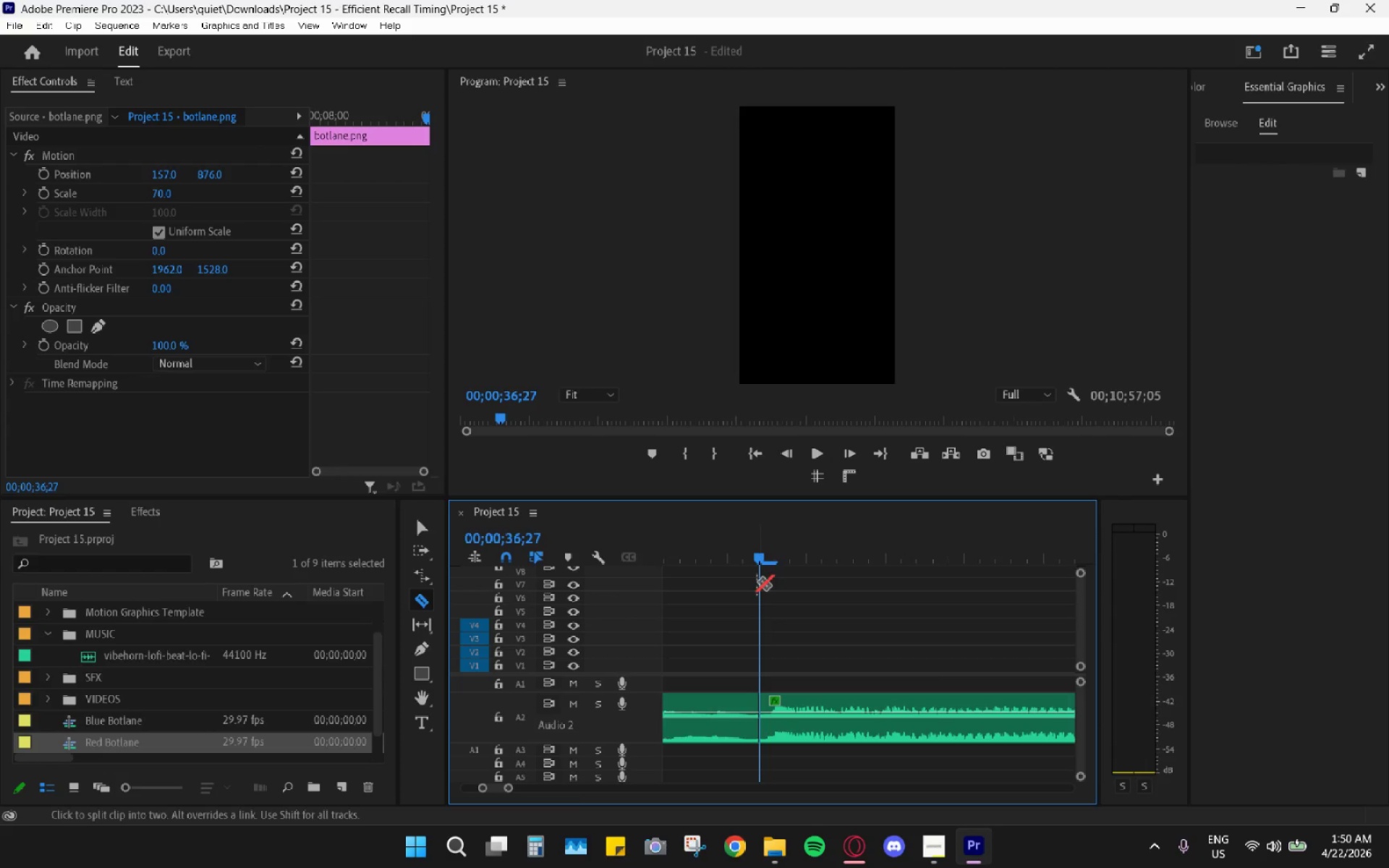 
left_click_drag(start_coordinate=[759, 561], to_coordinate=[773, 561])
 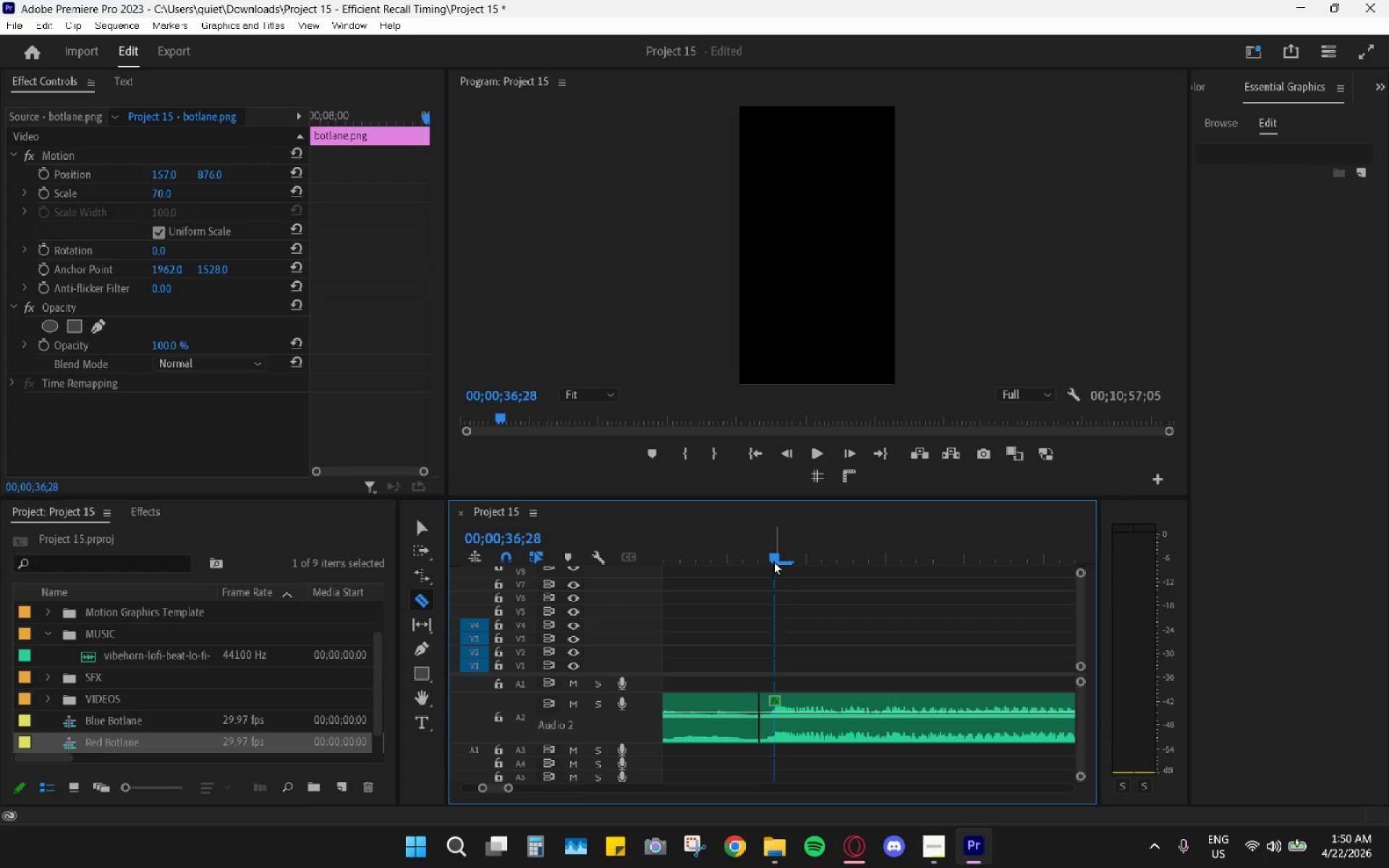 
key(Control+ControlLeft)
 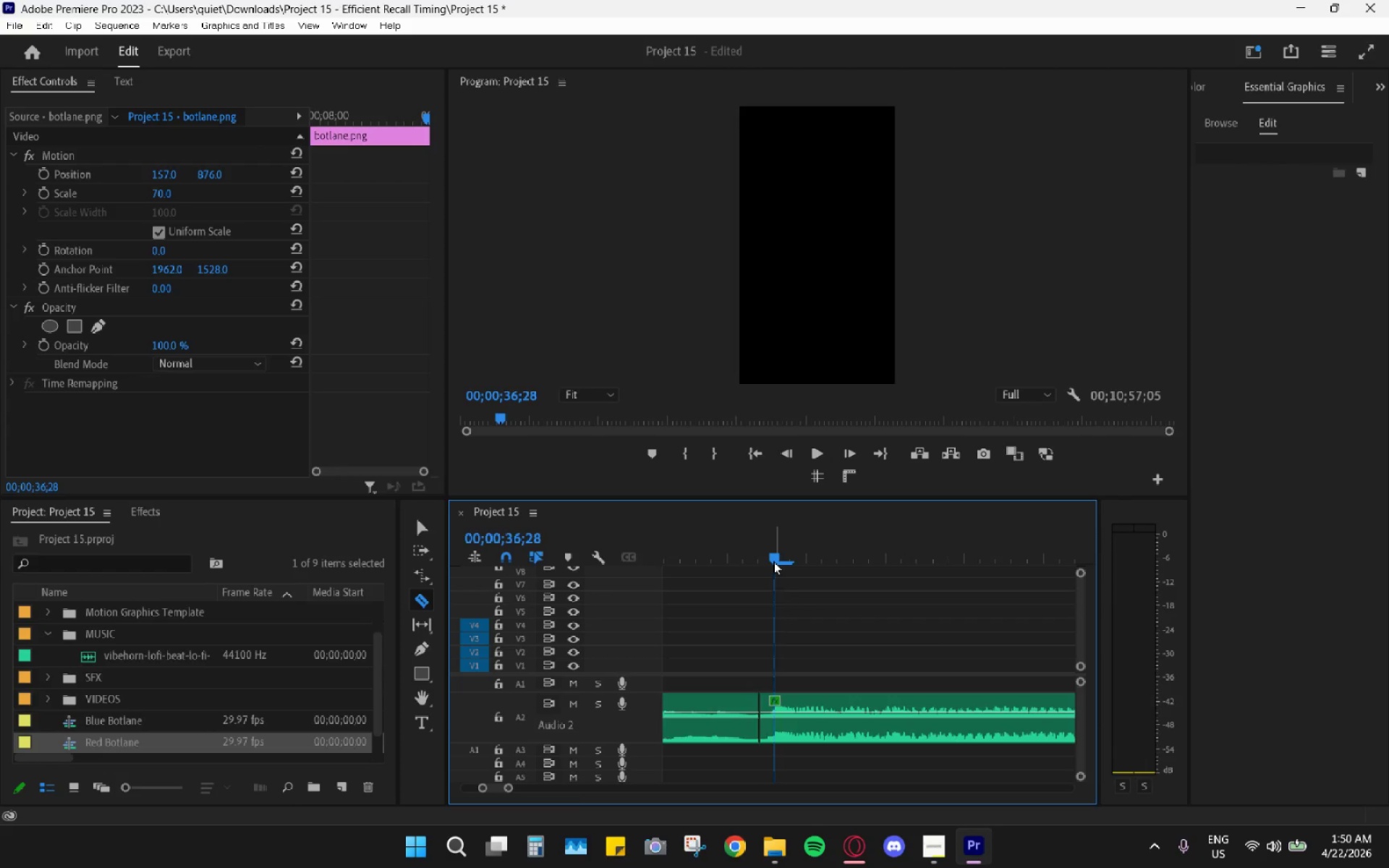 
key(Control+Z)
 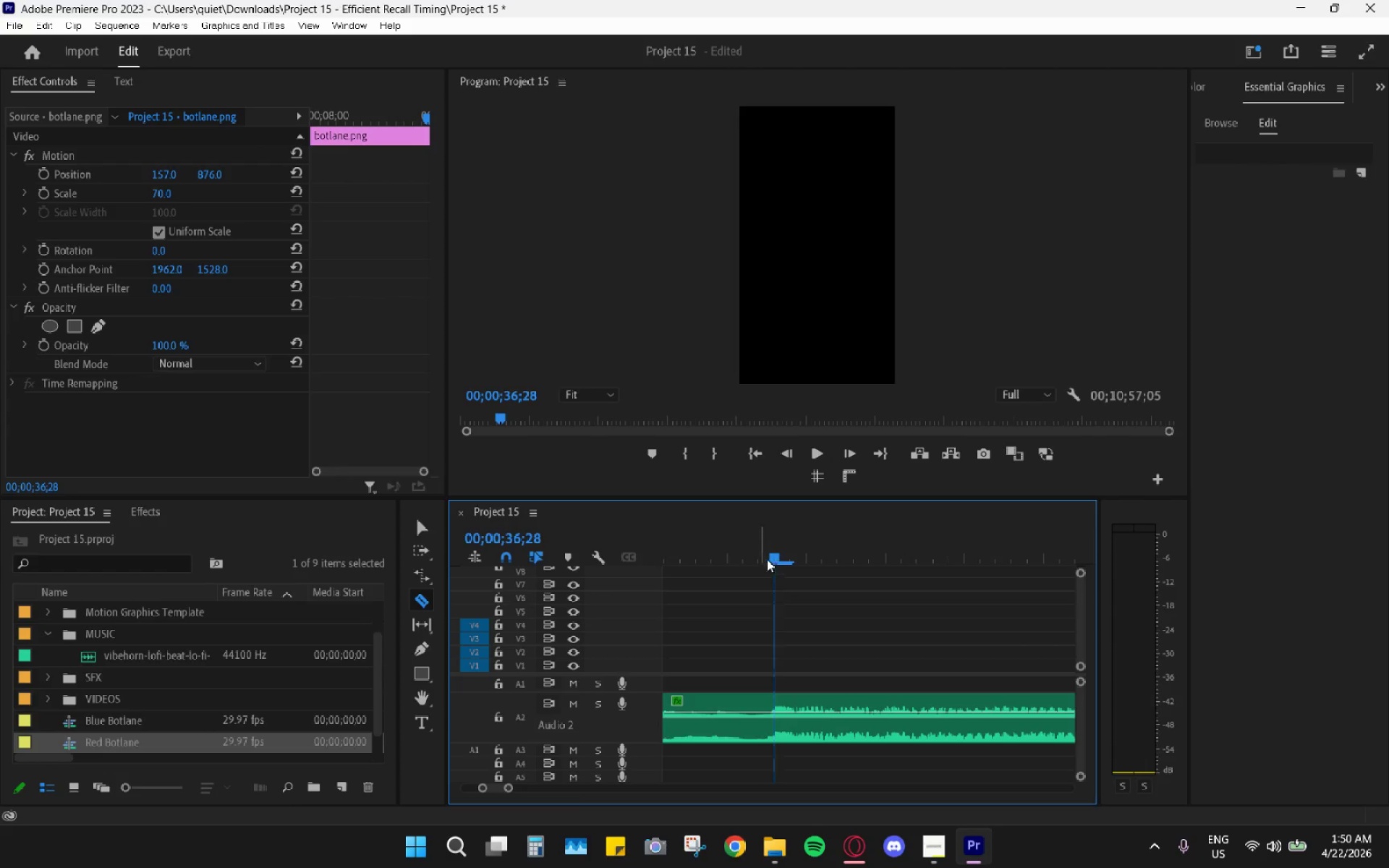 
left_click_drag(start_coordinate=[767, 559], to_coordinate=[777, 564])
 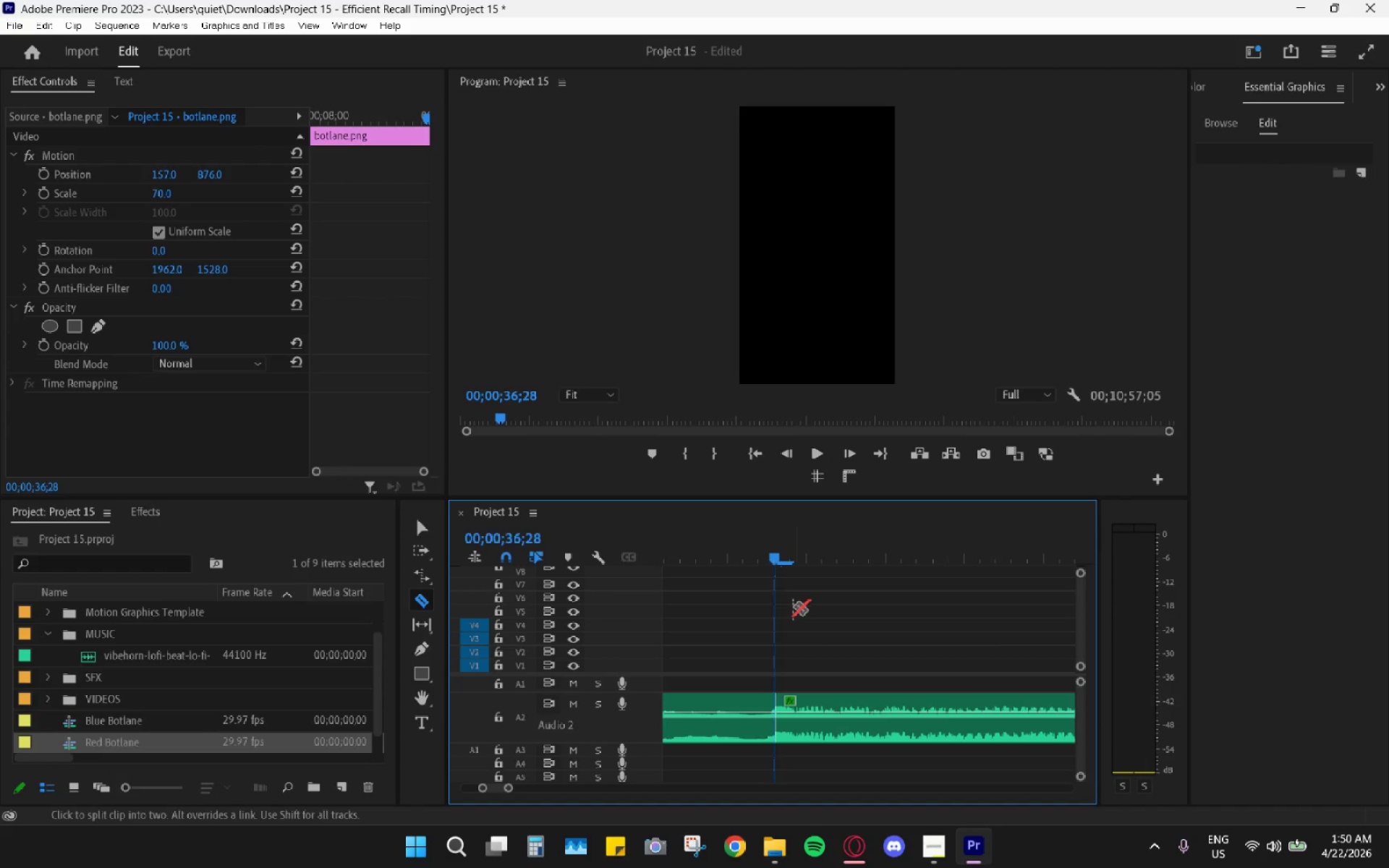 
key(Space)
 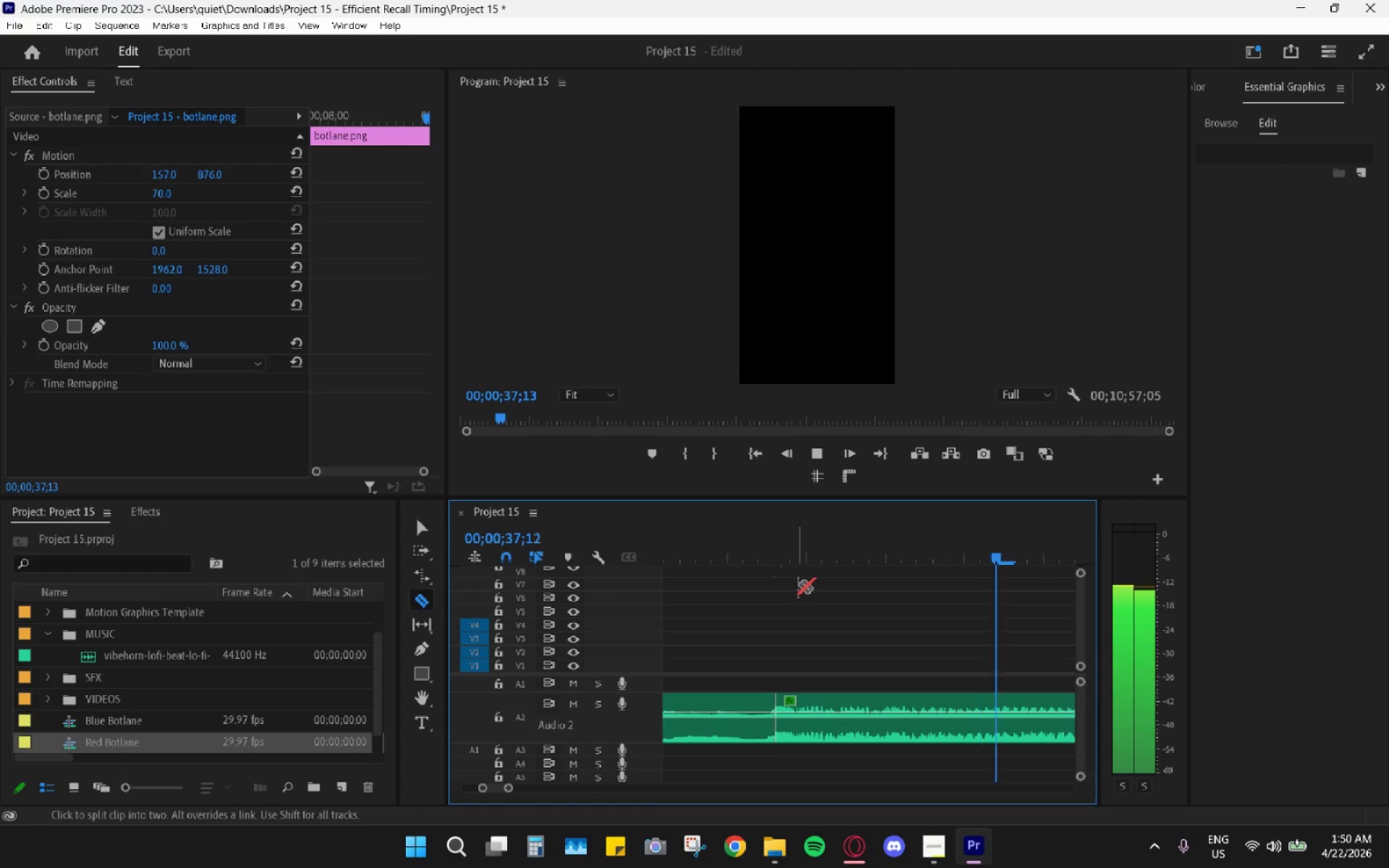 
hold_key(key=AltLeft, duration=1.77)
scroll: coordinate [810, 555], scroll_direction: down, amount: 6.0
 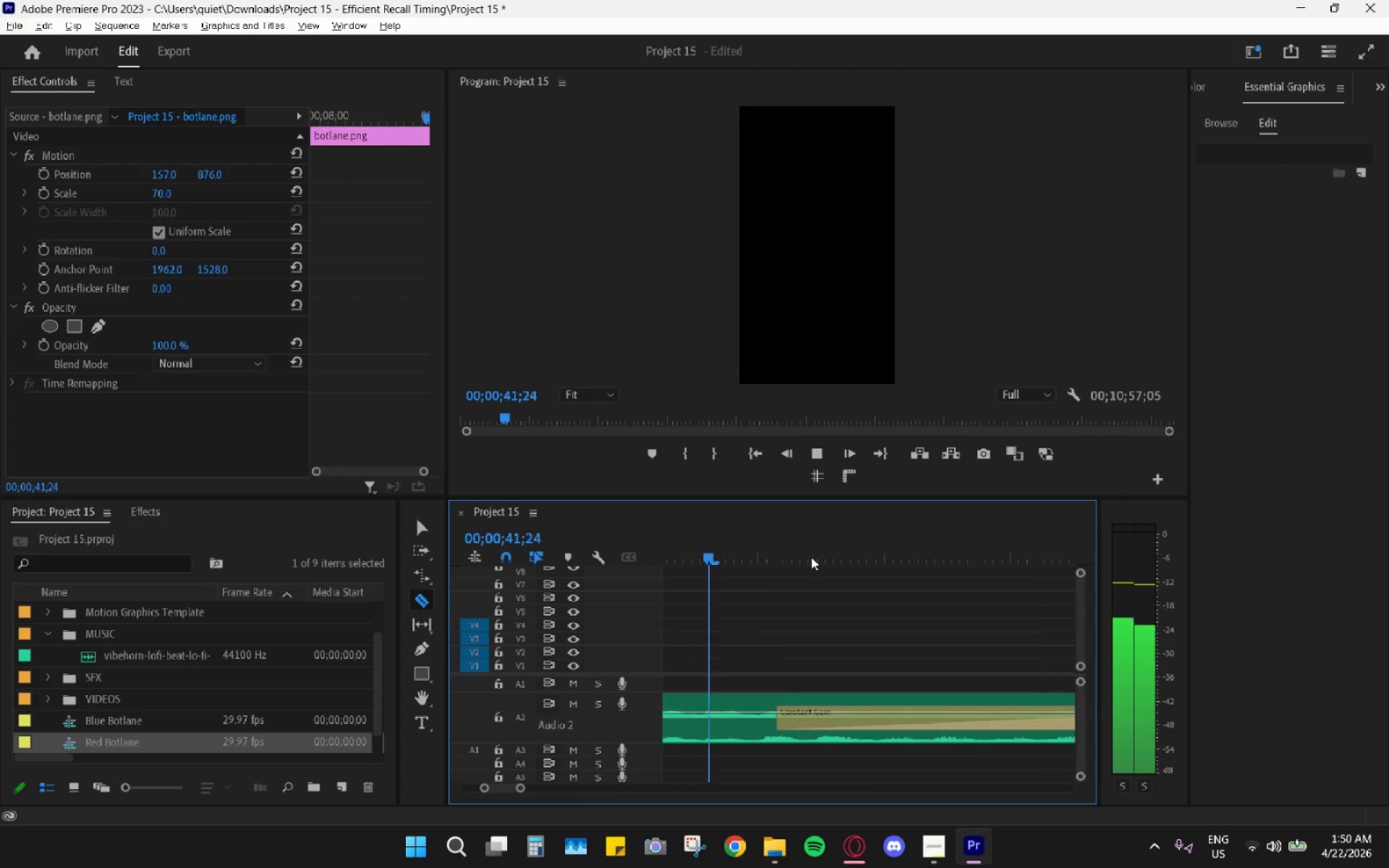 
wait(7.45)
 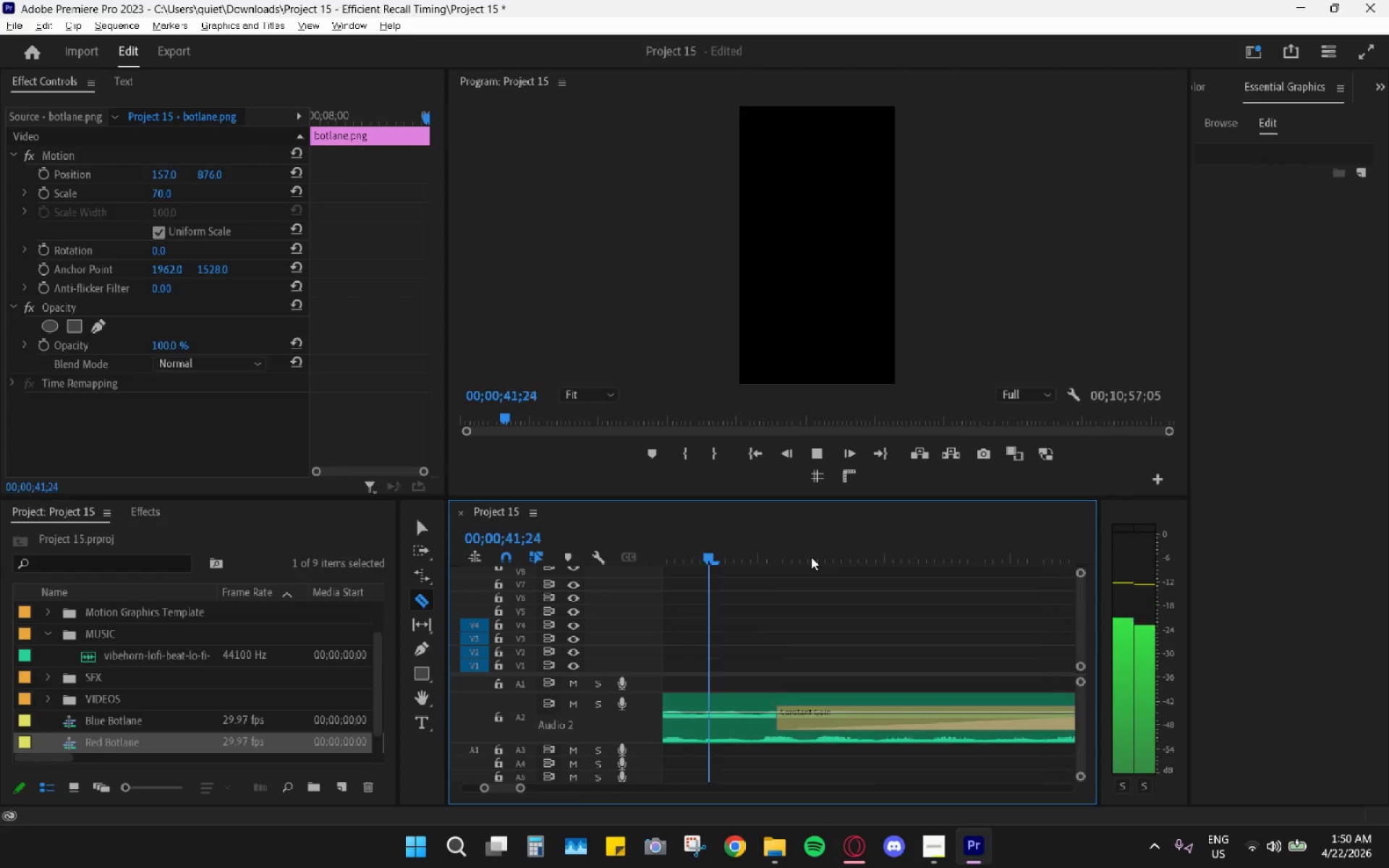 
key(Space)
 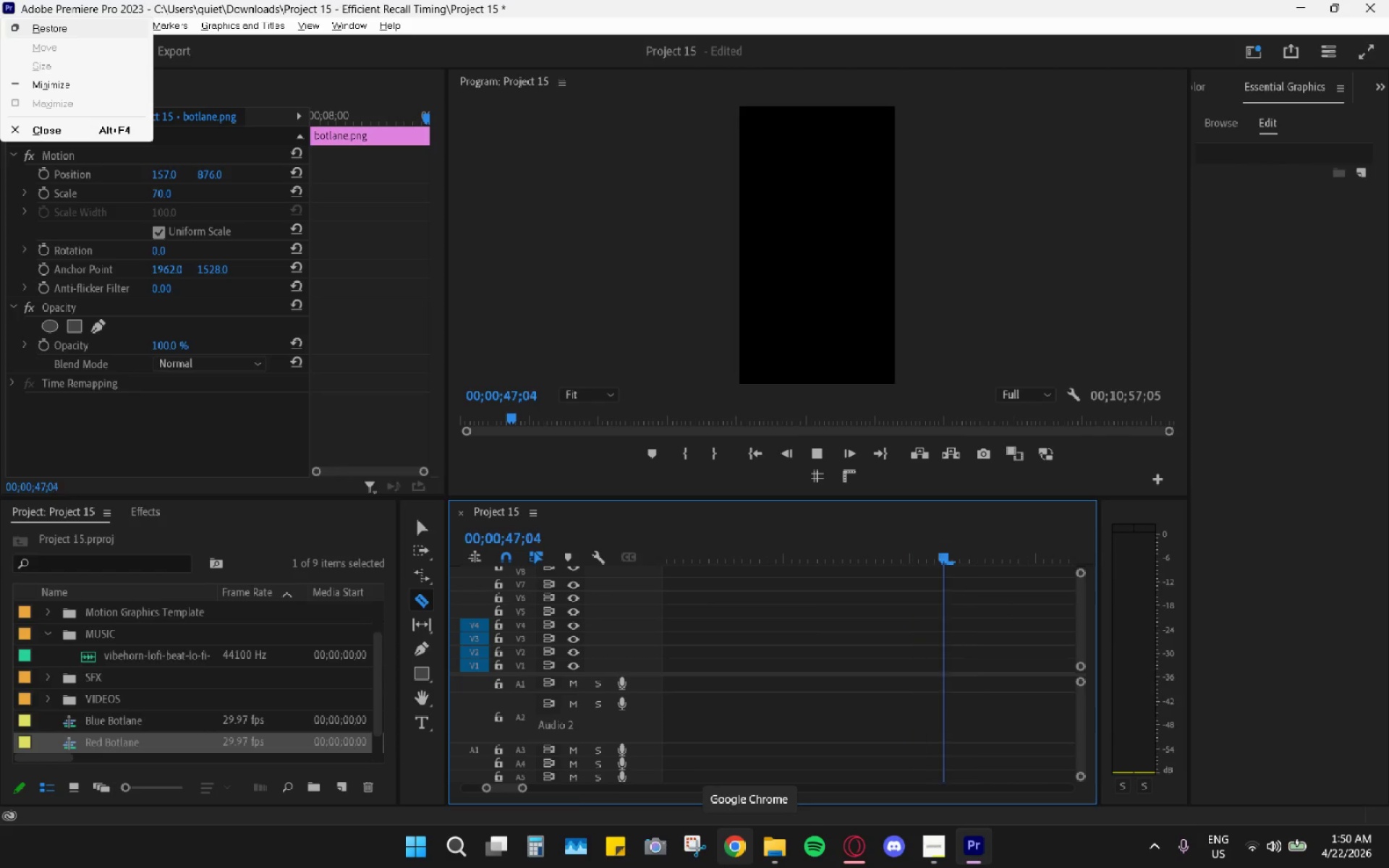 
hold_key(key=AltLeft, duration=0.36)
 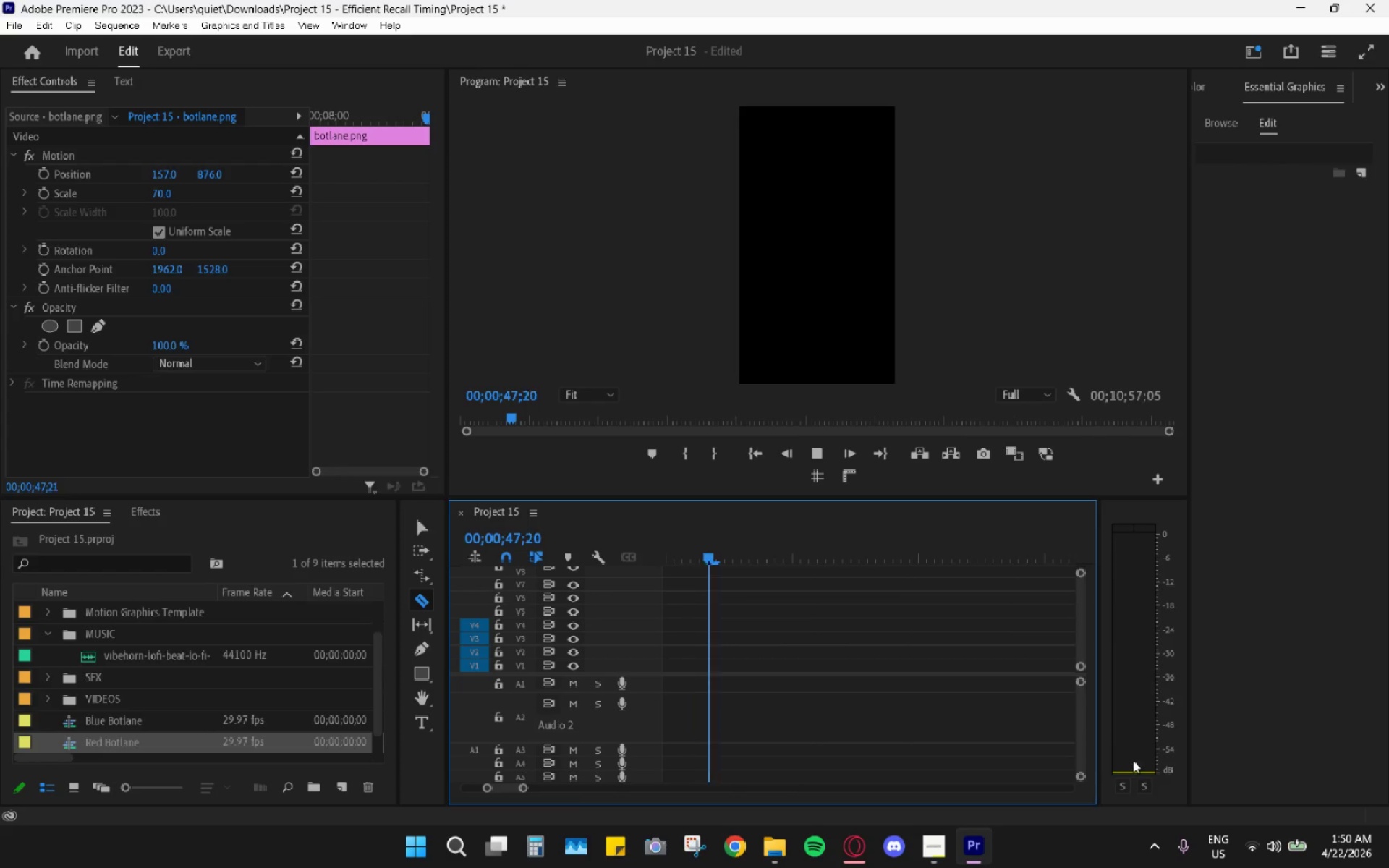 
key(Space)
 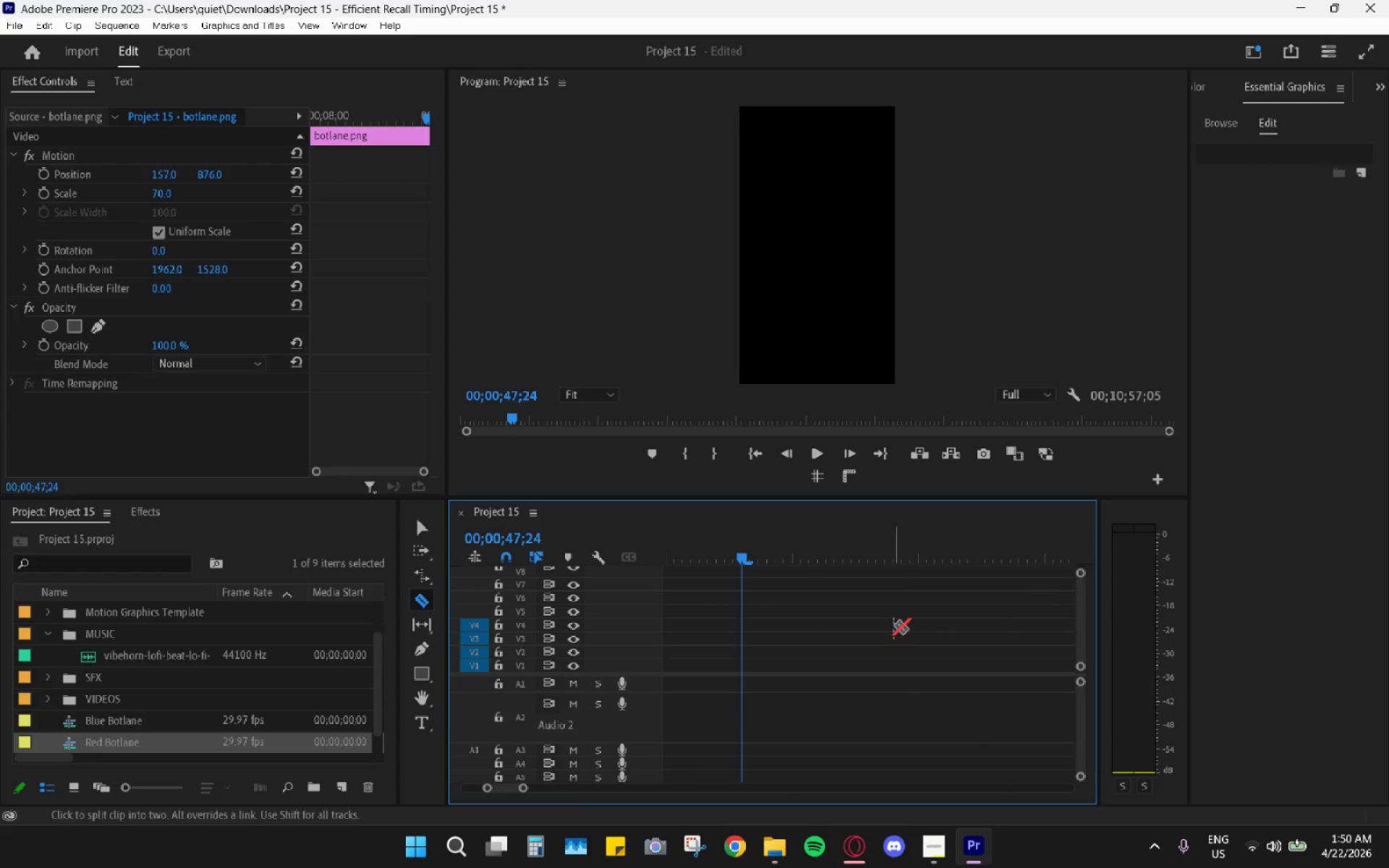 
hold_key(key=AltLeft, duration=1.31)
scroll: coordinate [862, 661], scroll_direction: down, amount: 17.0
 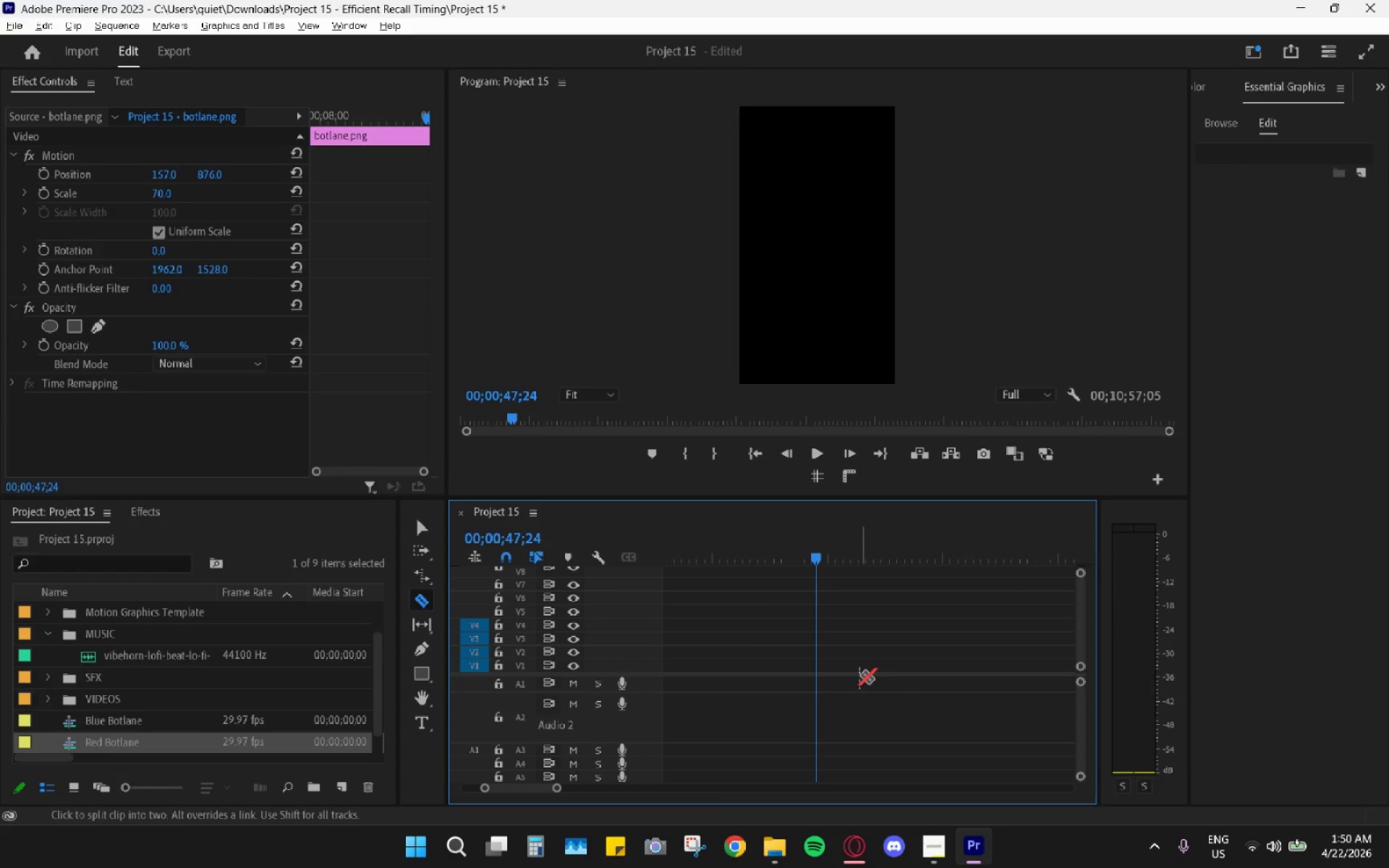 
scroll: coordinate [865, 662], scroll_direction: up, amount: 19.0
 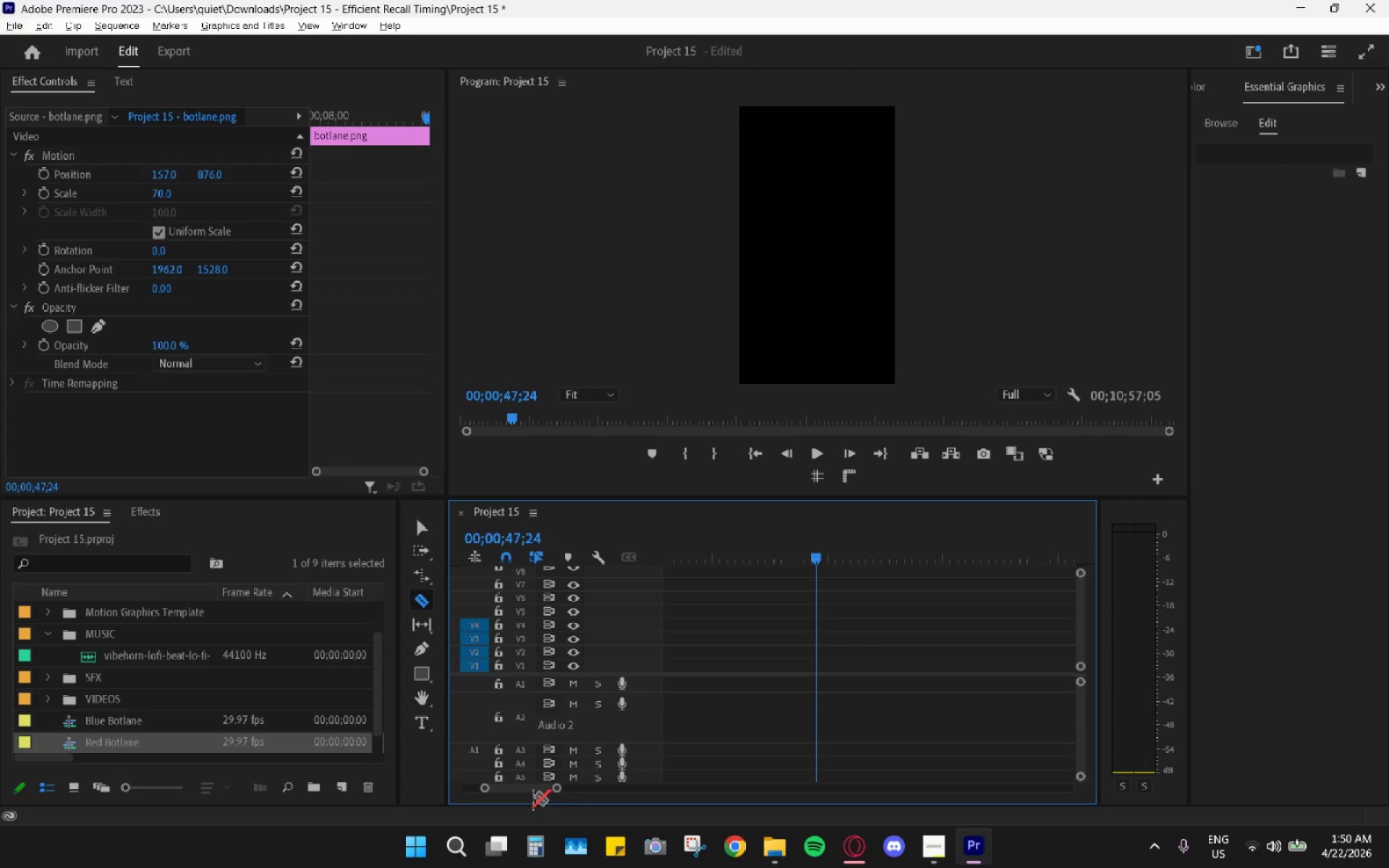 
type(vv)
 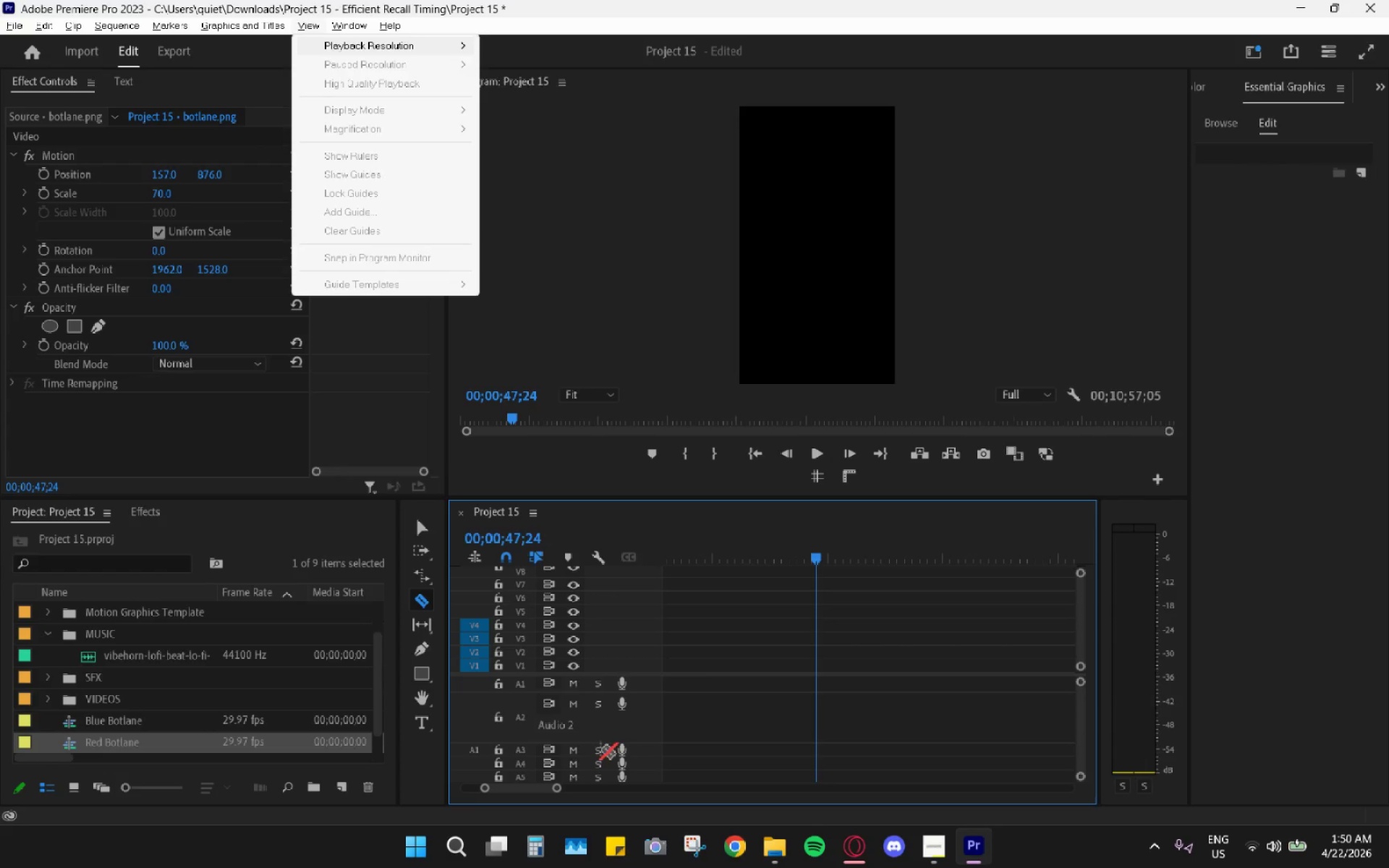 
left_click([696, 675])
 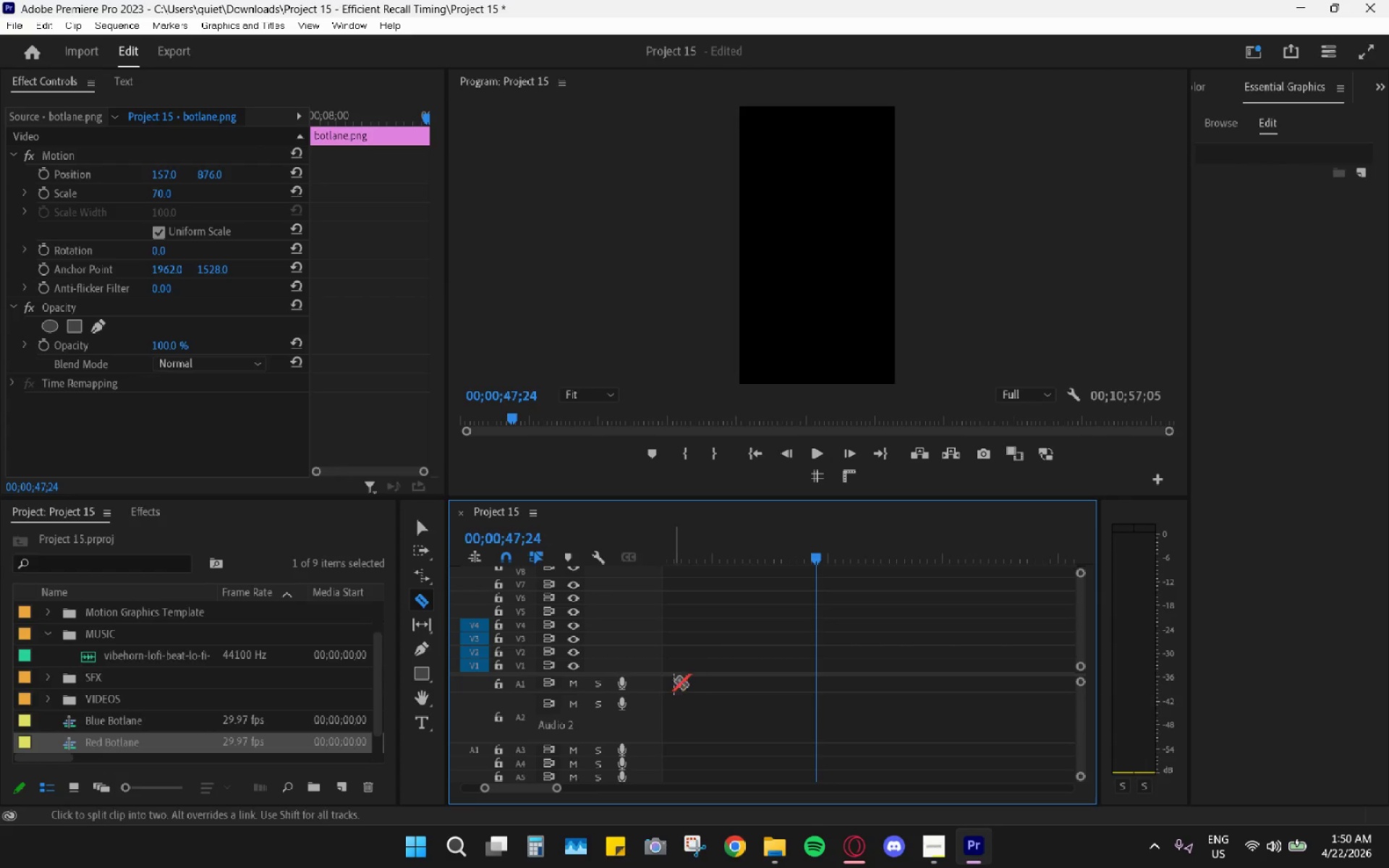 
key(V)
 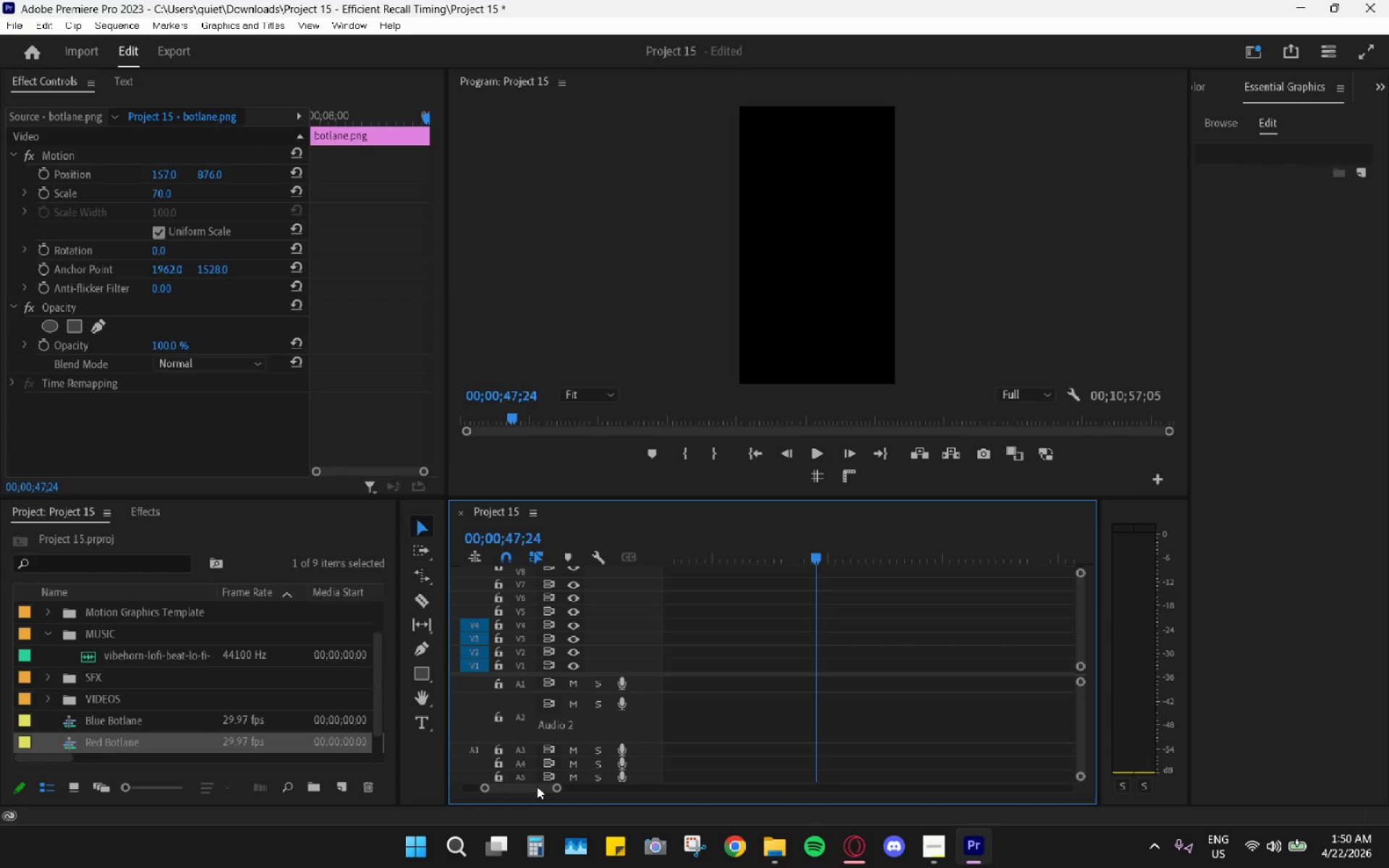 
left_click_drag(start_coordinate=[537, 786], to_coordinate=[470, 782])
 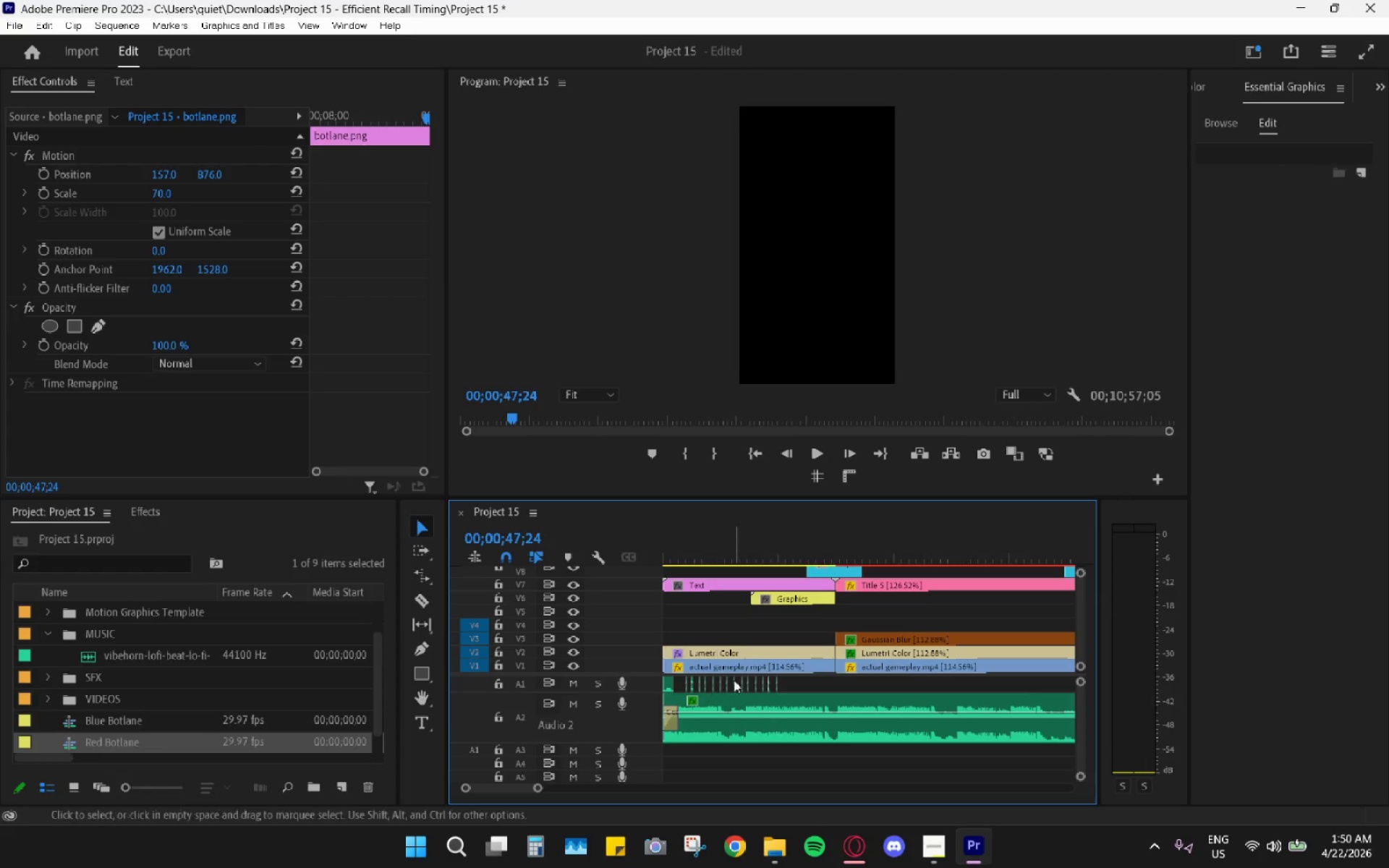 
hold_key(key=AltLeft, duration=0.7)
 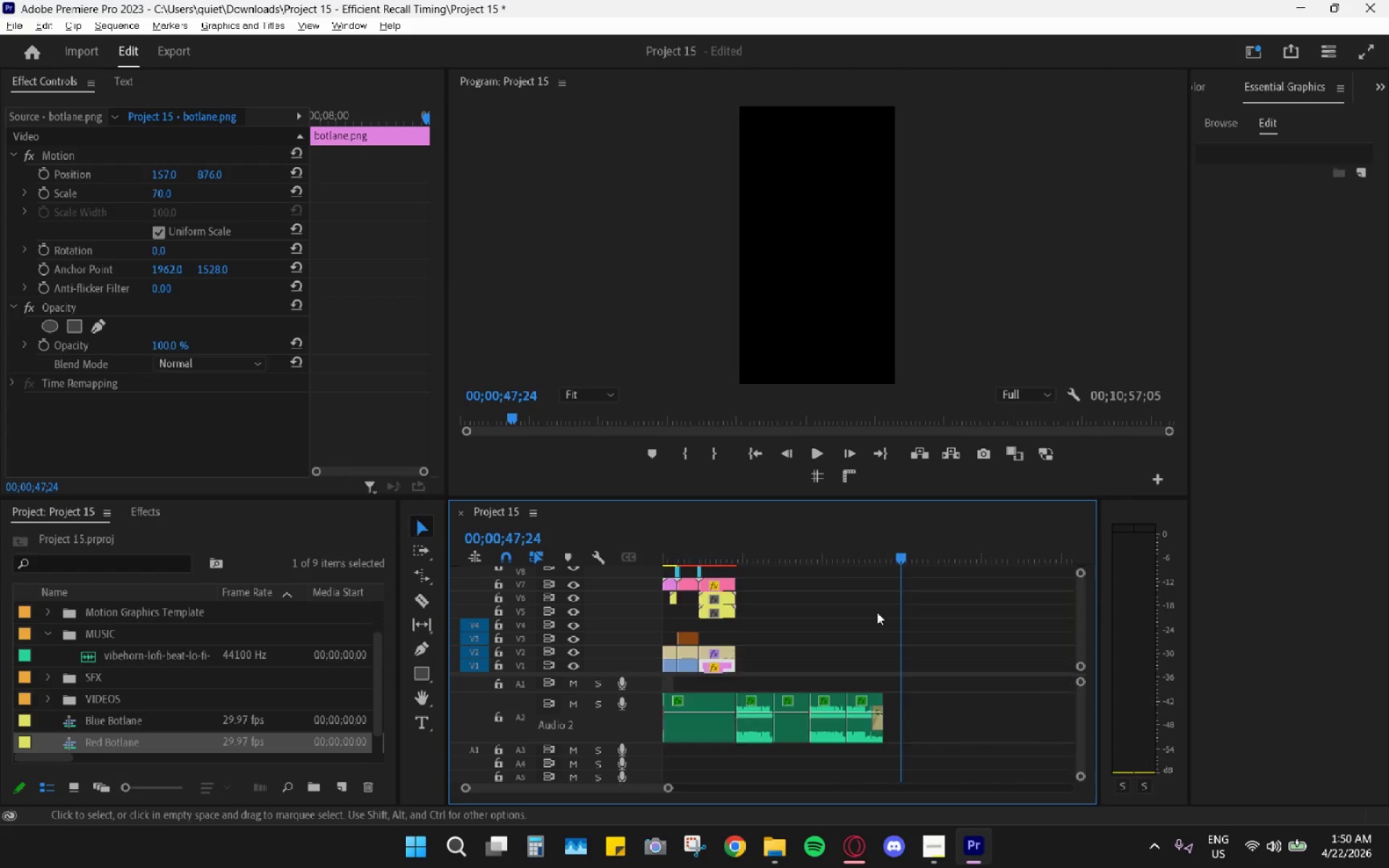 
key(Alt+AltLeft)
 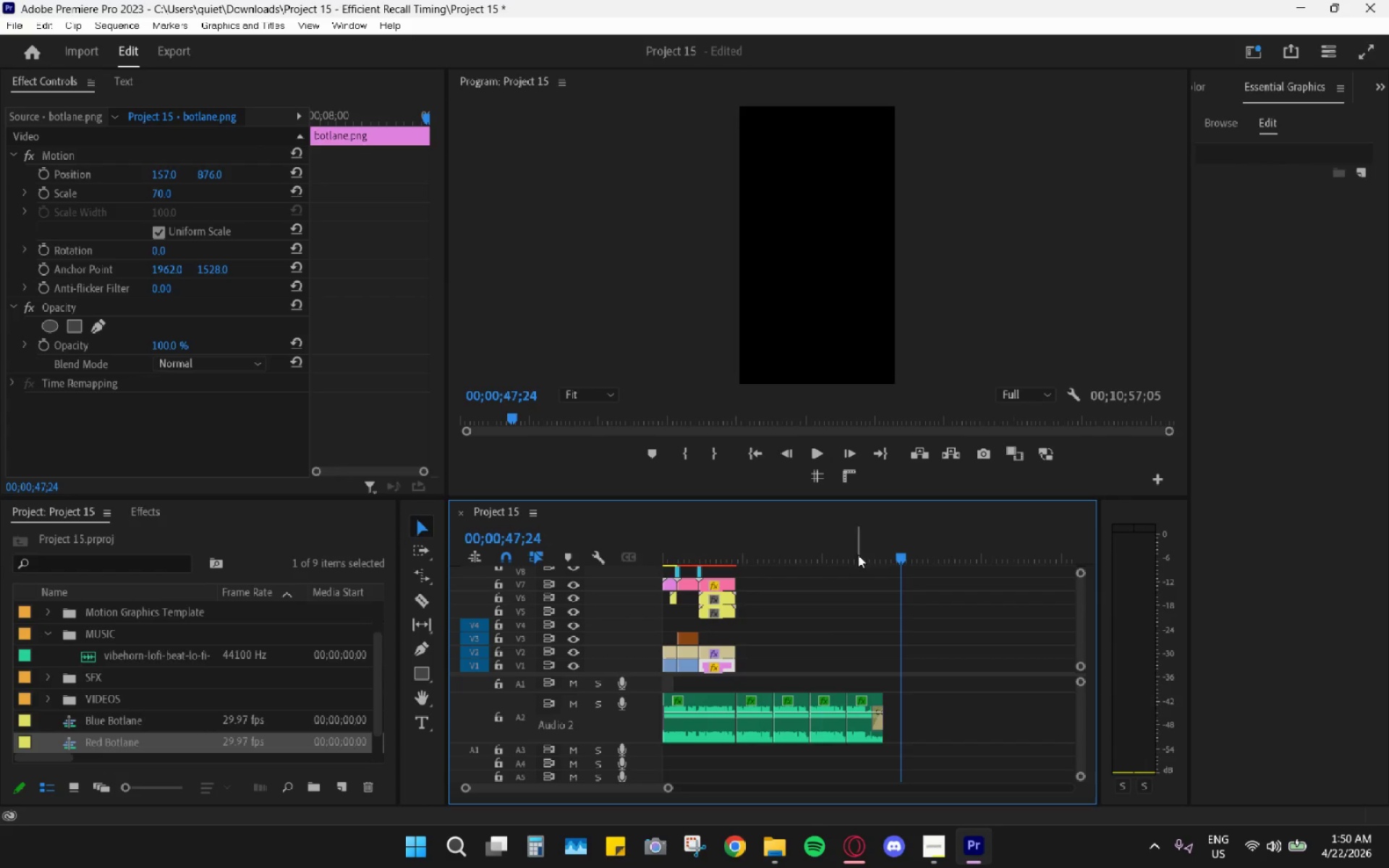 
scroll: coordinate [890, 596], scroll_direction: down, amount: 22.0
 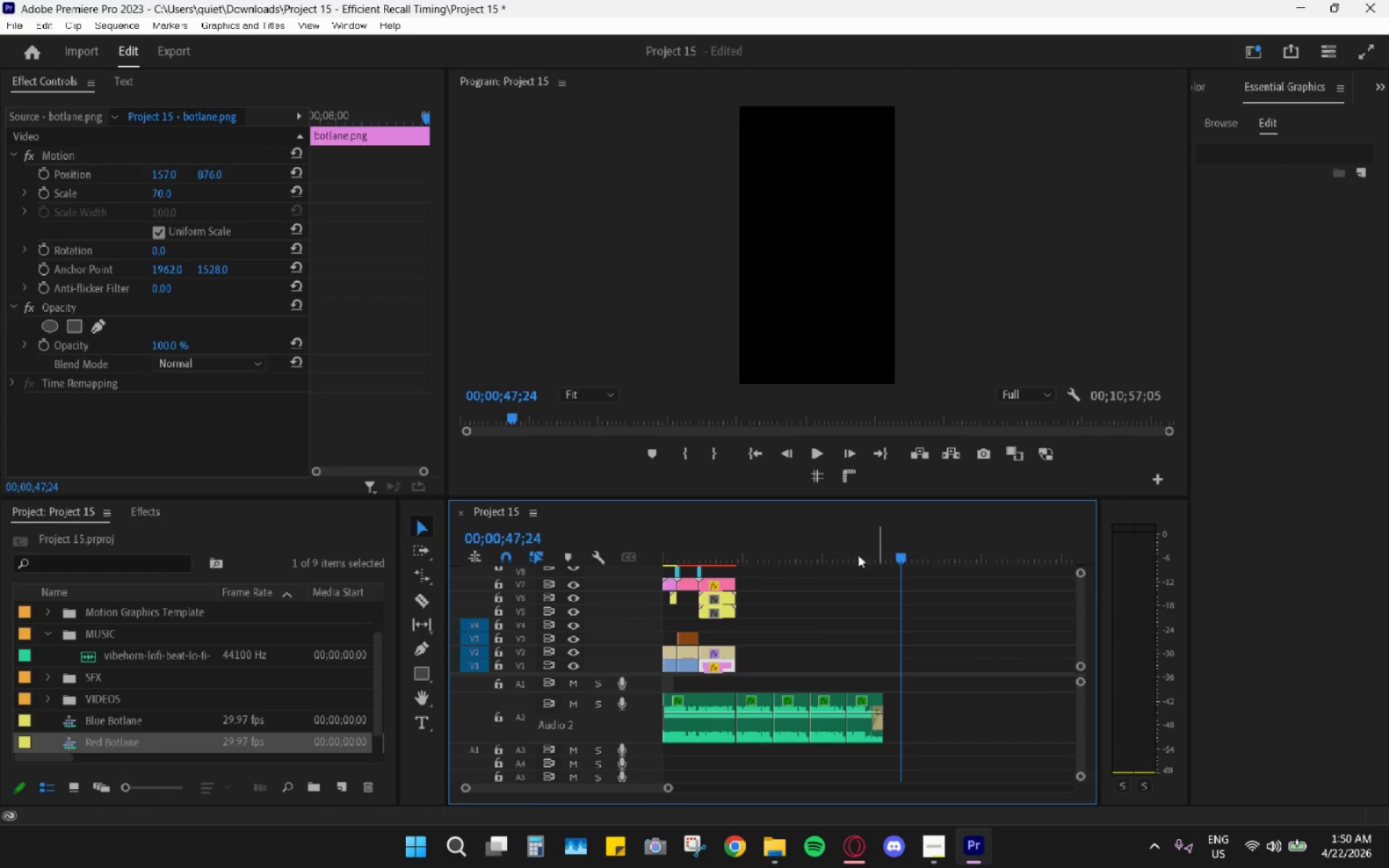 
left_click_drag(start_coordinate=[865, 545], to_coordinate=[844, 539])
 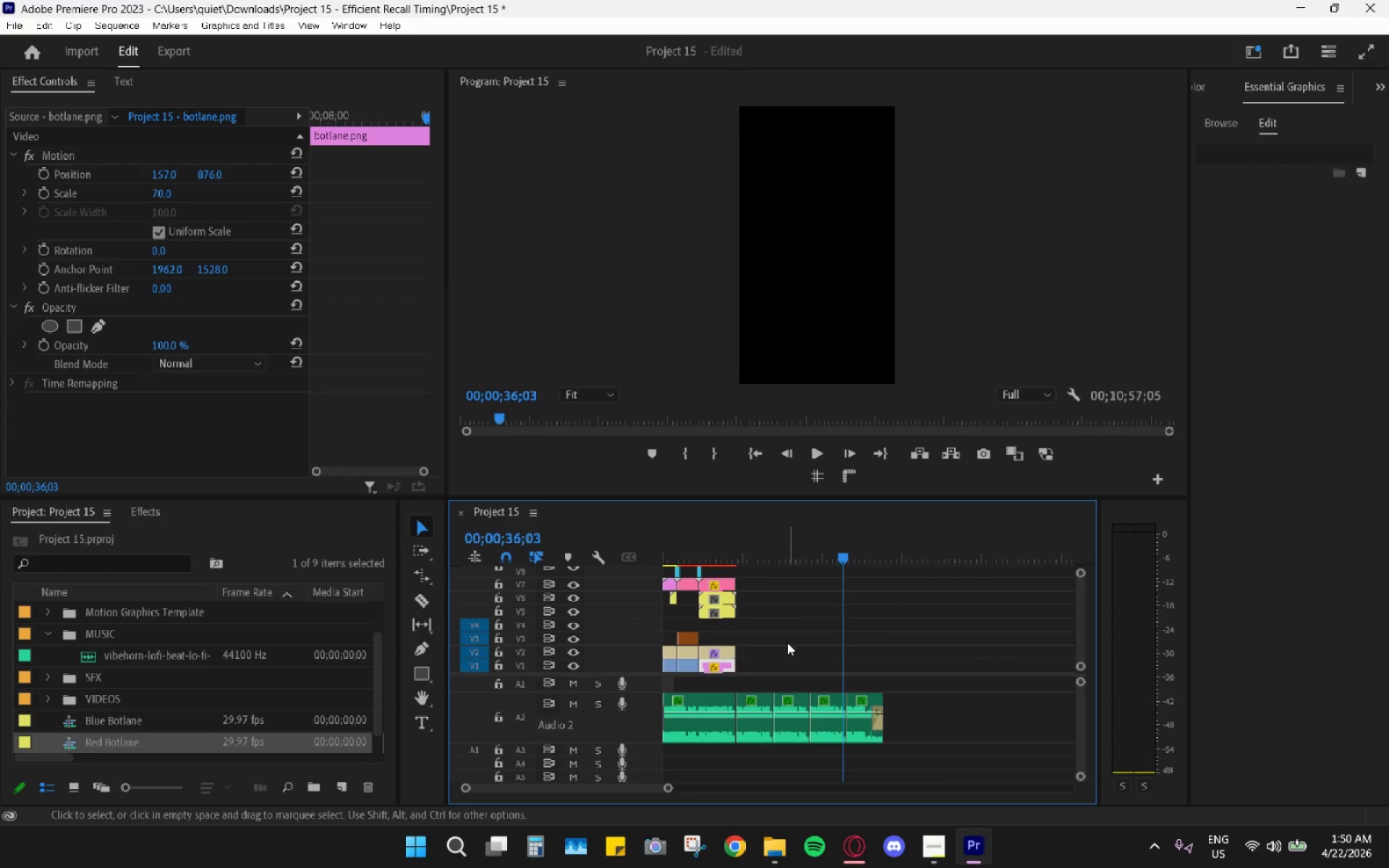 
hold_key(key=AltLeft, duration=0.59)
 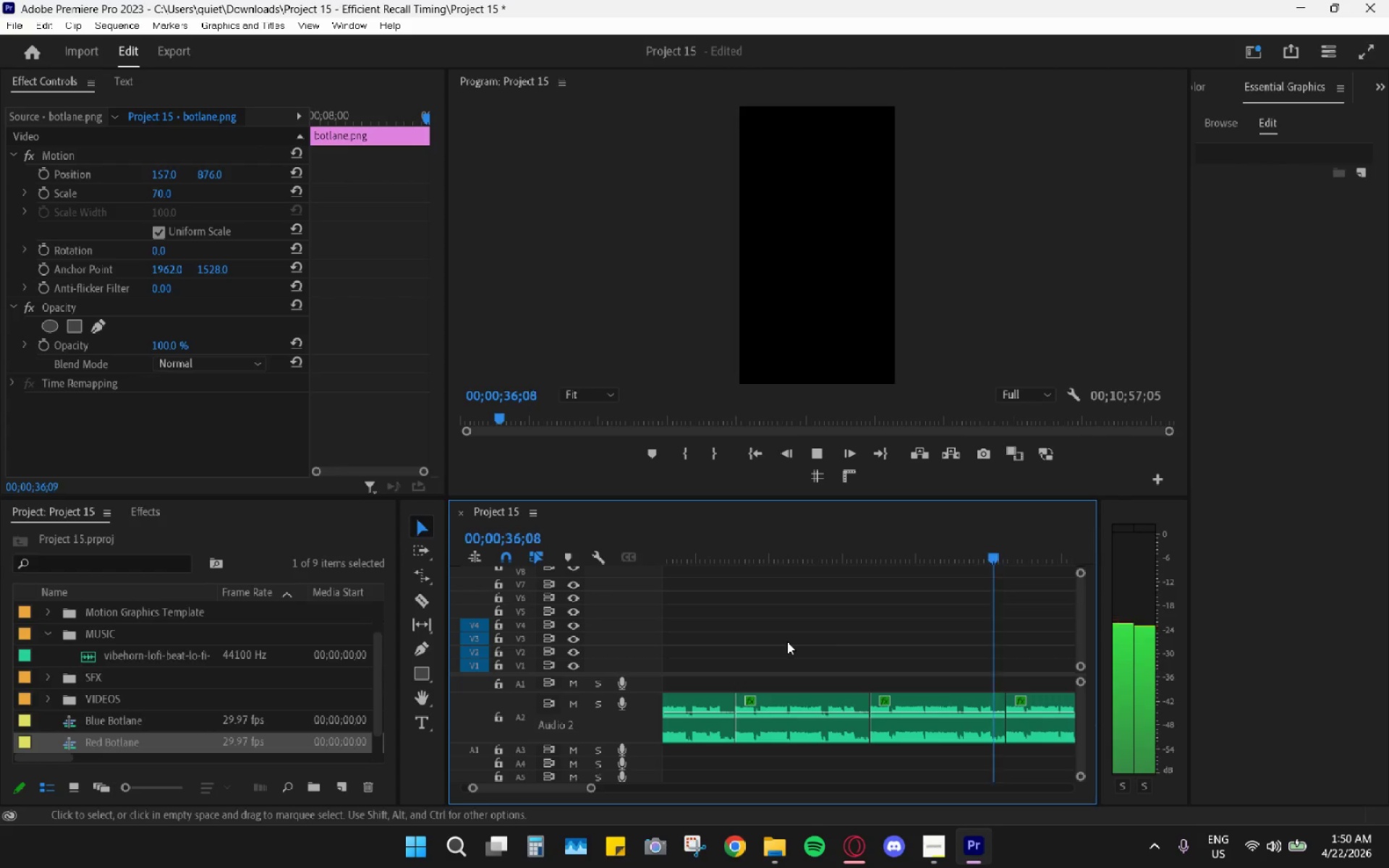 
key(Space)
 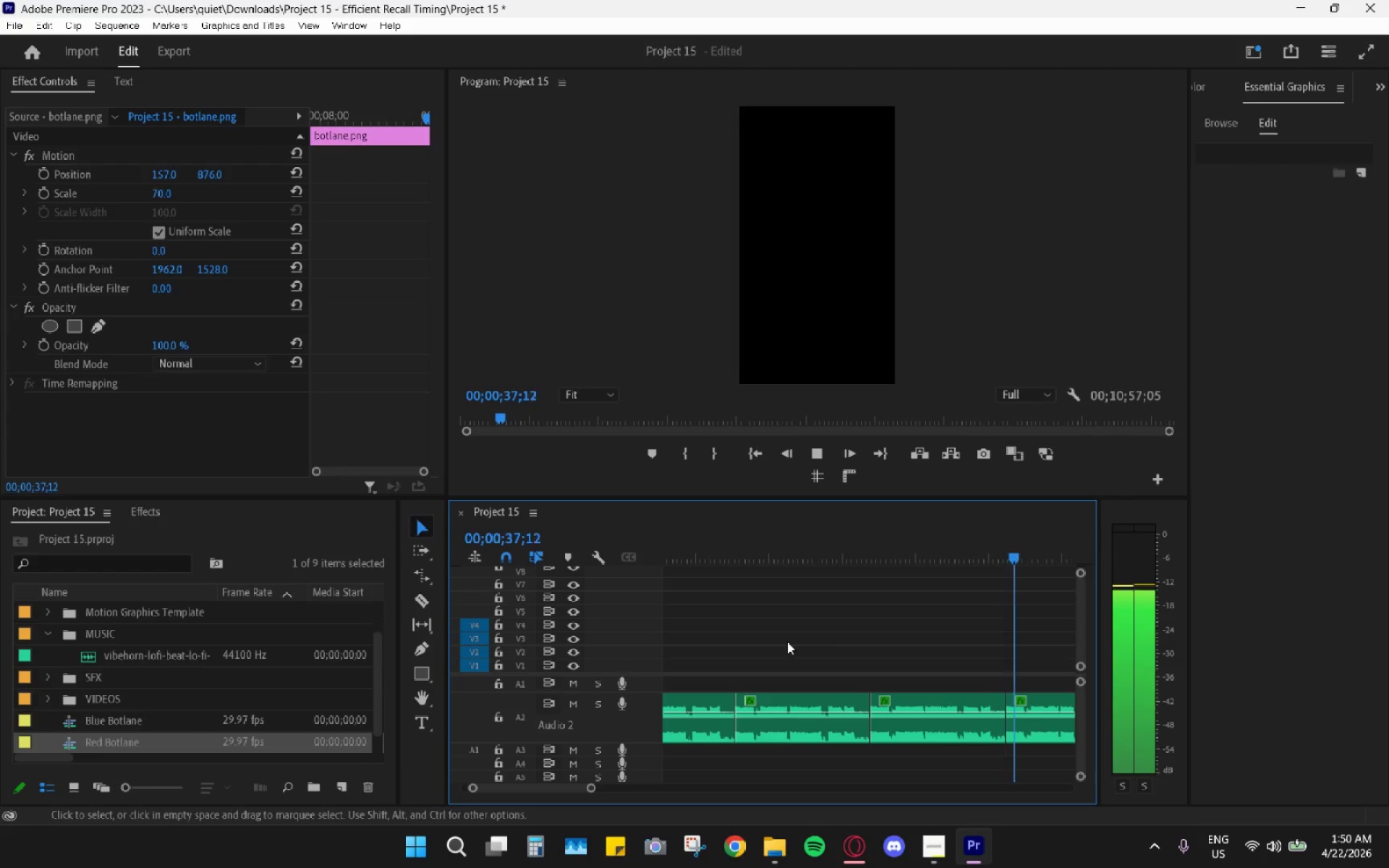 
scroll: coordinate [787, 642], scroll_direction: up, amount: 11.0
 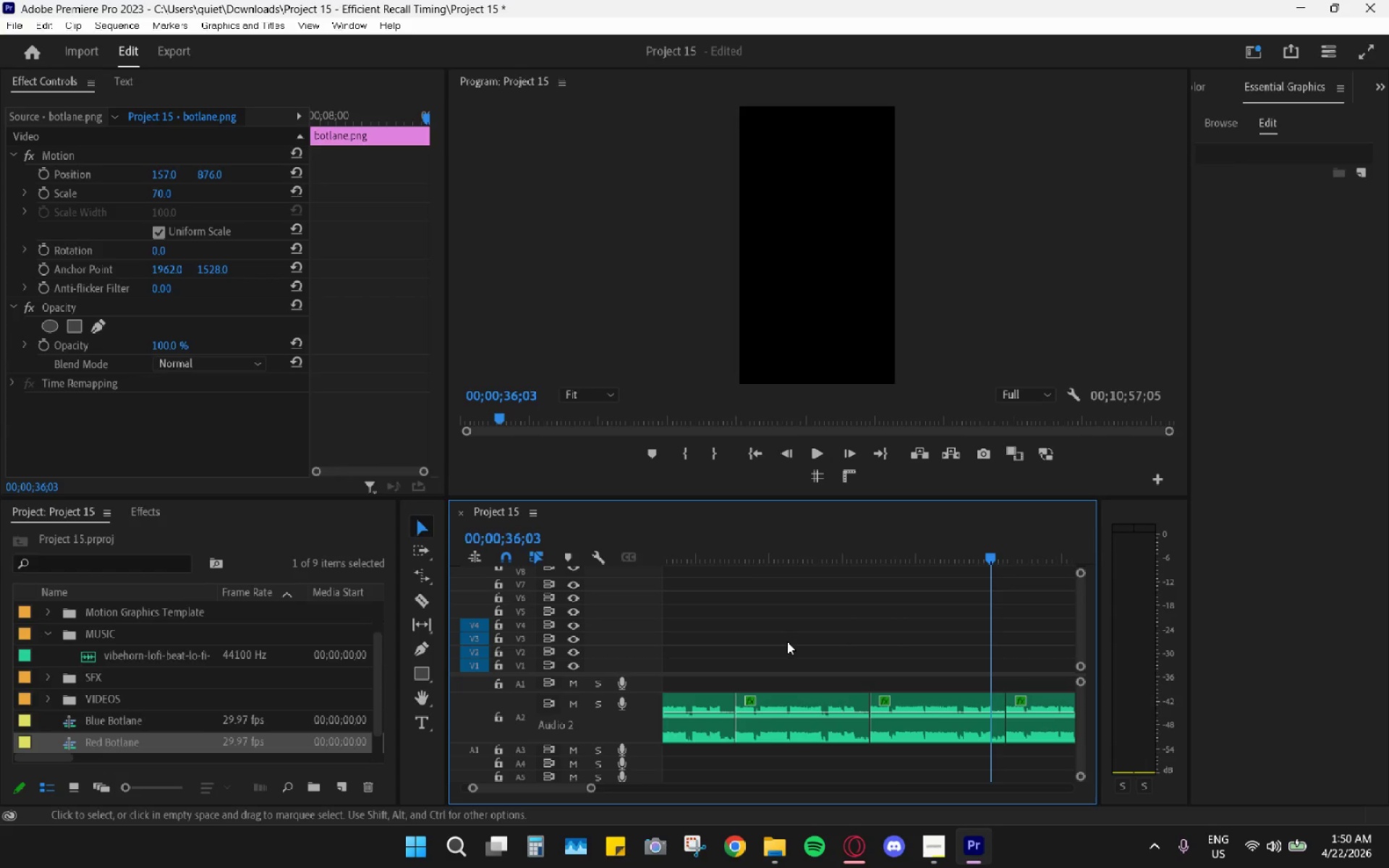 
hold_key(key=AltLeft, duration=0.48)
scroll: coordinate [883, 626], scroll_direction: down, amount: 3.0
 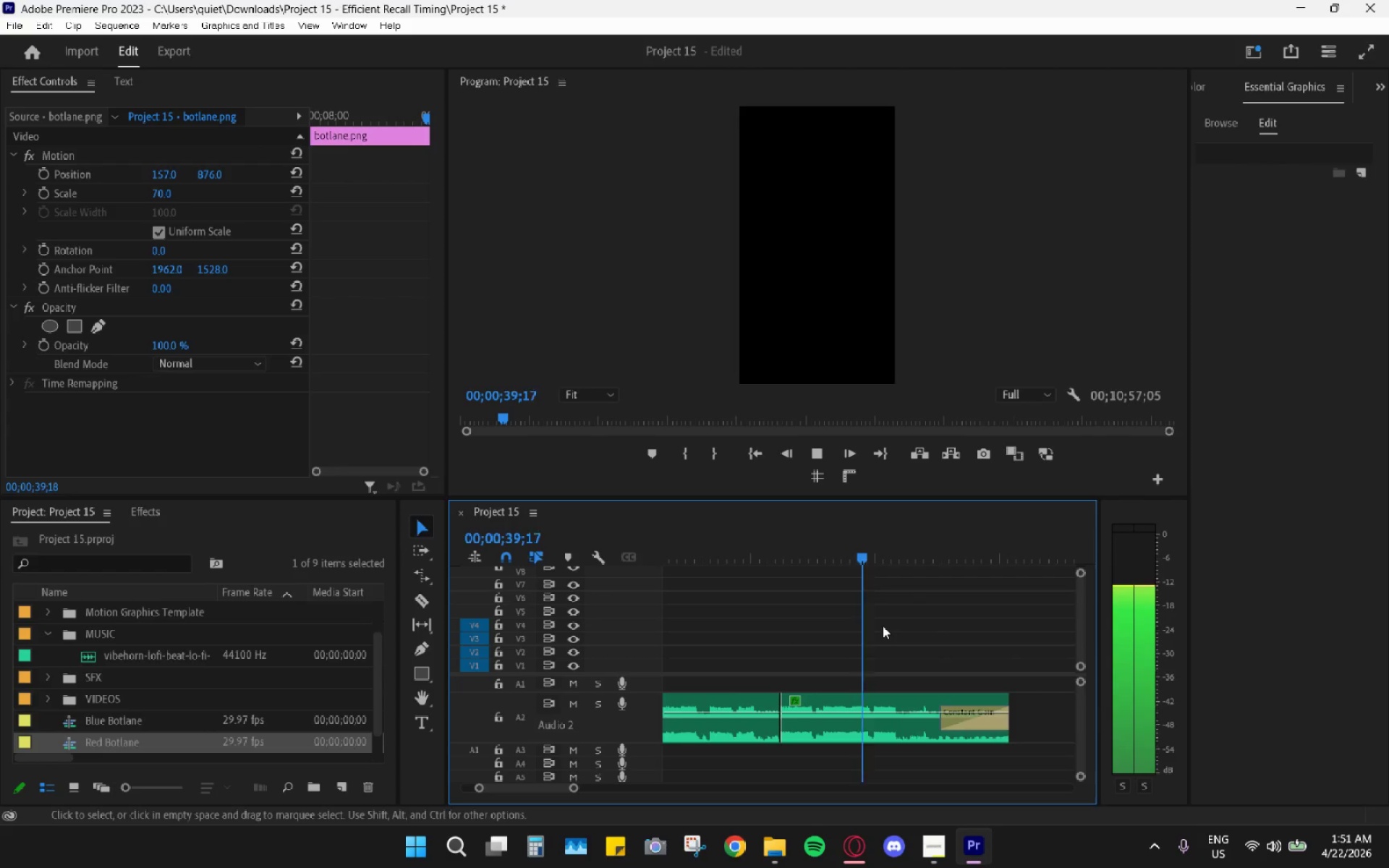 
left_click_drag(start_coordinate=[825, 548], to_coordinate=[783, 530])
 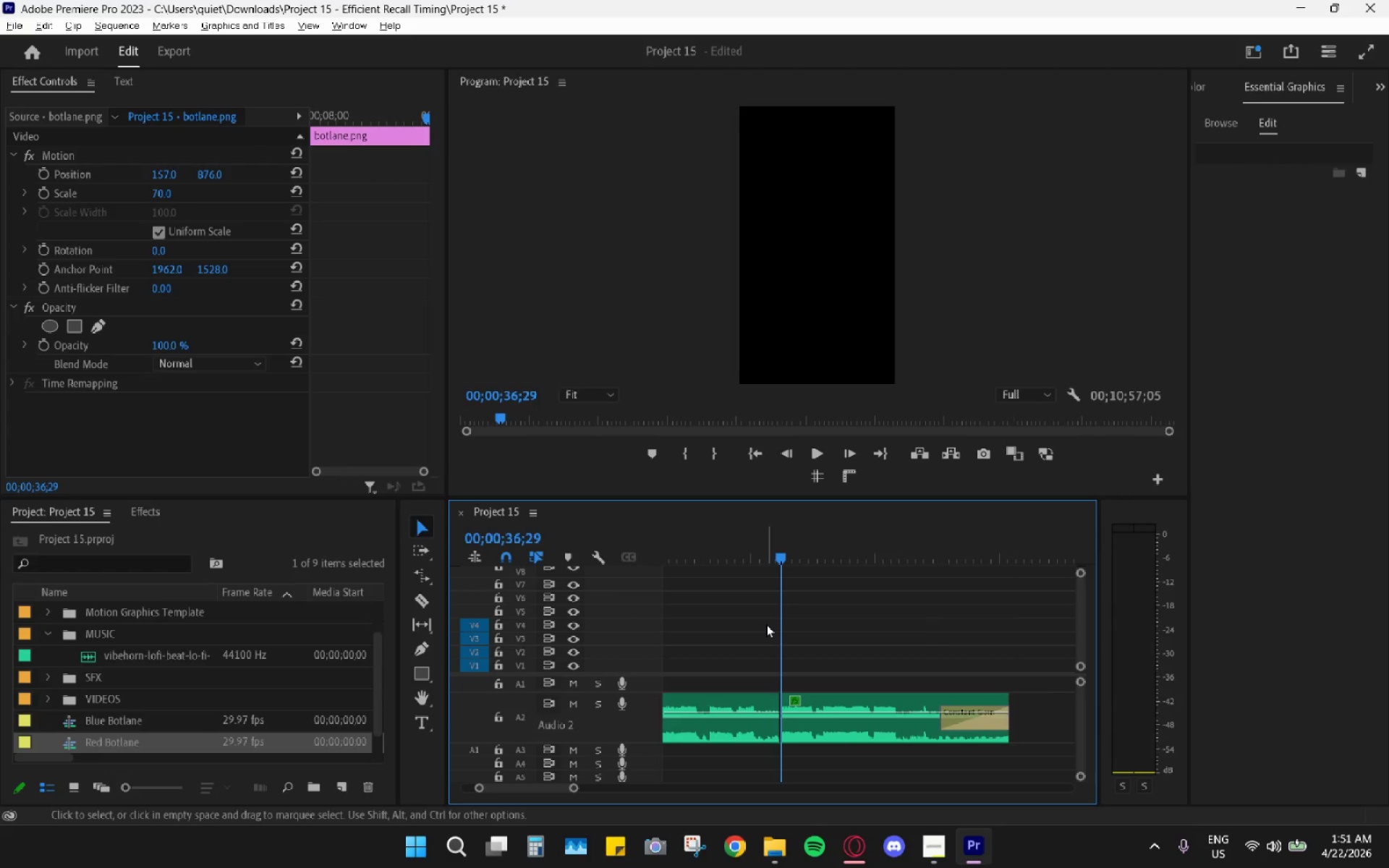 
hold_key(key=AltLeft, duration=1.31)
scroll: coordinate [773, 640], scroll_direction: up, amount: 20.0
 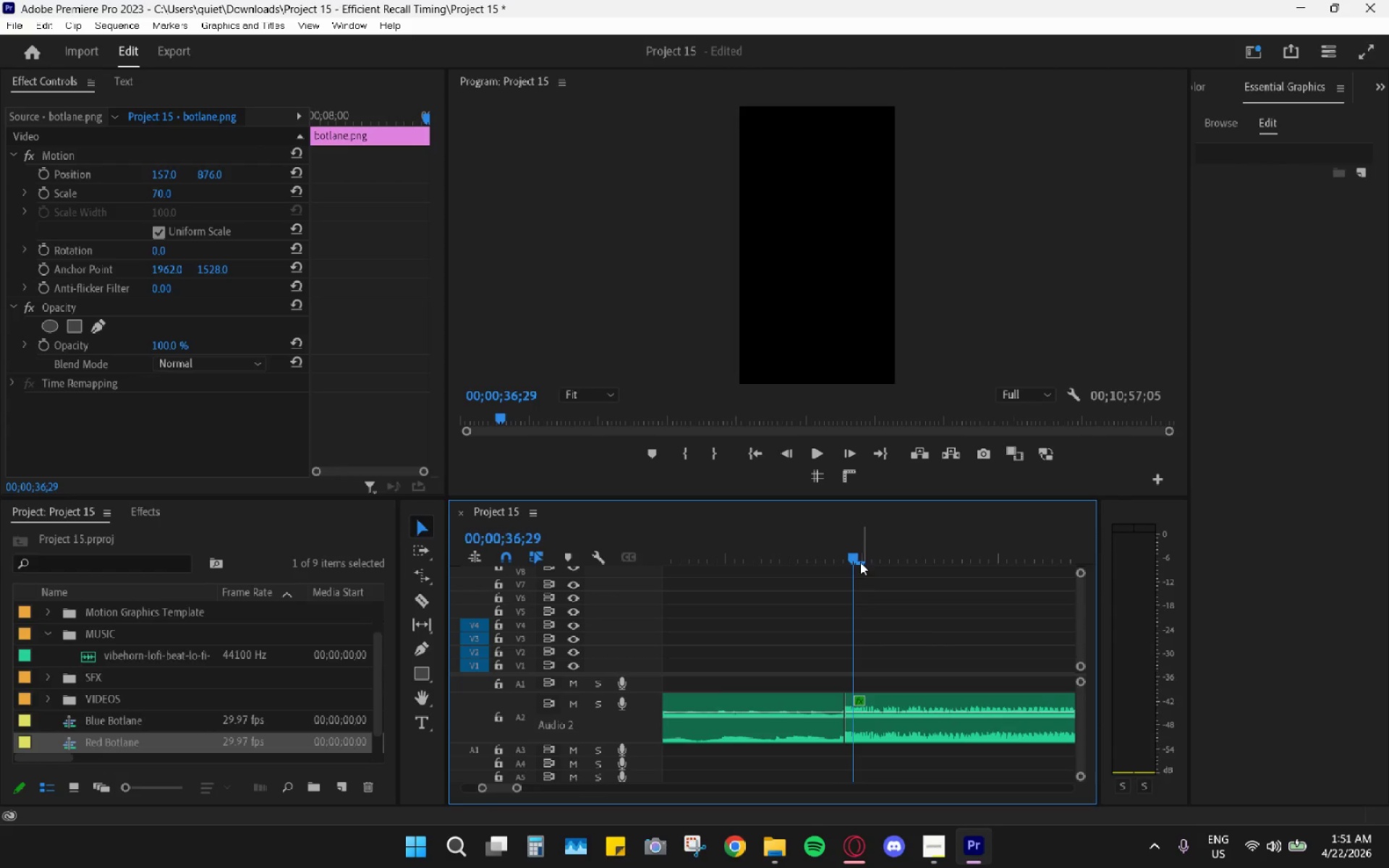 
left_click_drag(start_coordinate=[857, 559], to_coordinate=[848, 556])
 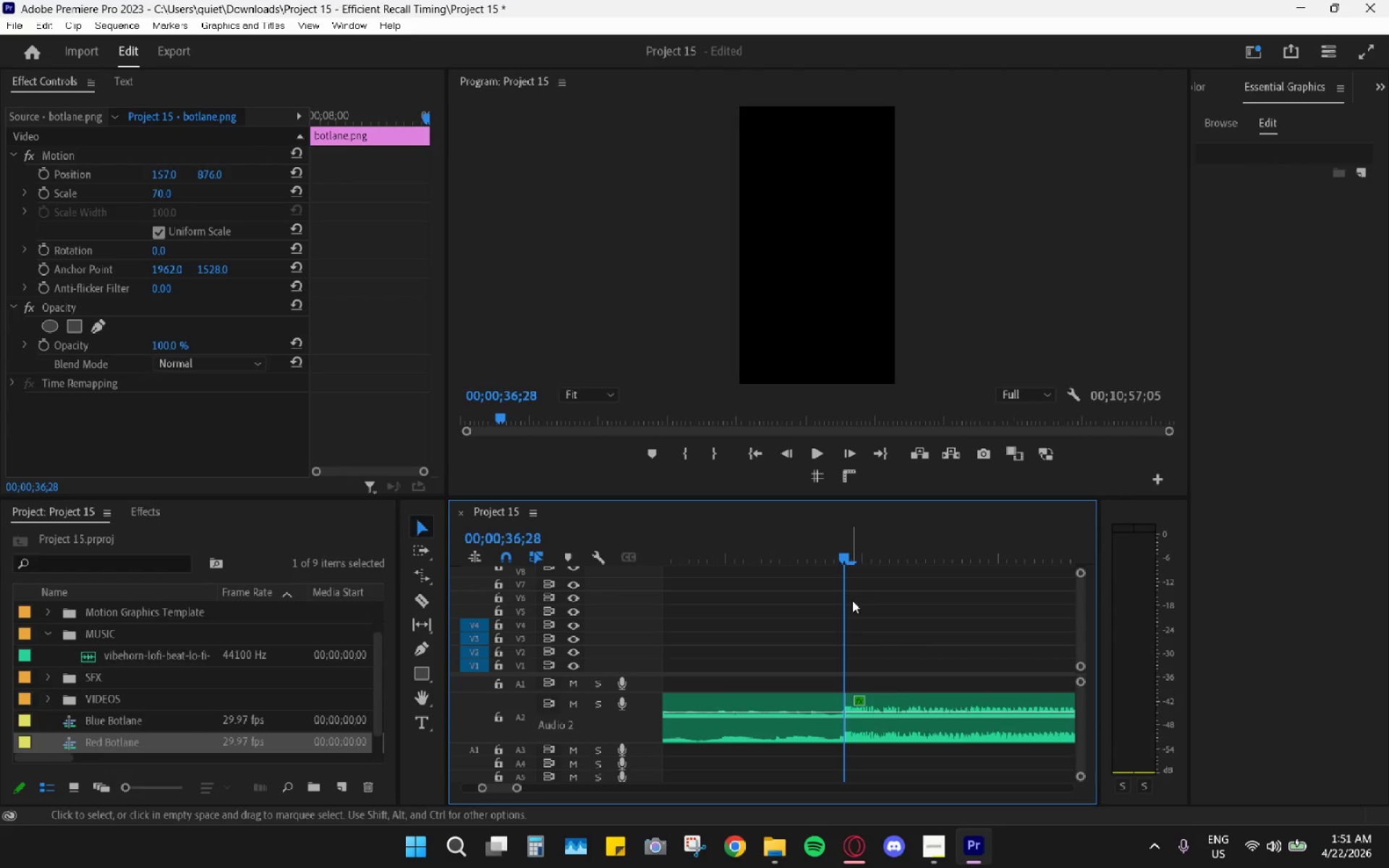 
hold_key(key=AltLeft, duration=1.06)
scroll: coordinate [953, 572], scroll_direction: down, amount: 19.0
 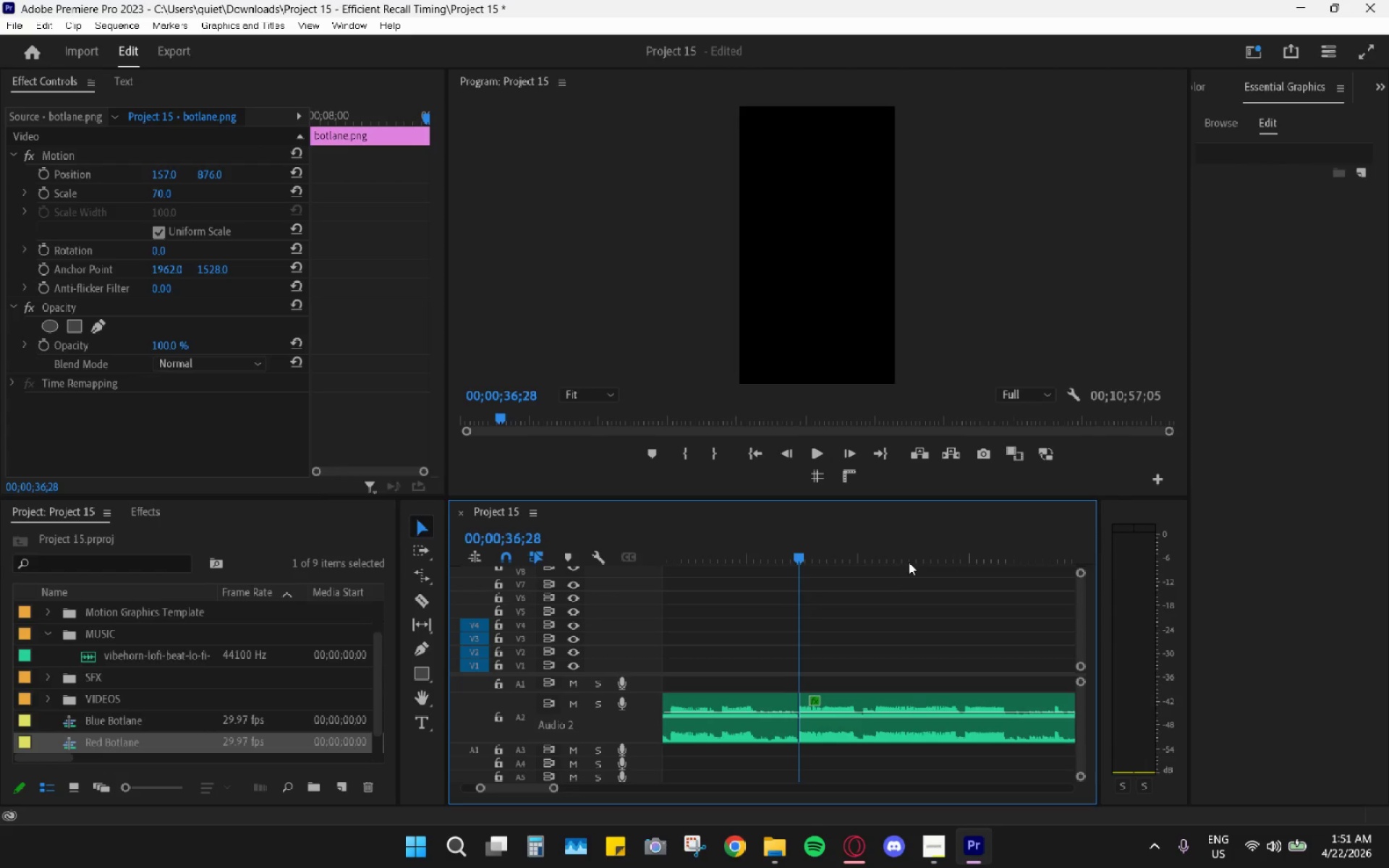 
hold_key(key=AltLeft, duration=0.44)
 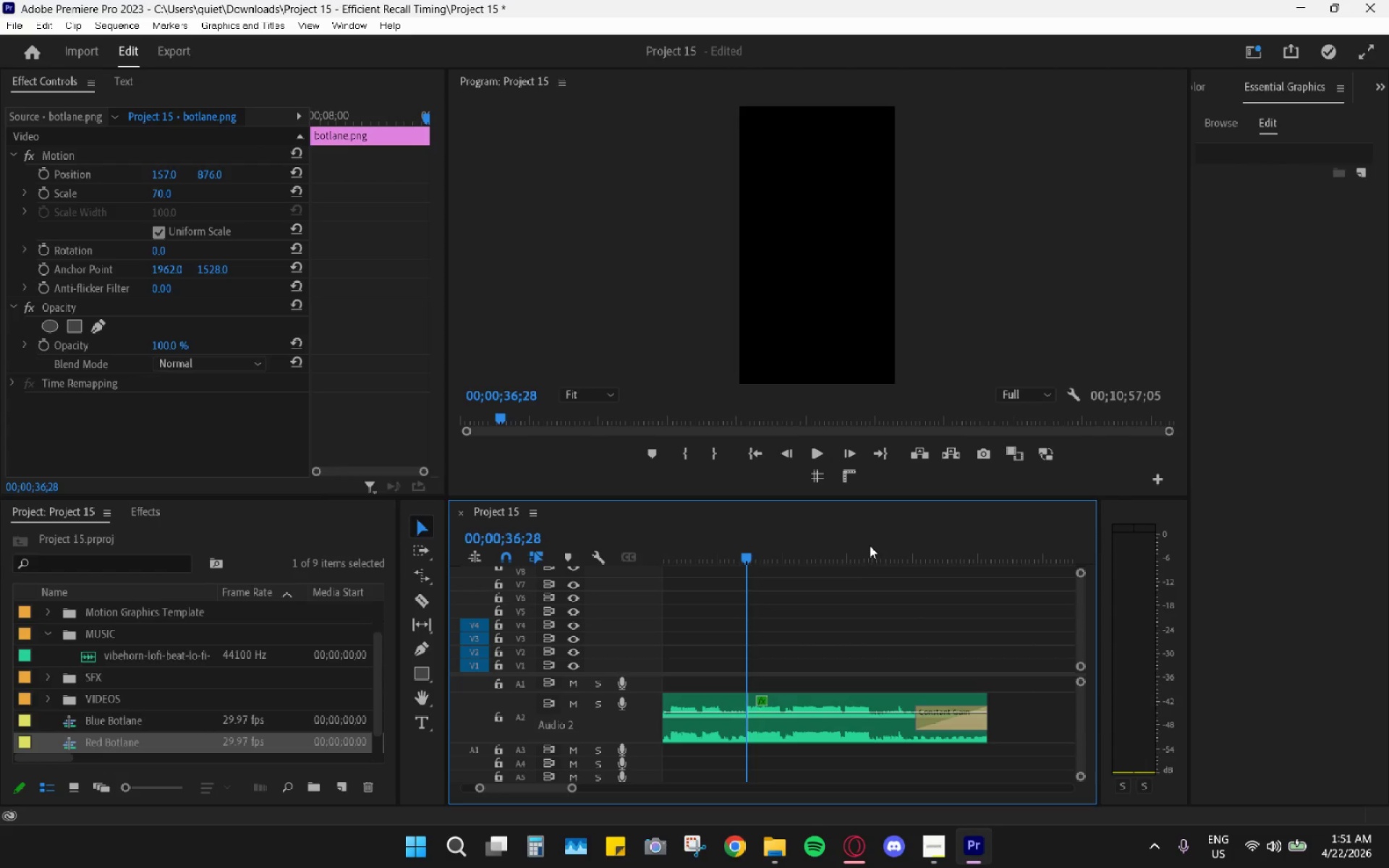 
left_click_drag(start_coordinate=[870, 545], to_coordinate=[880, 550])
 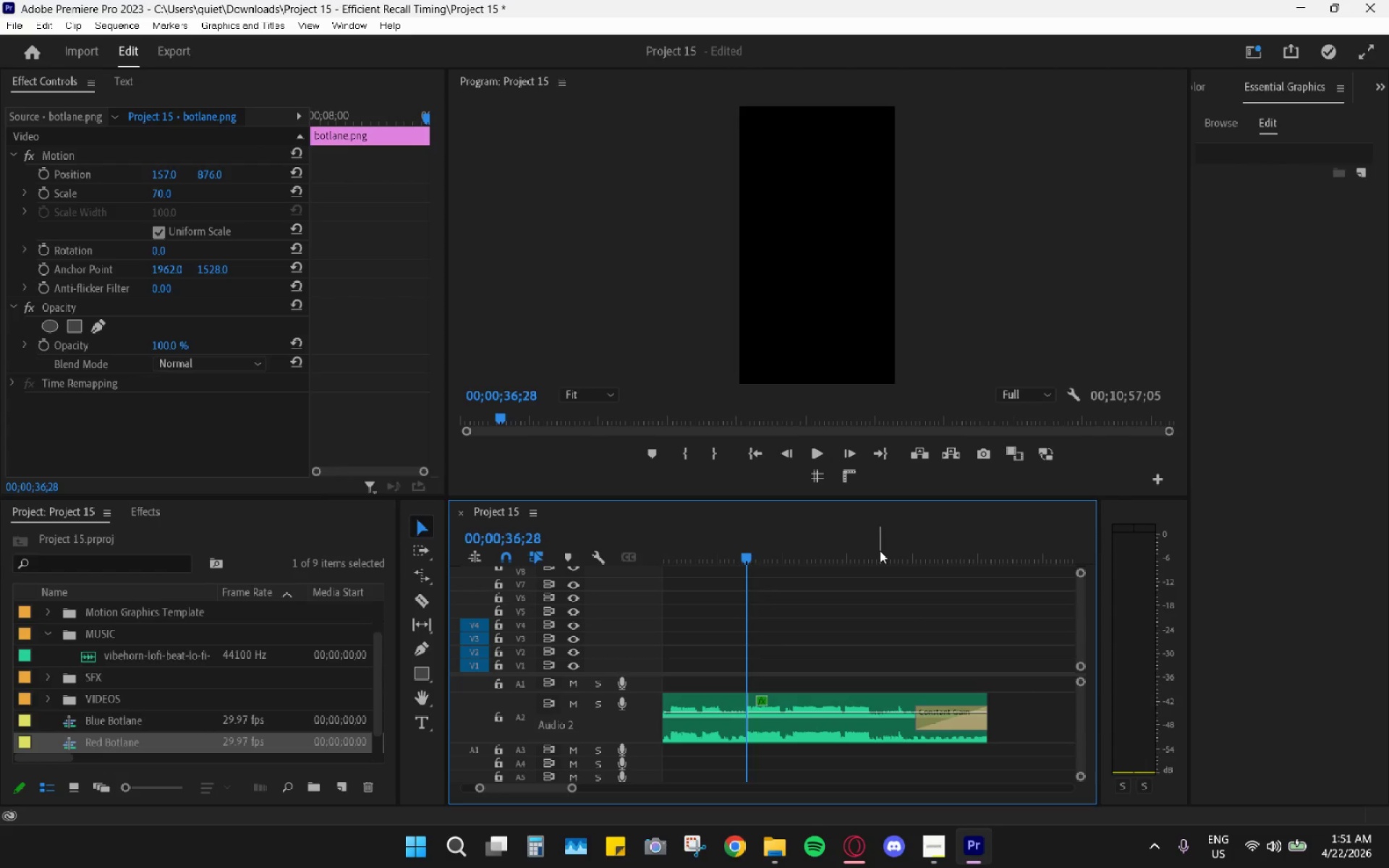 
scroll: coordinate [907, 561], scroll_direction: down, amount: 11.0
 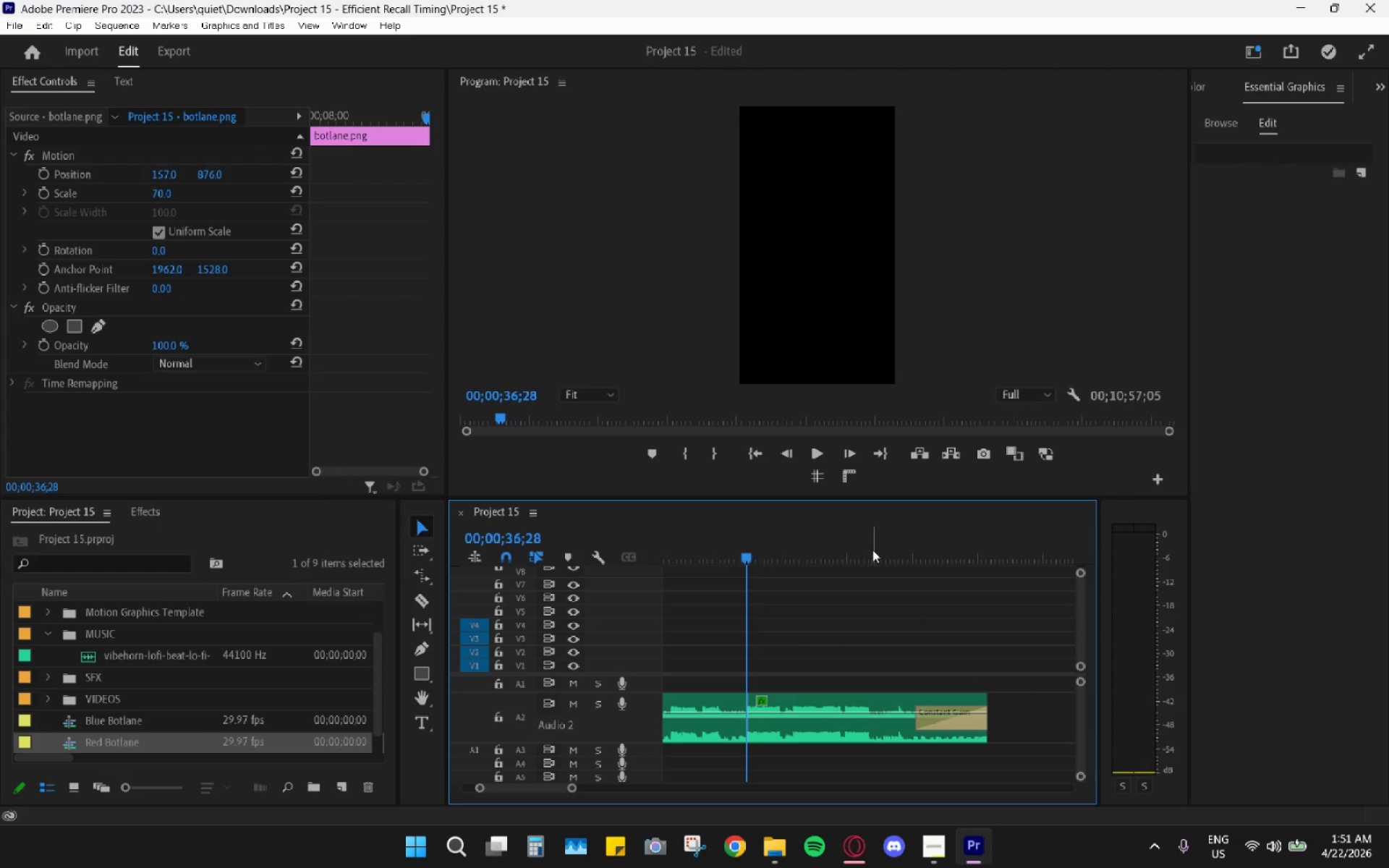 
left_click_drag(start_coordinate=[880, 550], to_coordinate=[749, 595])
 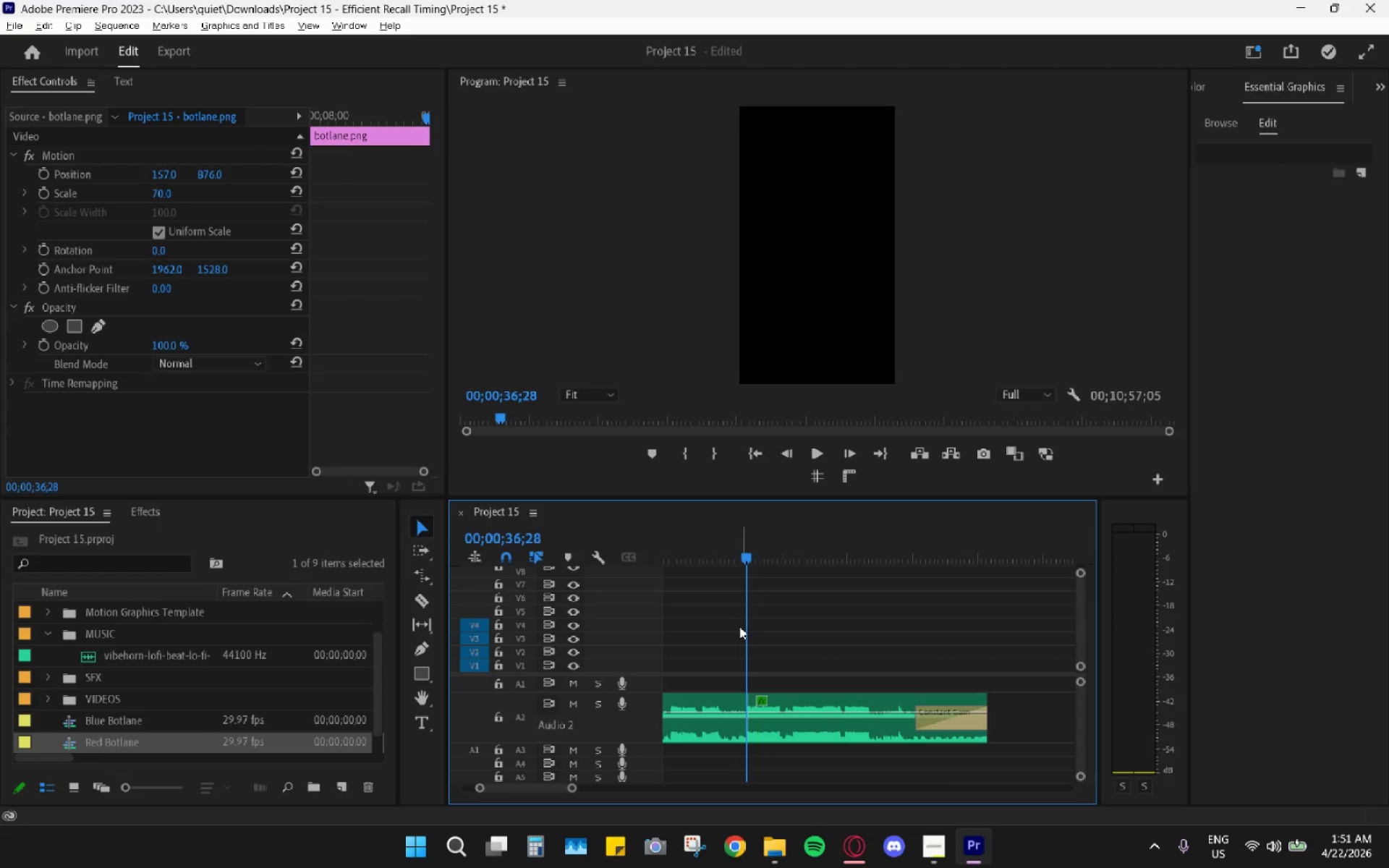 
hold_key(key=AltLeft, duration=1.0)
scroll: coordinate [749, 676], scroll_direction: up, amount: 23.0
 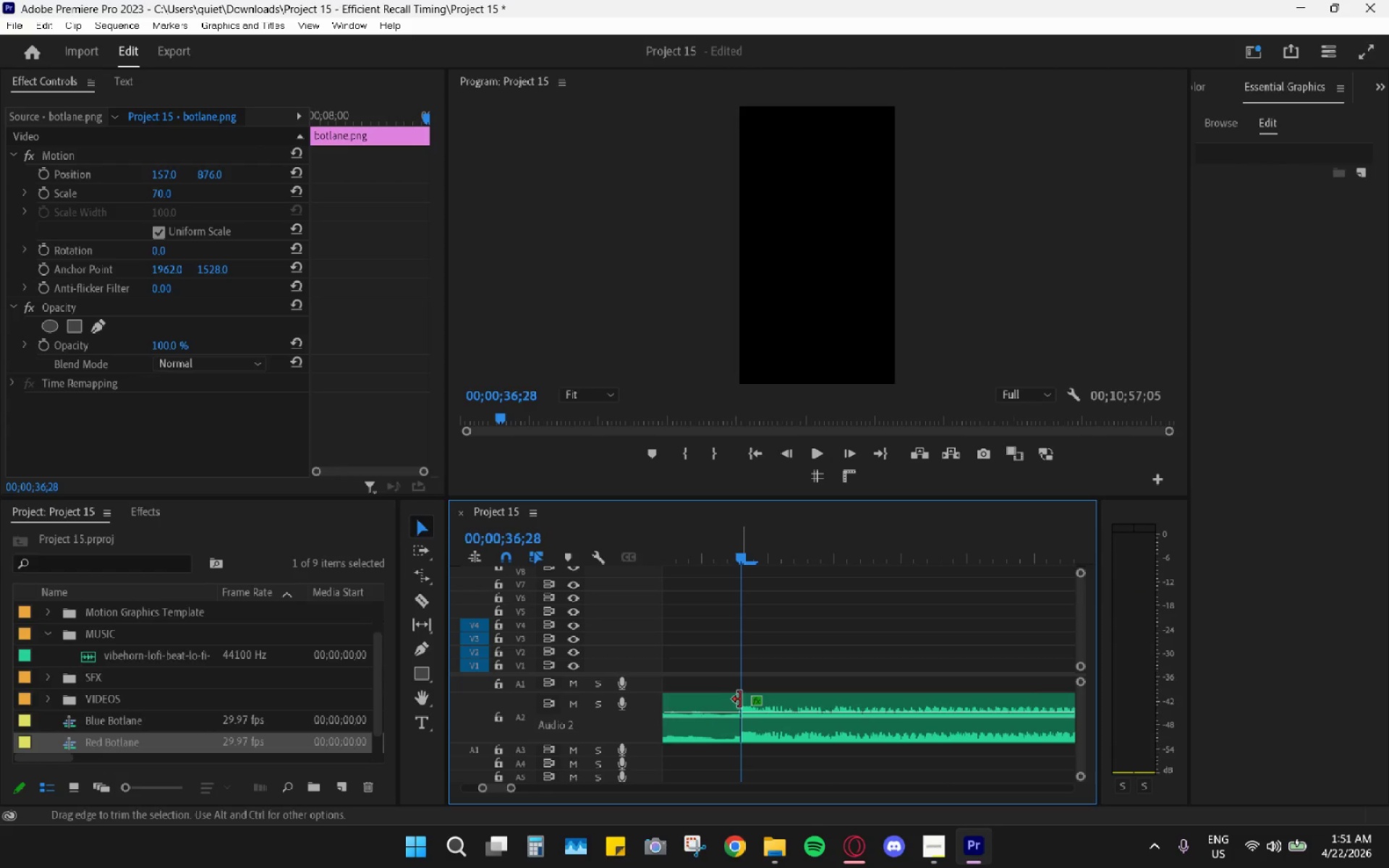 
key(Alt+AltLeft)
 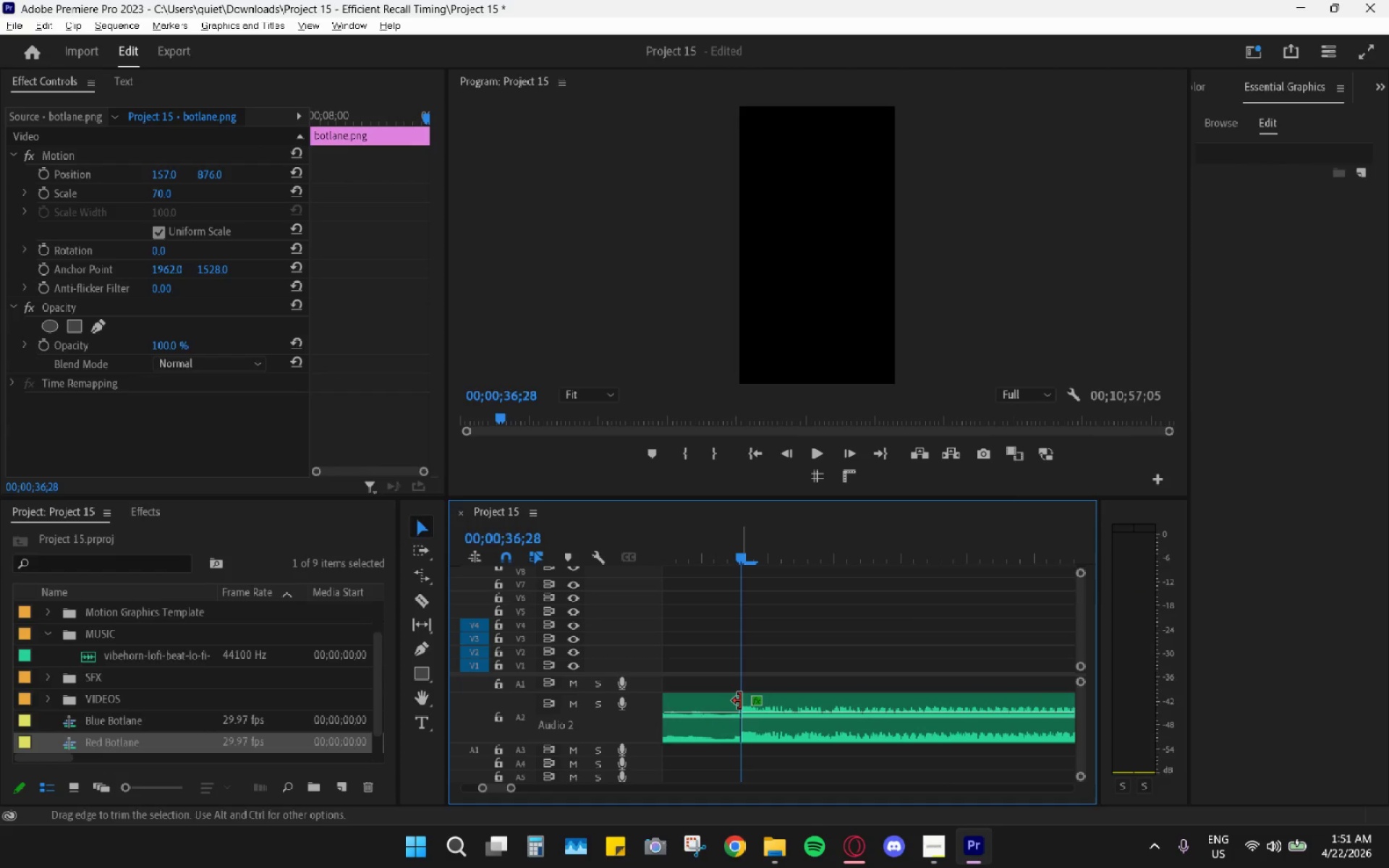 
key(Alt+Tab)
 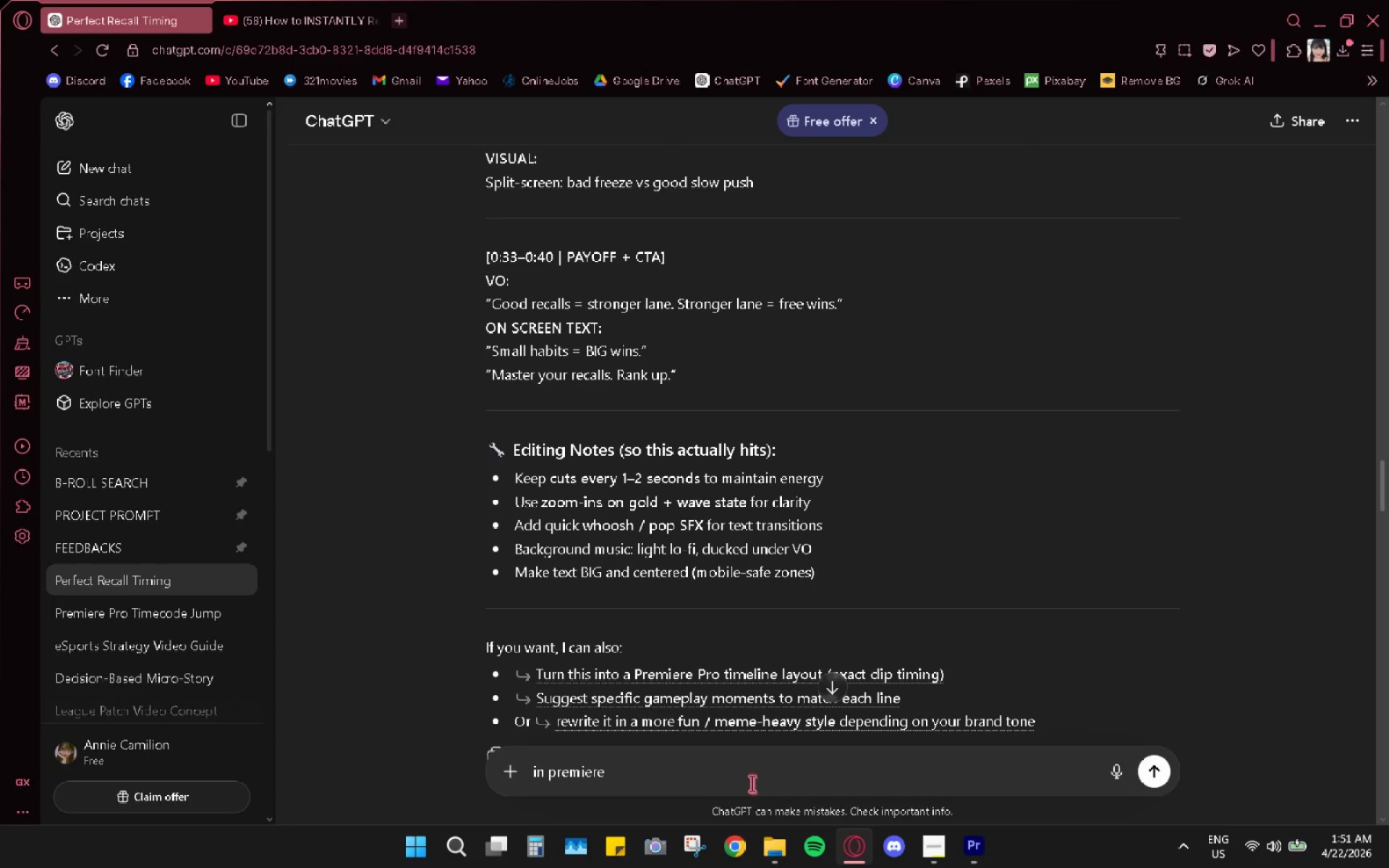 
left_click([751, 782])
 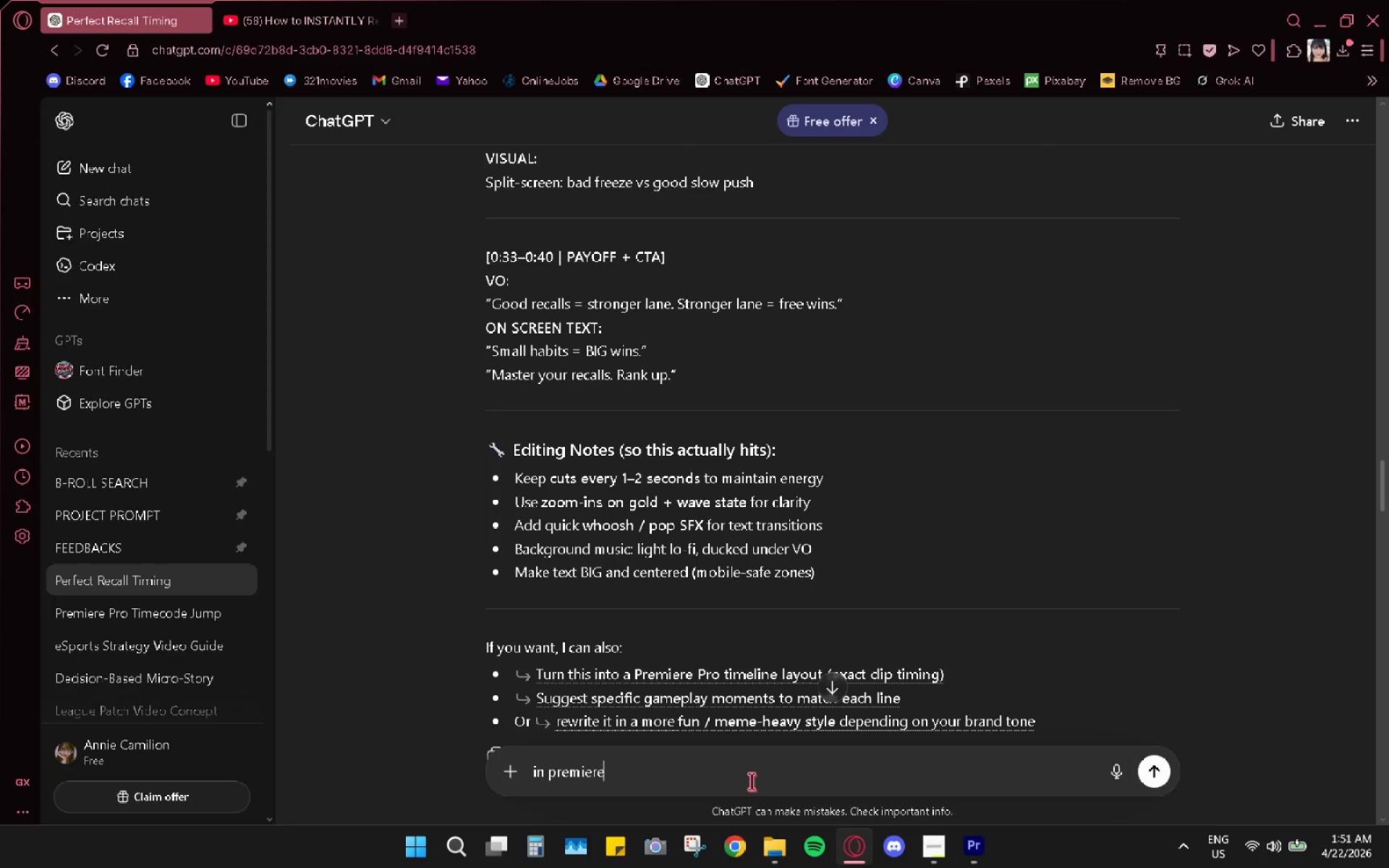 
triple_click([751, 781])
 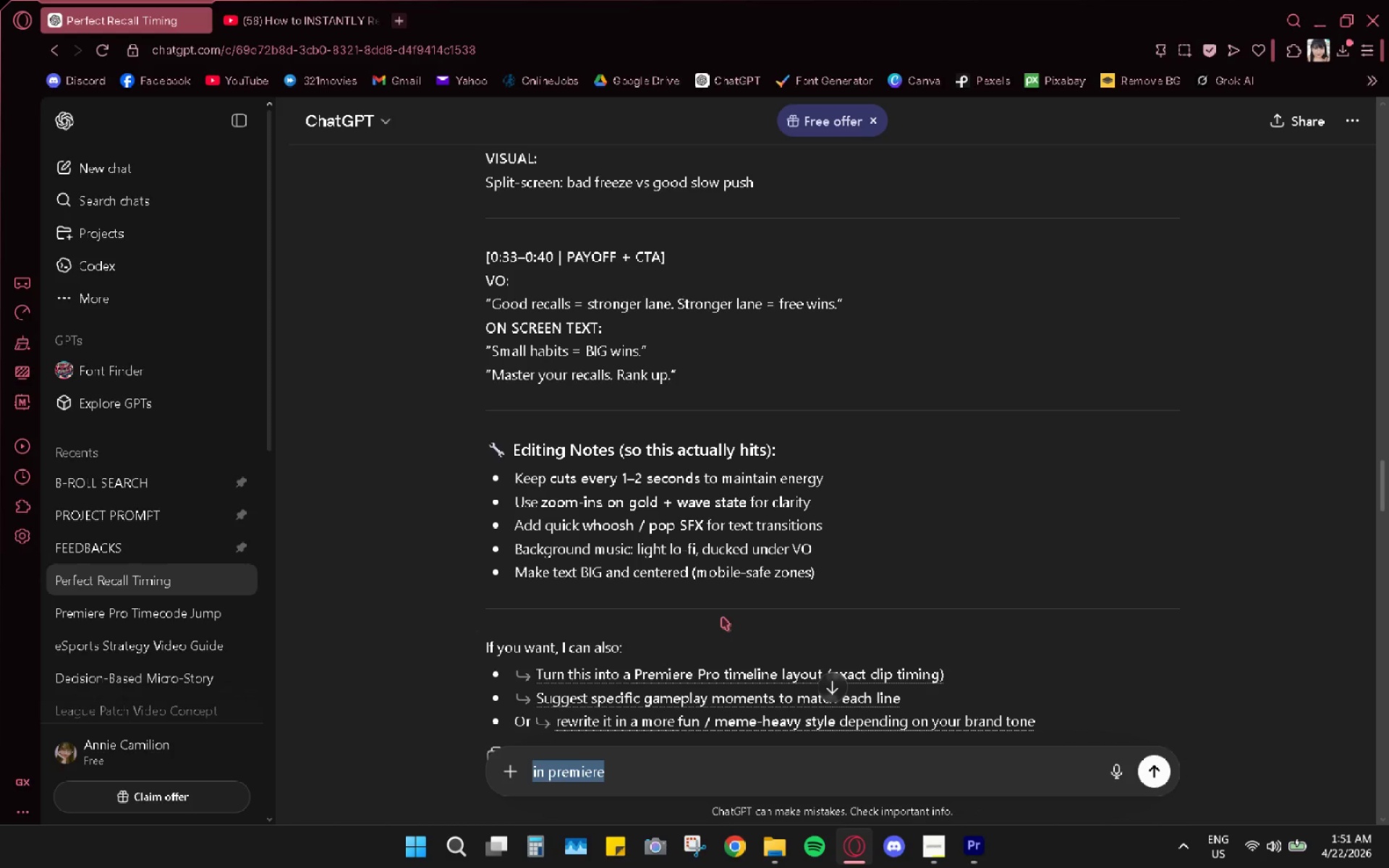 
scroll: coordinate [722, 617], scroll_direction: down, amount: 4.0
 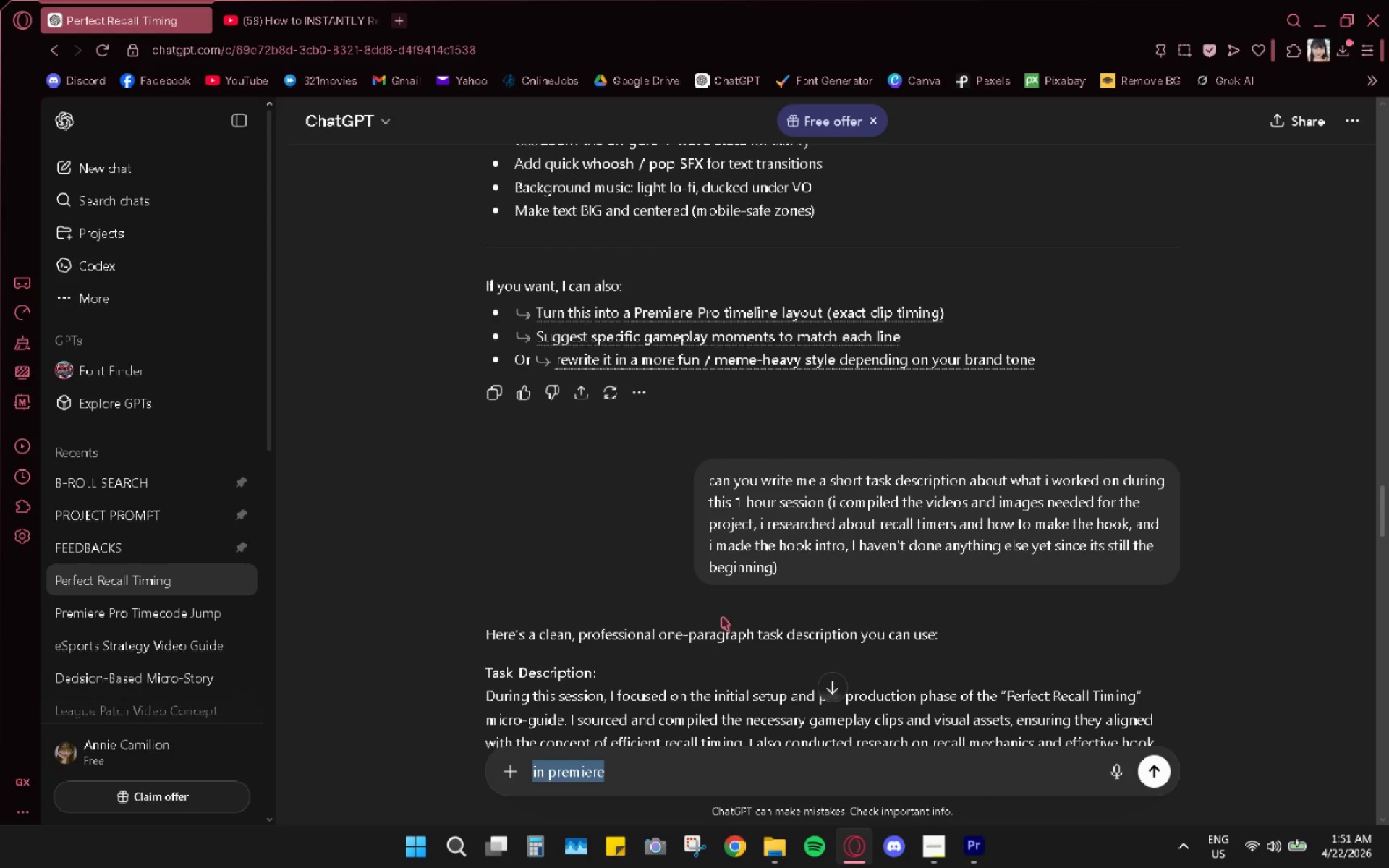 
scroll: coordinate [722, 616], scroll_direction: up, amount: 1.0
 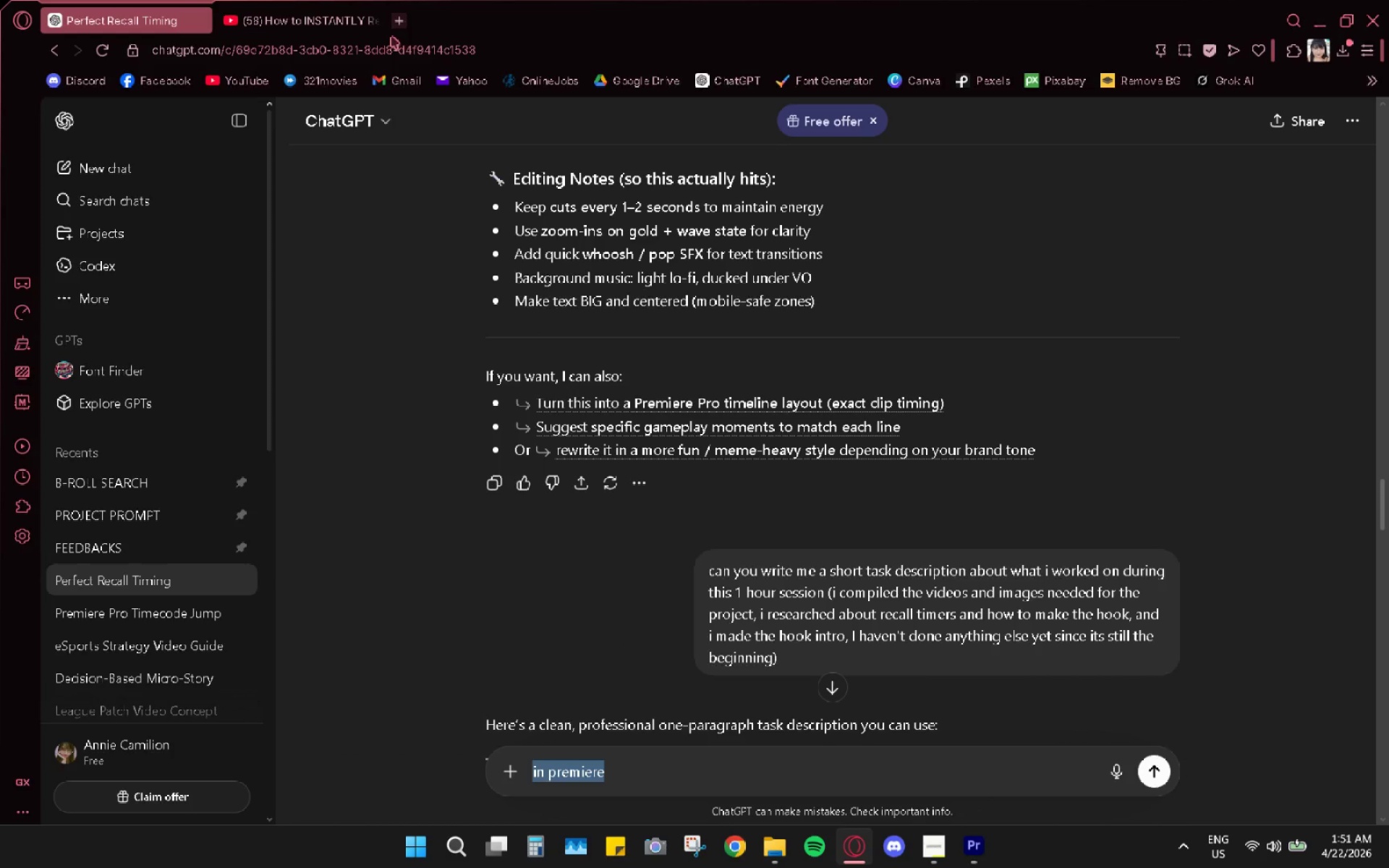 
left_click([403, 23])
 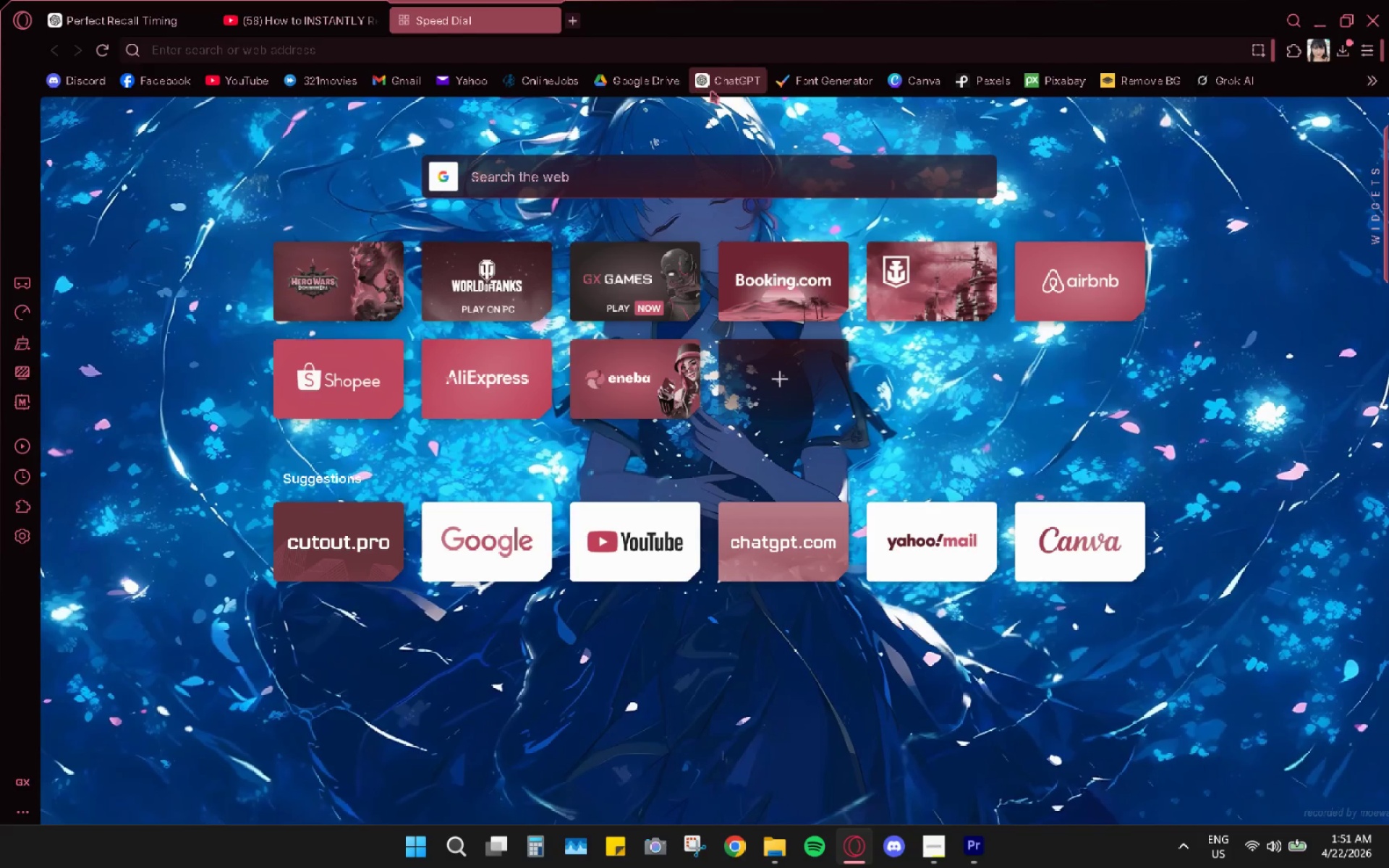 
left_click([713, 91])
 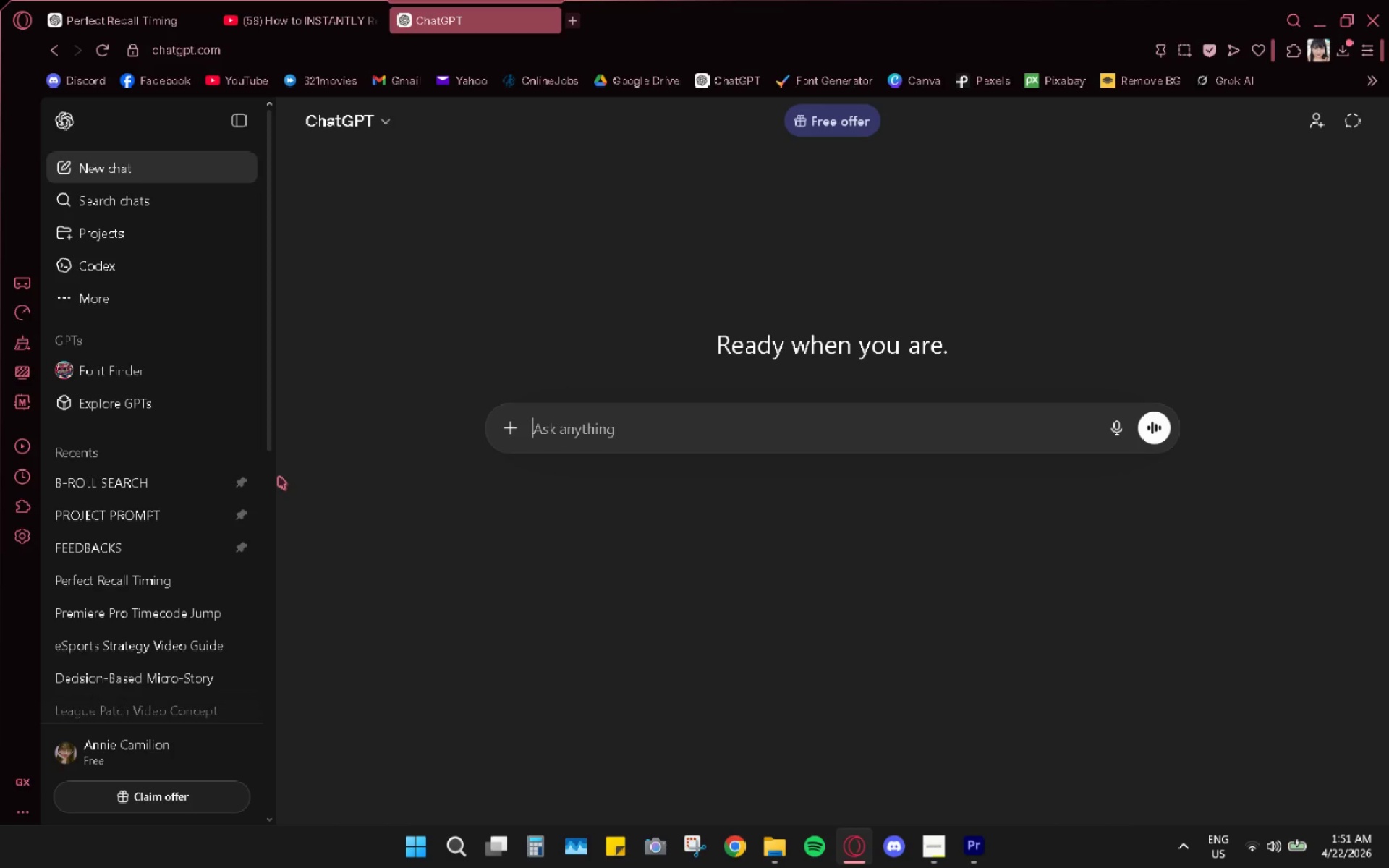 
wait(18.98)
 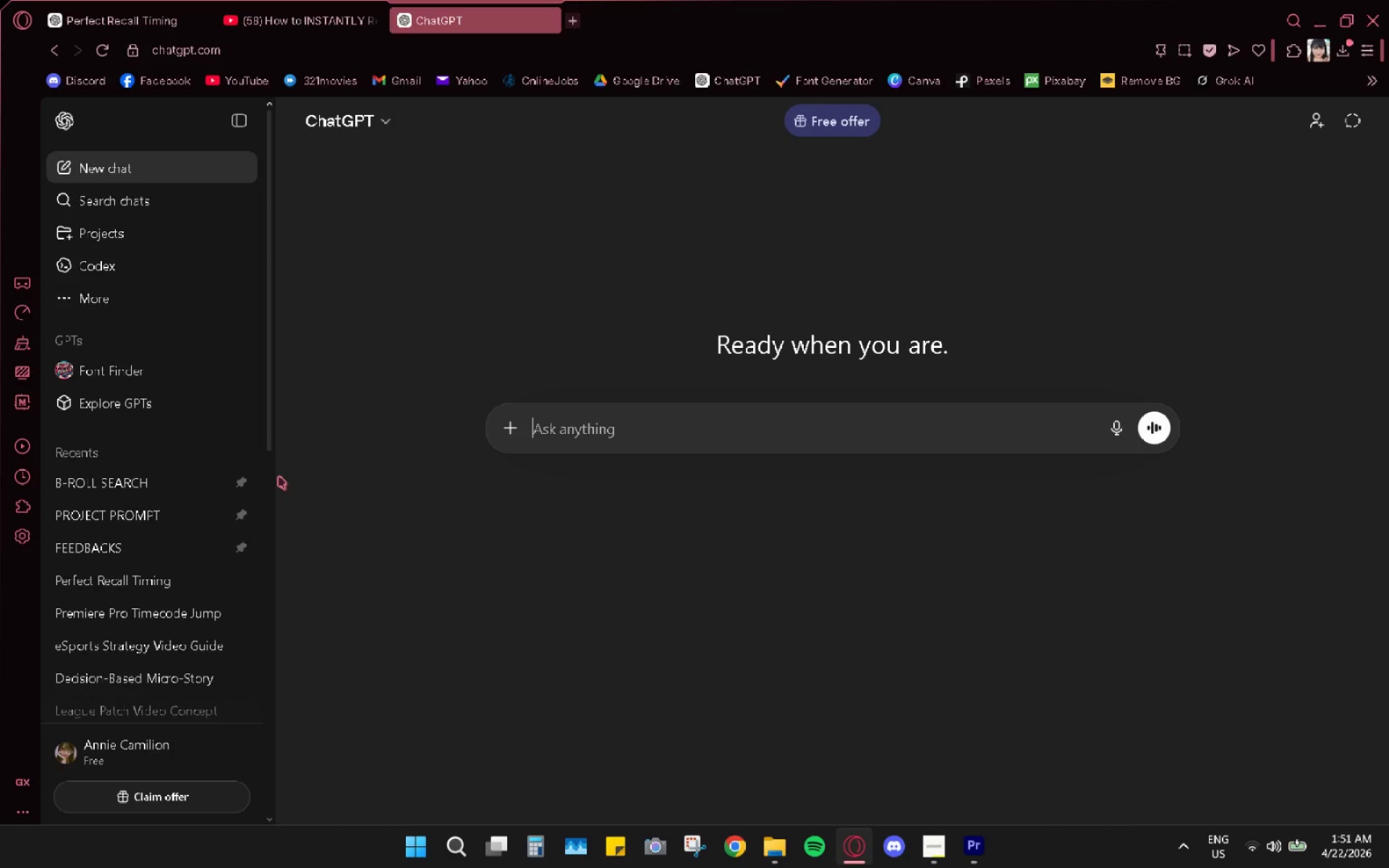 
left_click([104, 605])
 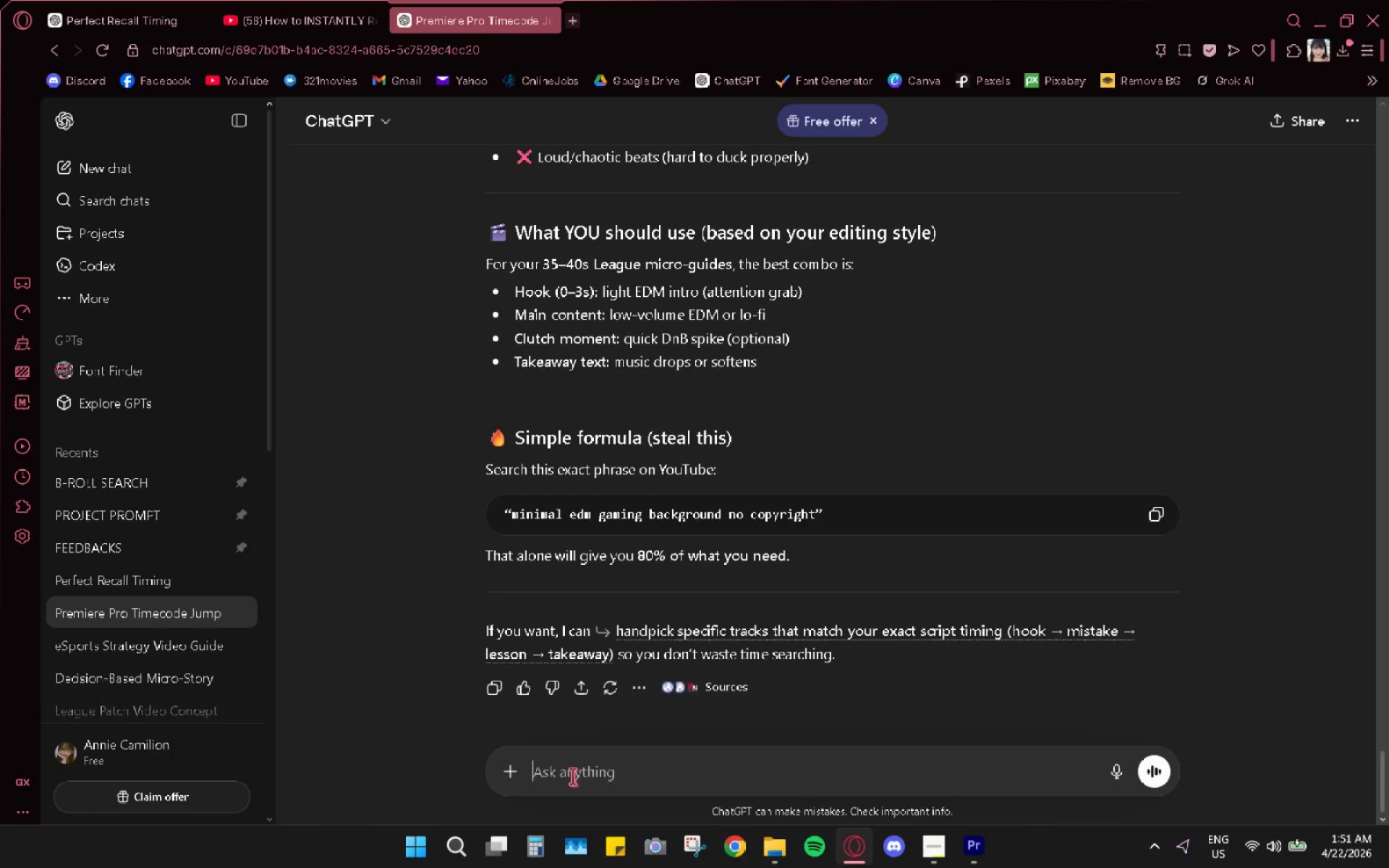 
wait(9.88)
 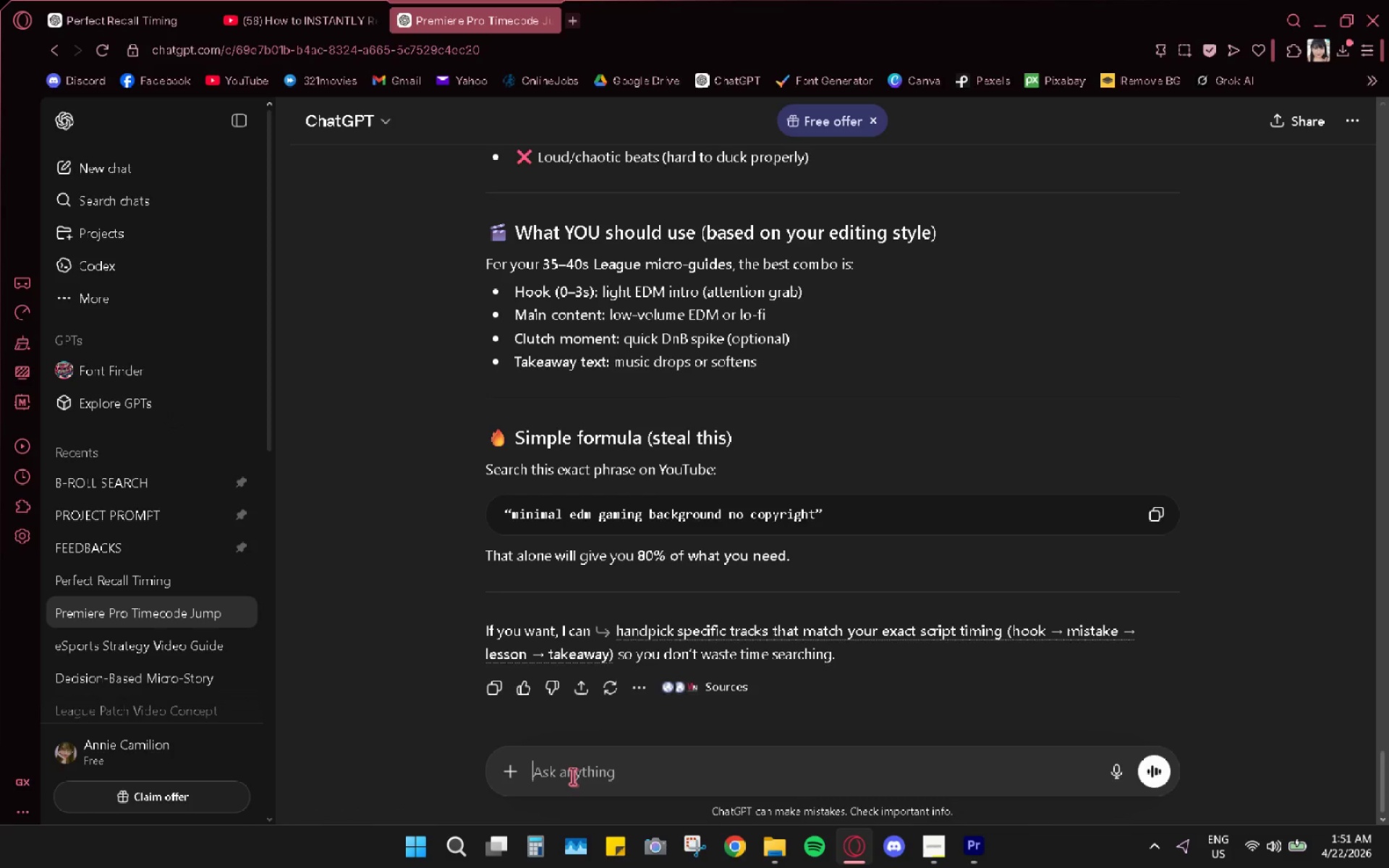 
left_click([573, 776])
 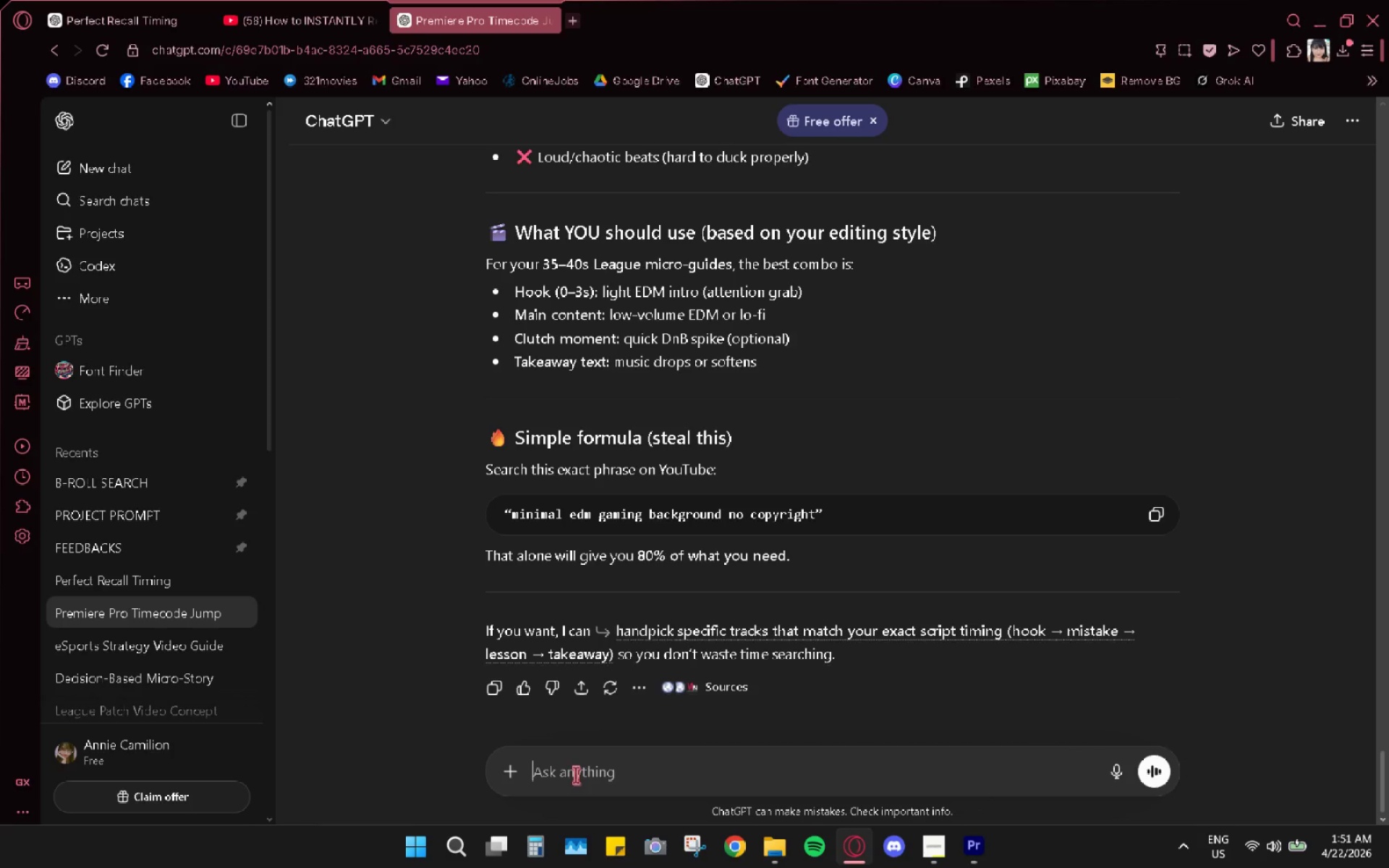 
type(from )
 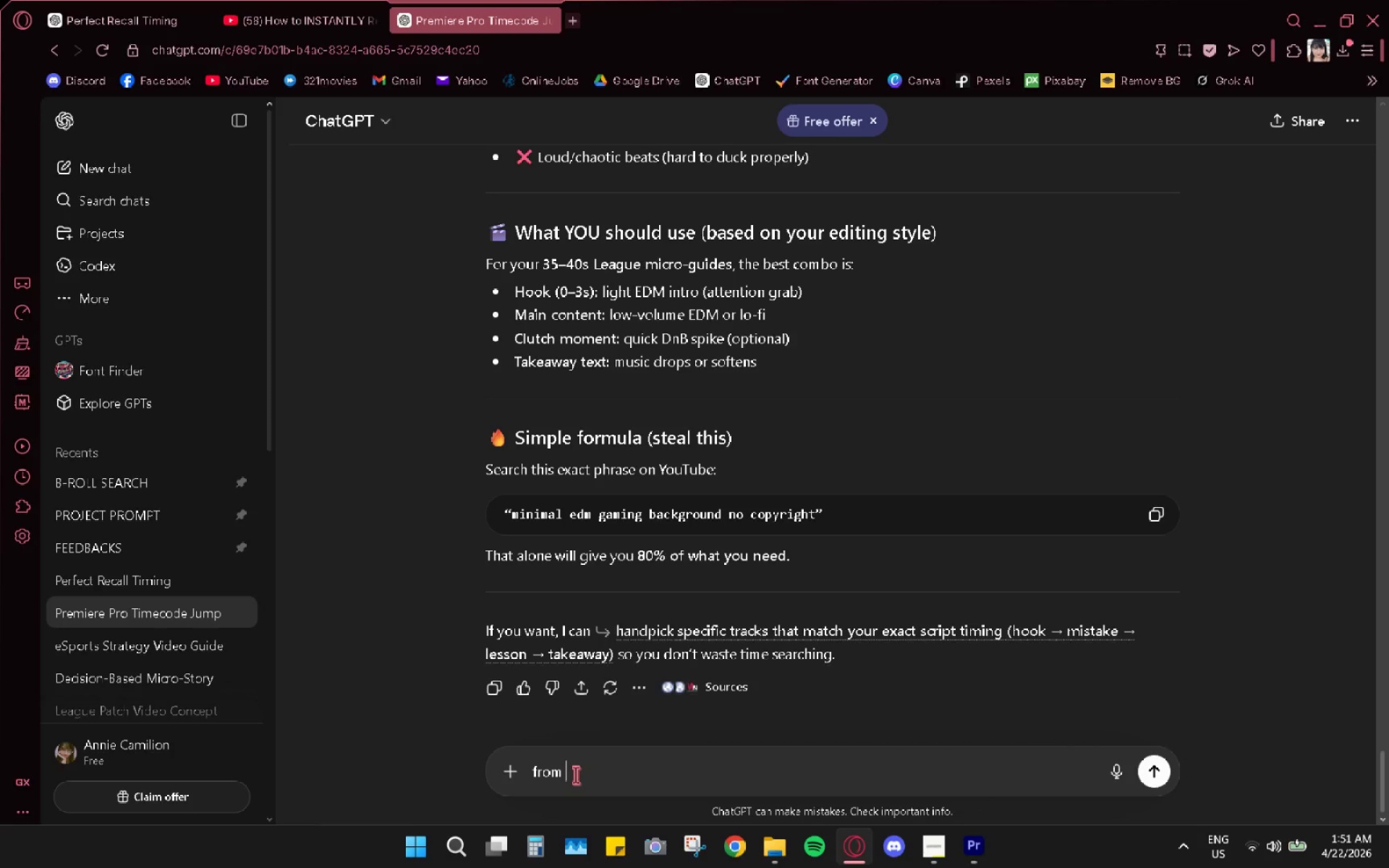 
key(Alt+AltLeft)
 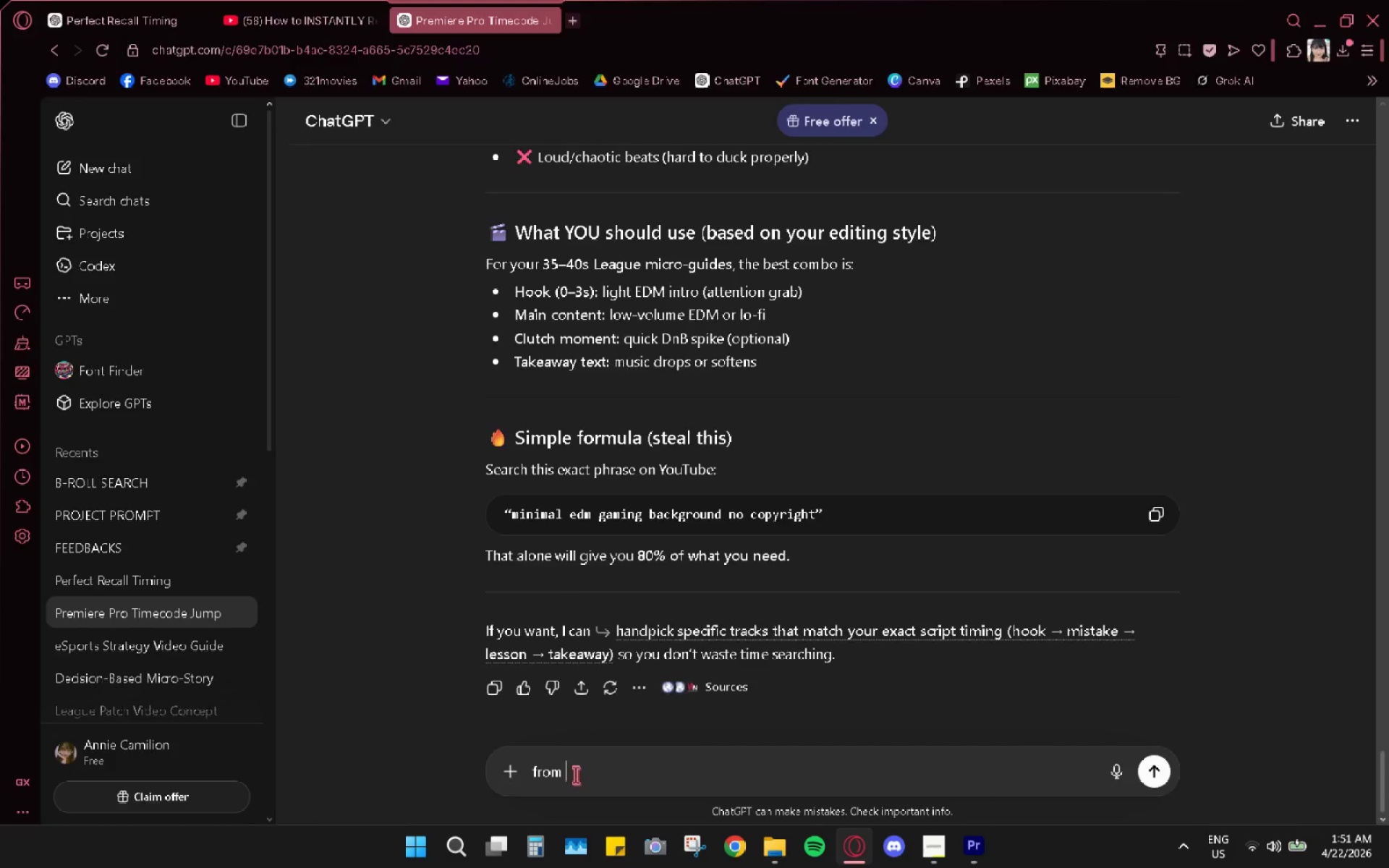 
key(Alt+Tab)
 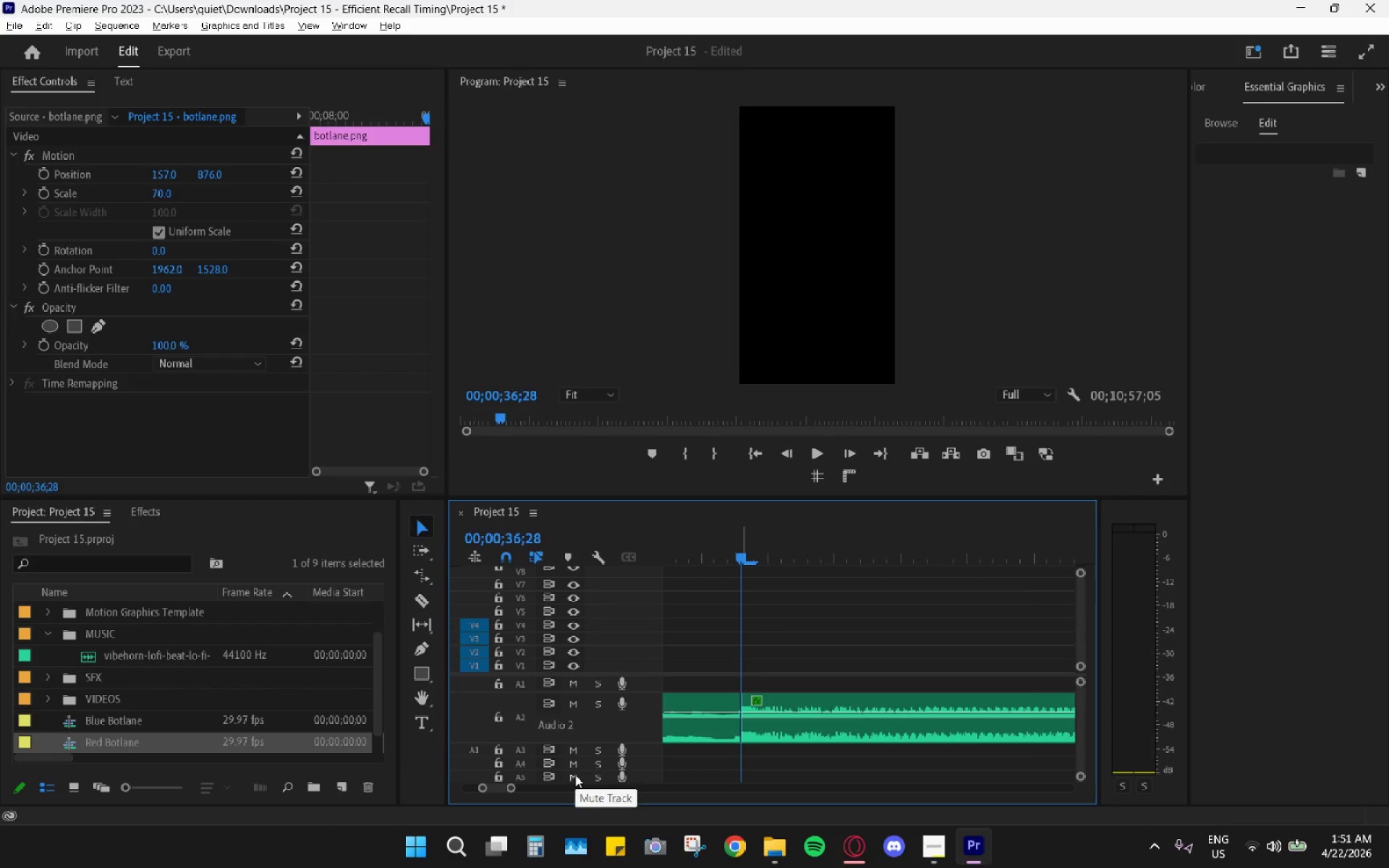 
left_click([575, 775])
 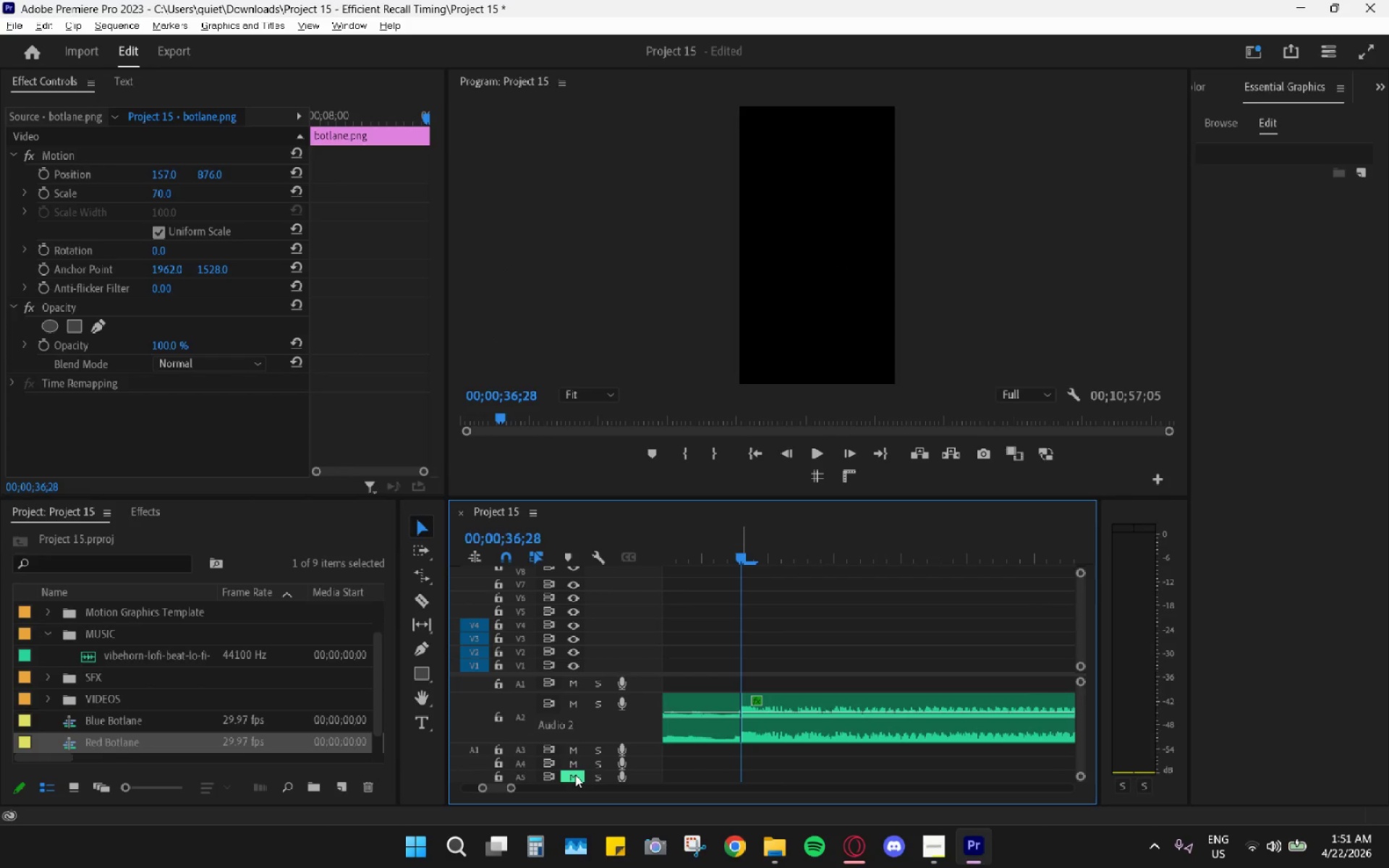 
left_click([575, 775])
 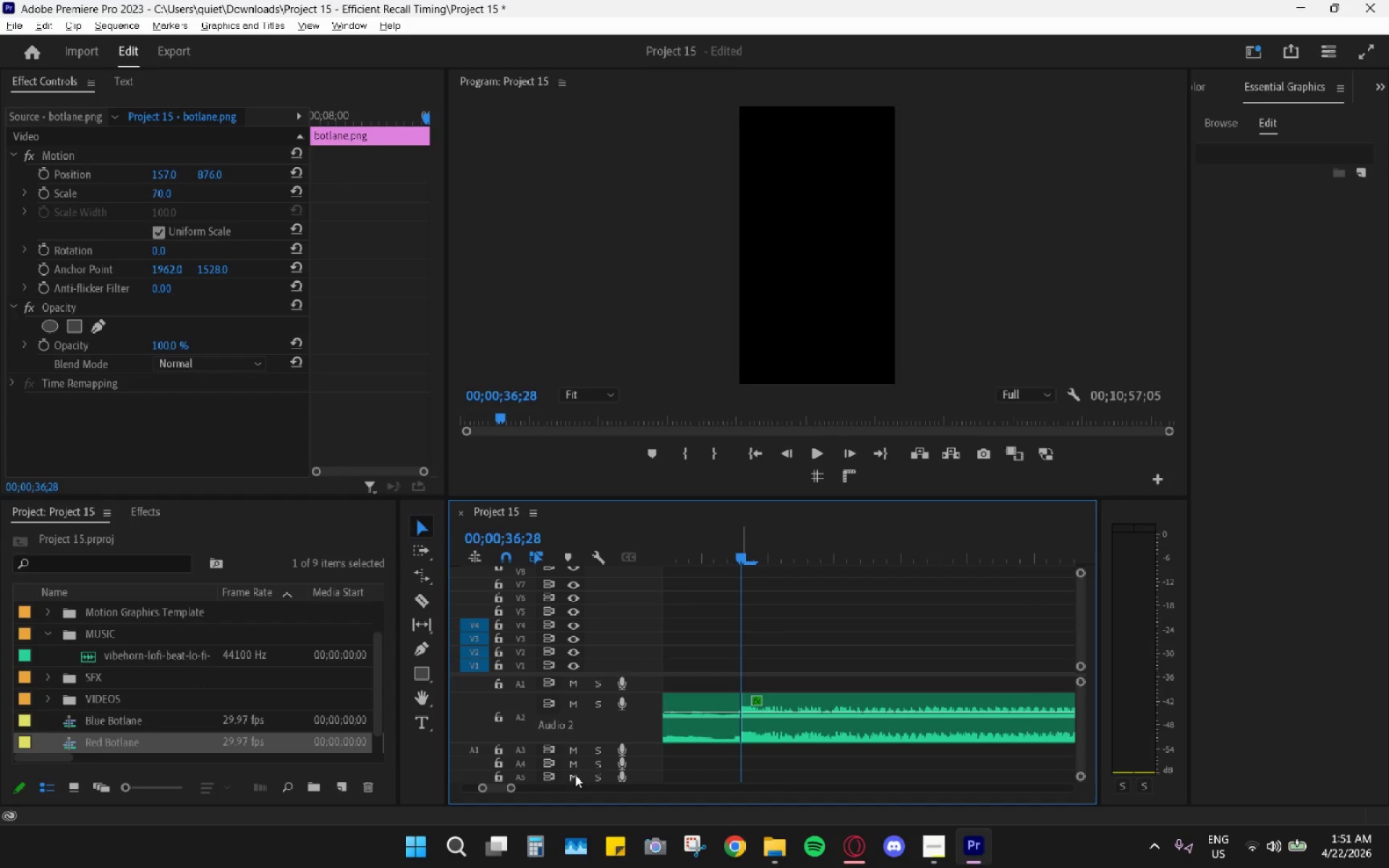 
key(Alt+AltLeft)
 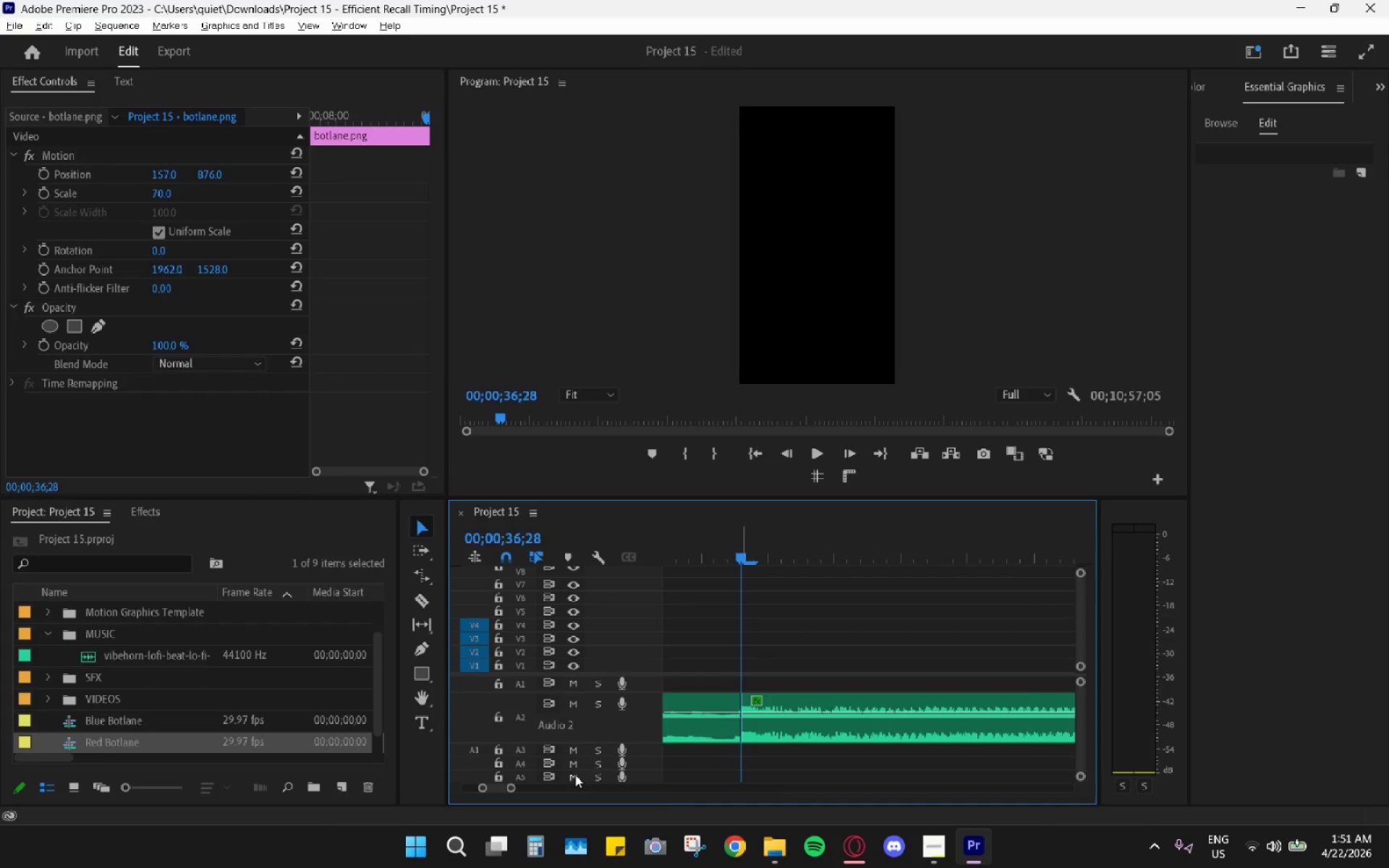 
key(Tab)
type(00;00;)
 